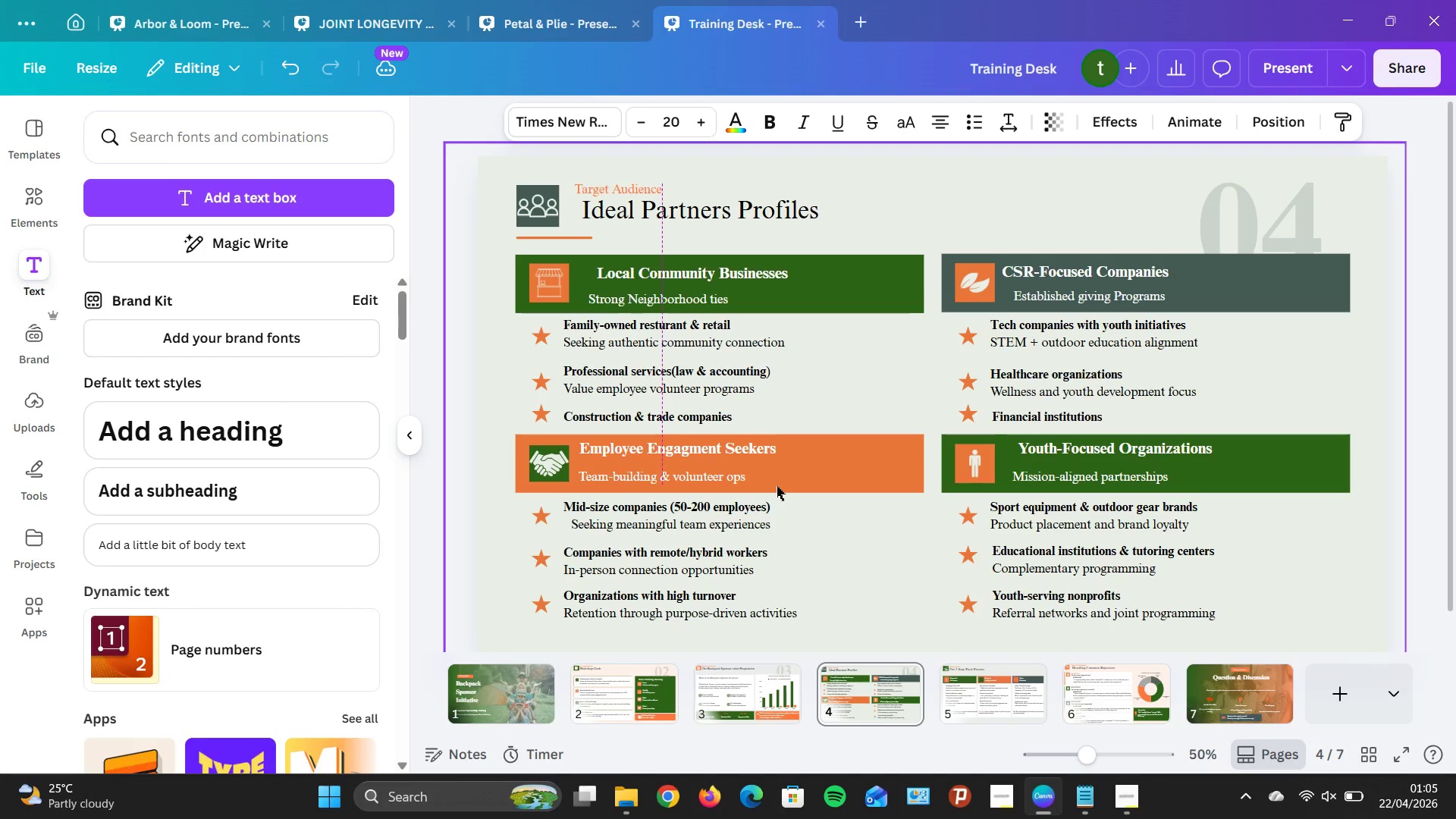 
key(ArrowRight)
 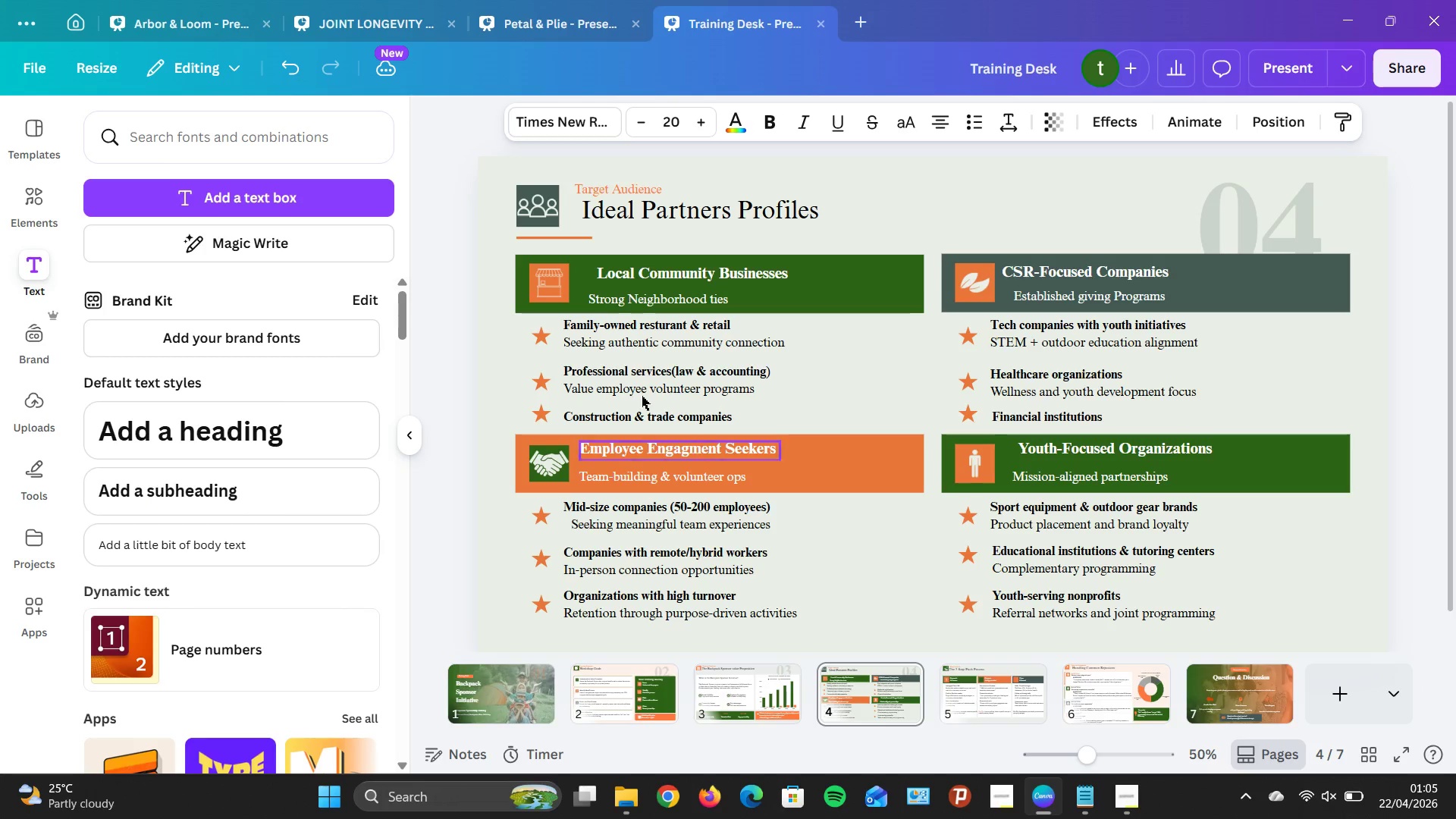 
key(ArrowRight)
 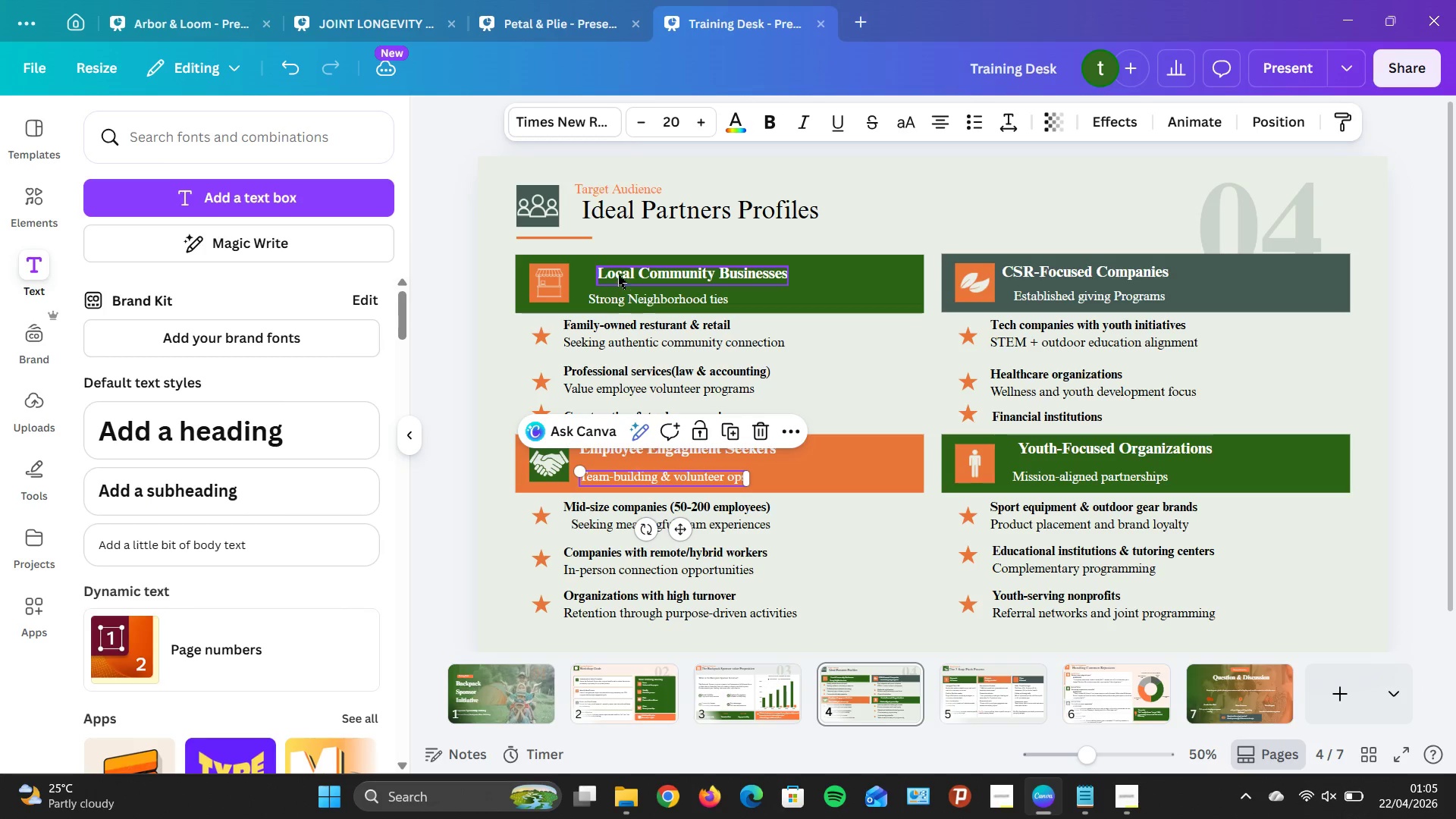 
hold_key(key=ArrowLeft, duration=1.12)
 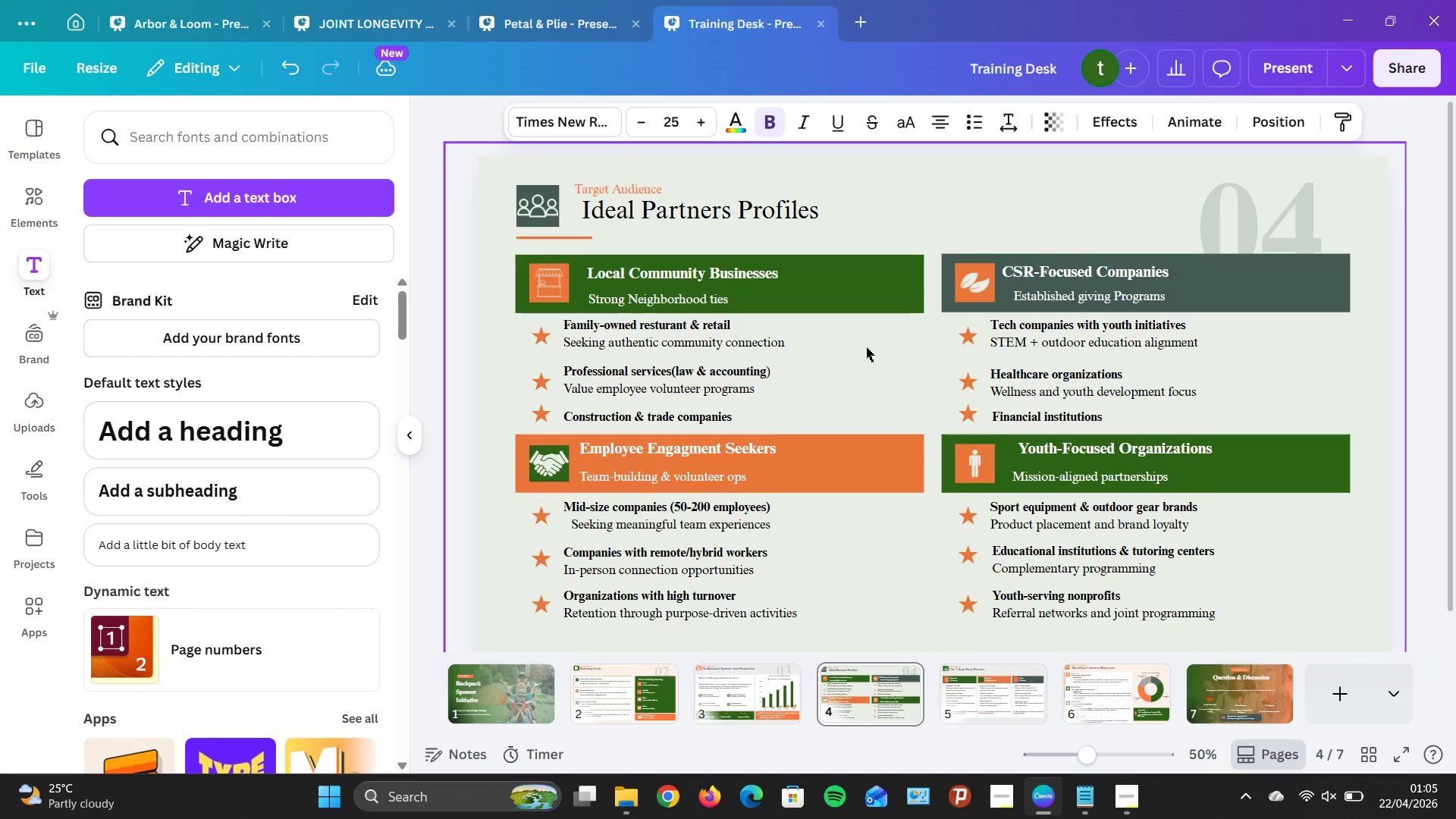 
key(ArrowLeft)
 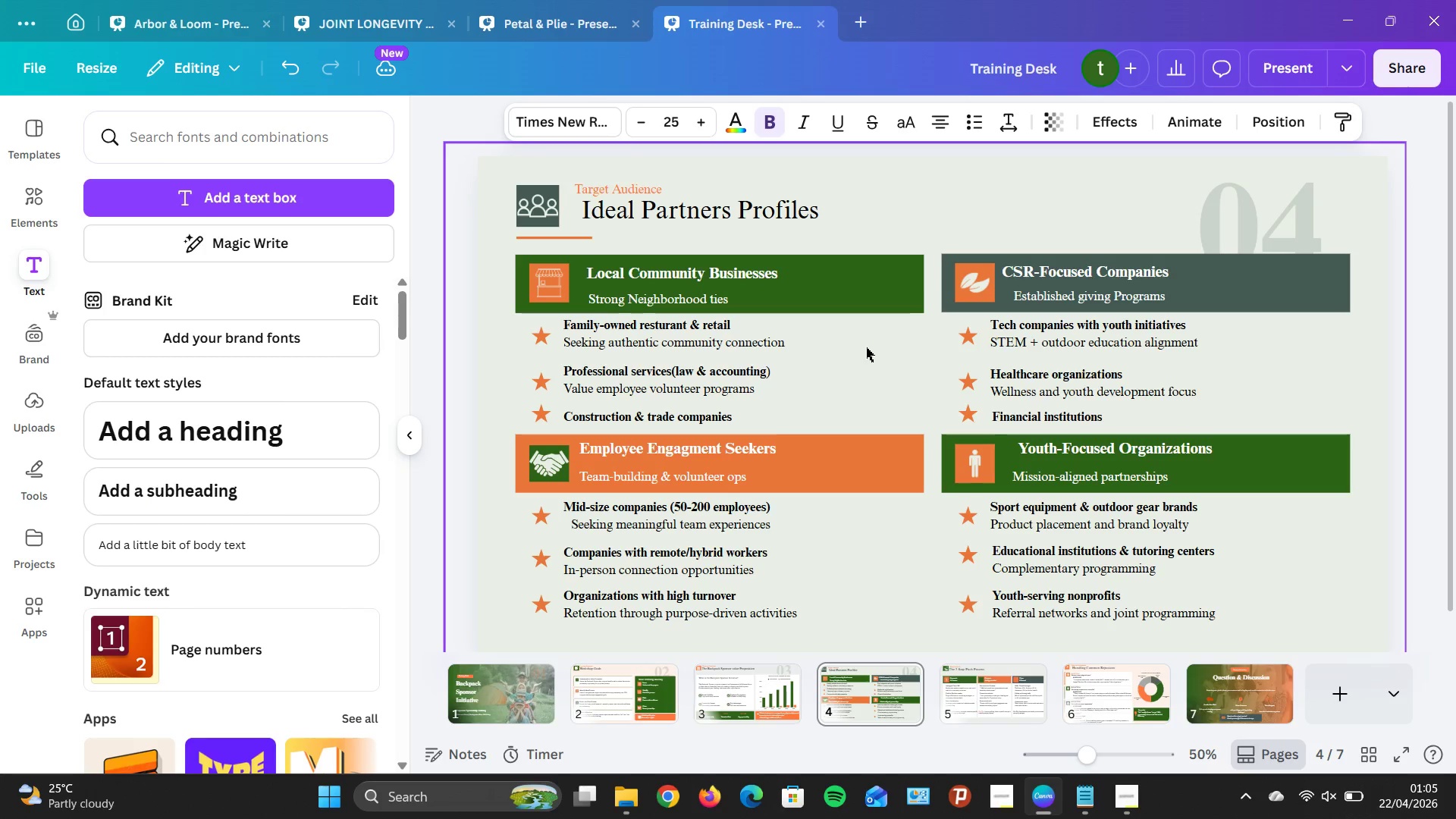 
key(ArrowLeft)
 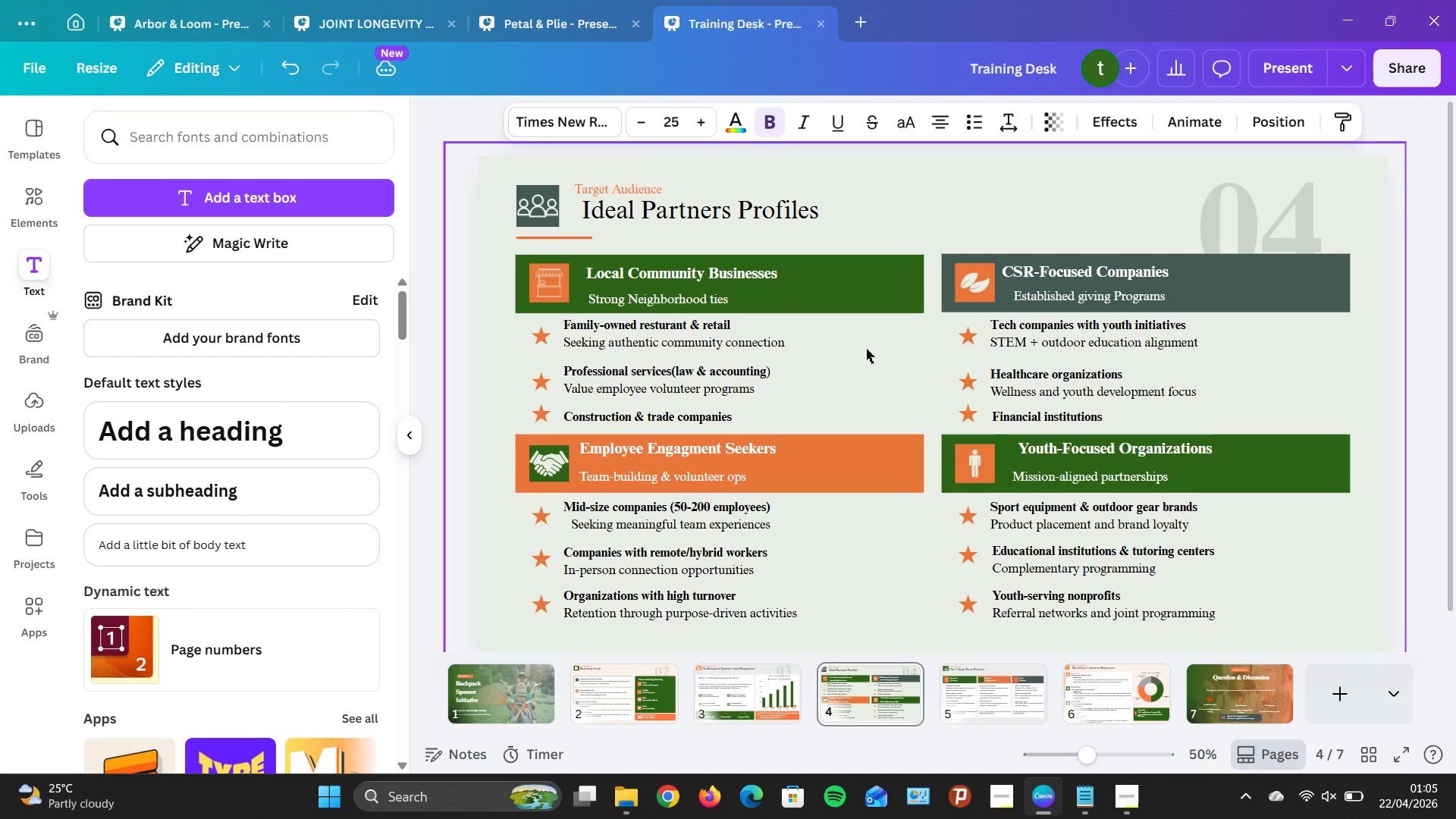 
key(ArrowLeft)
 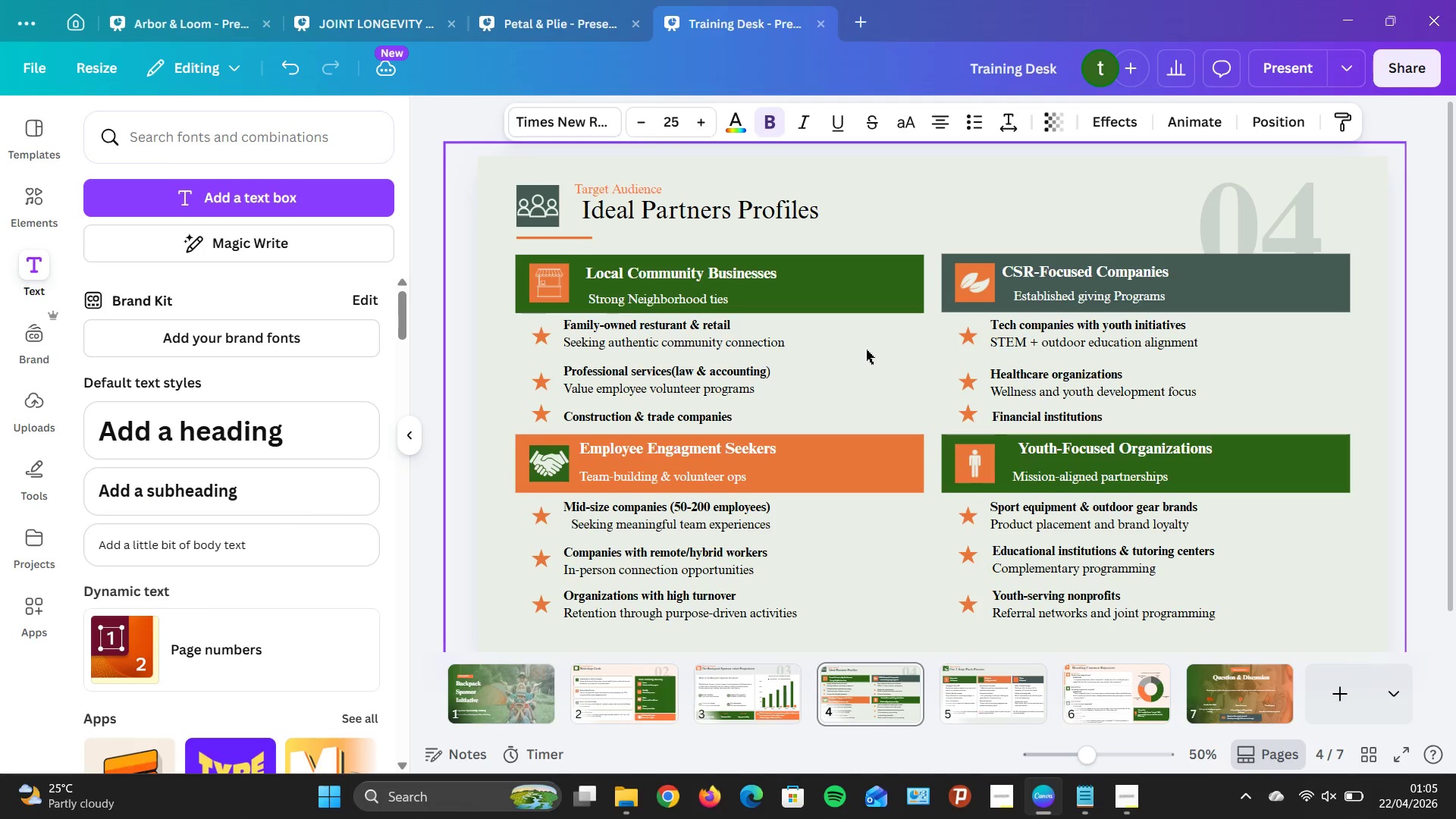 
key(ArrowLeft)
 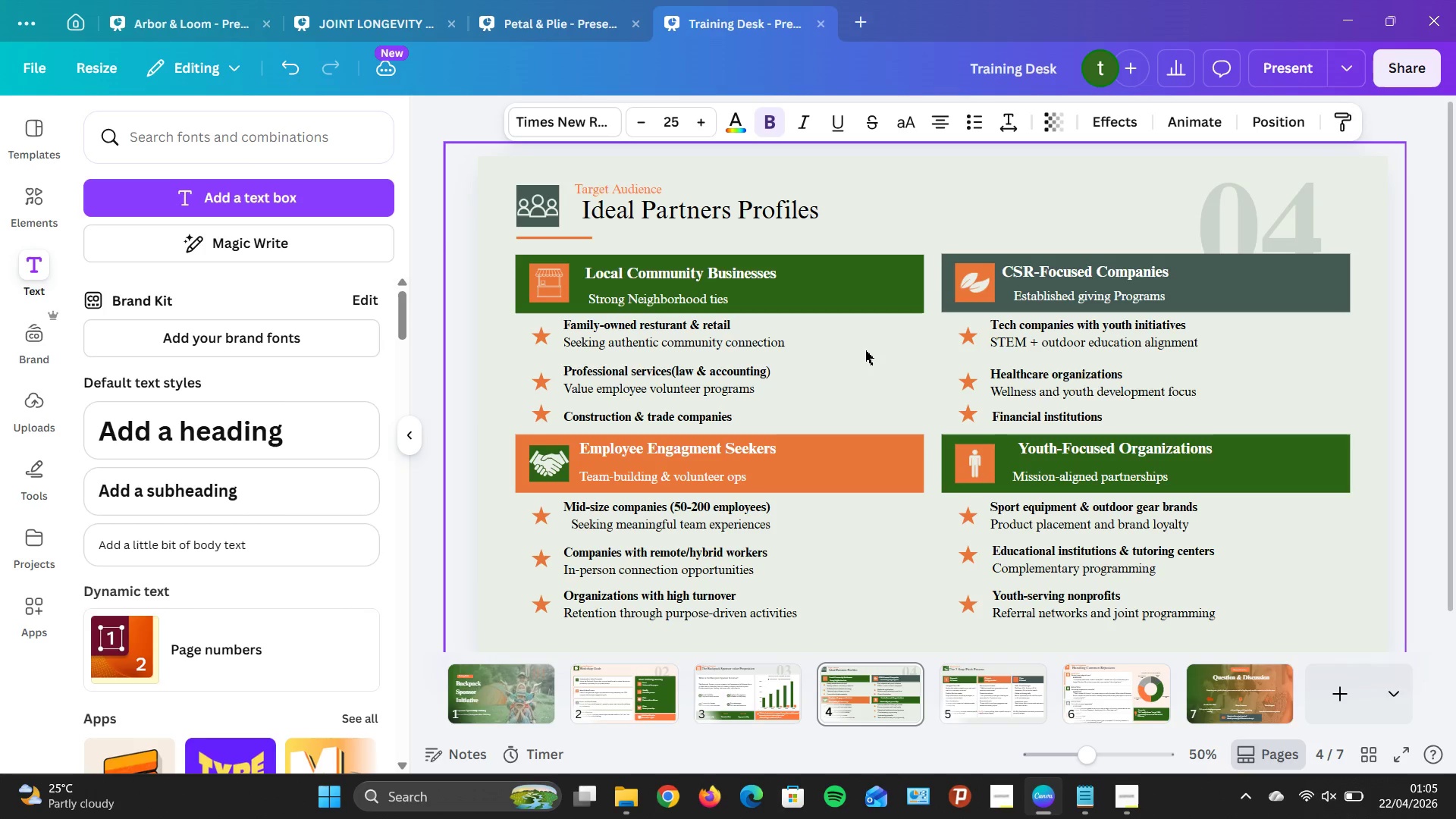 
key(ArrowLeft)
 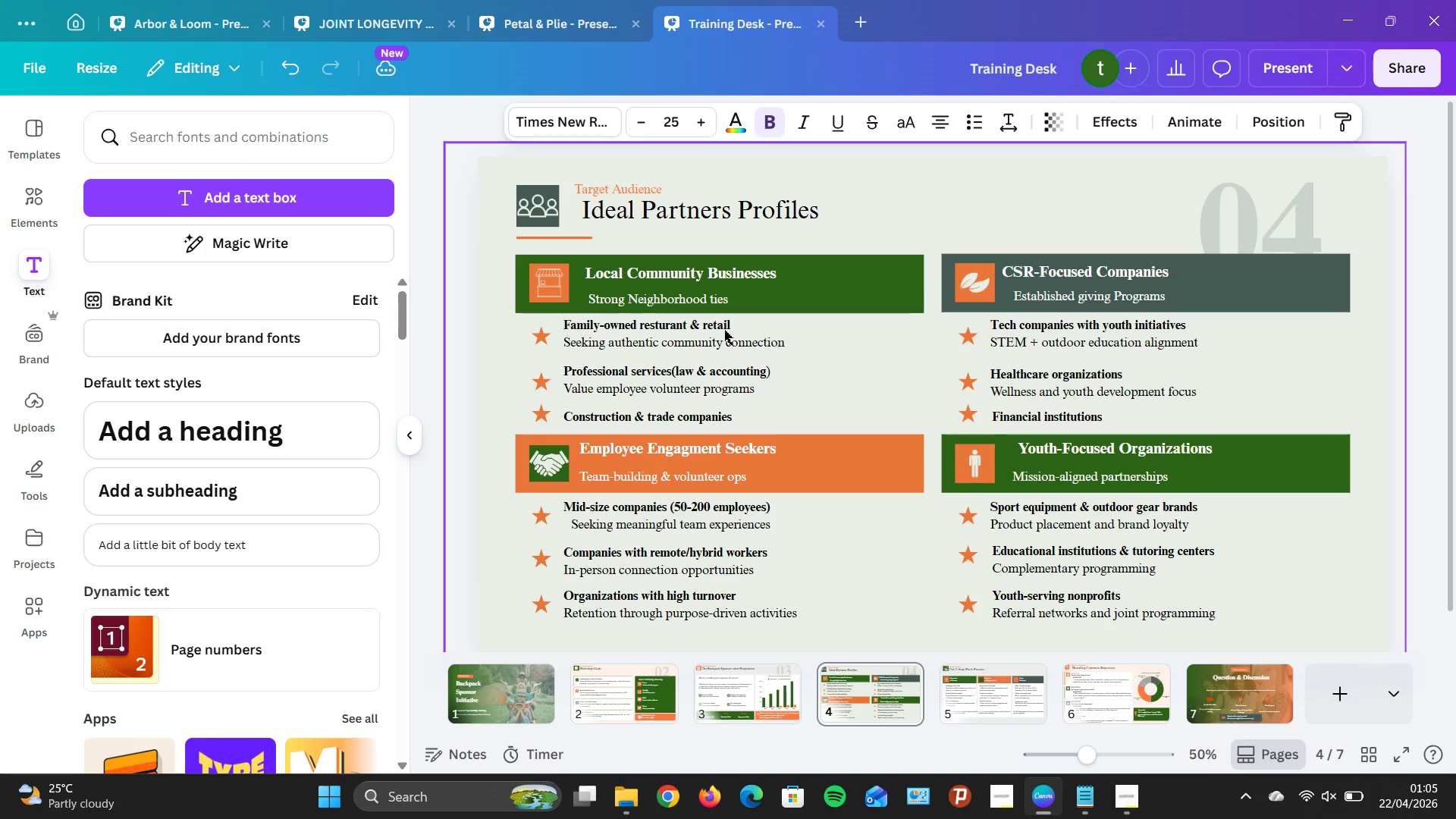 
key(ArrowLeft)
 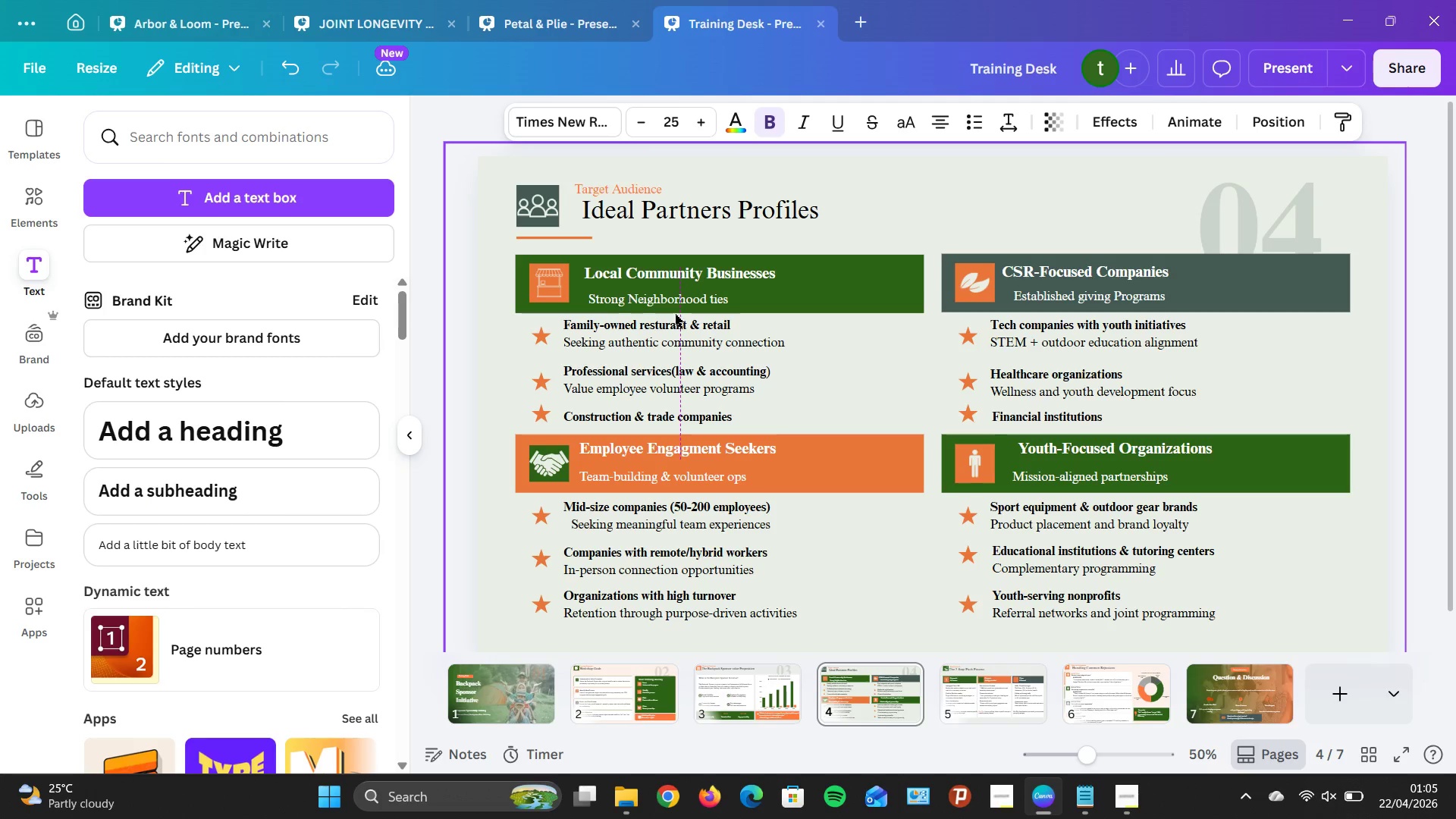 
key(ArrowLeft)
 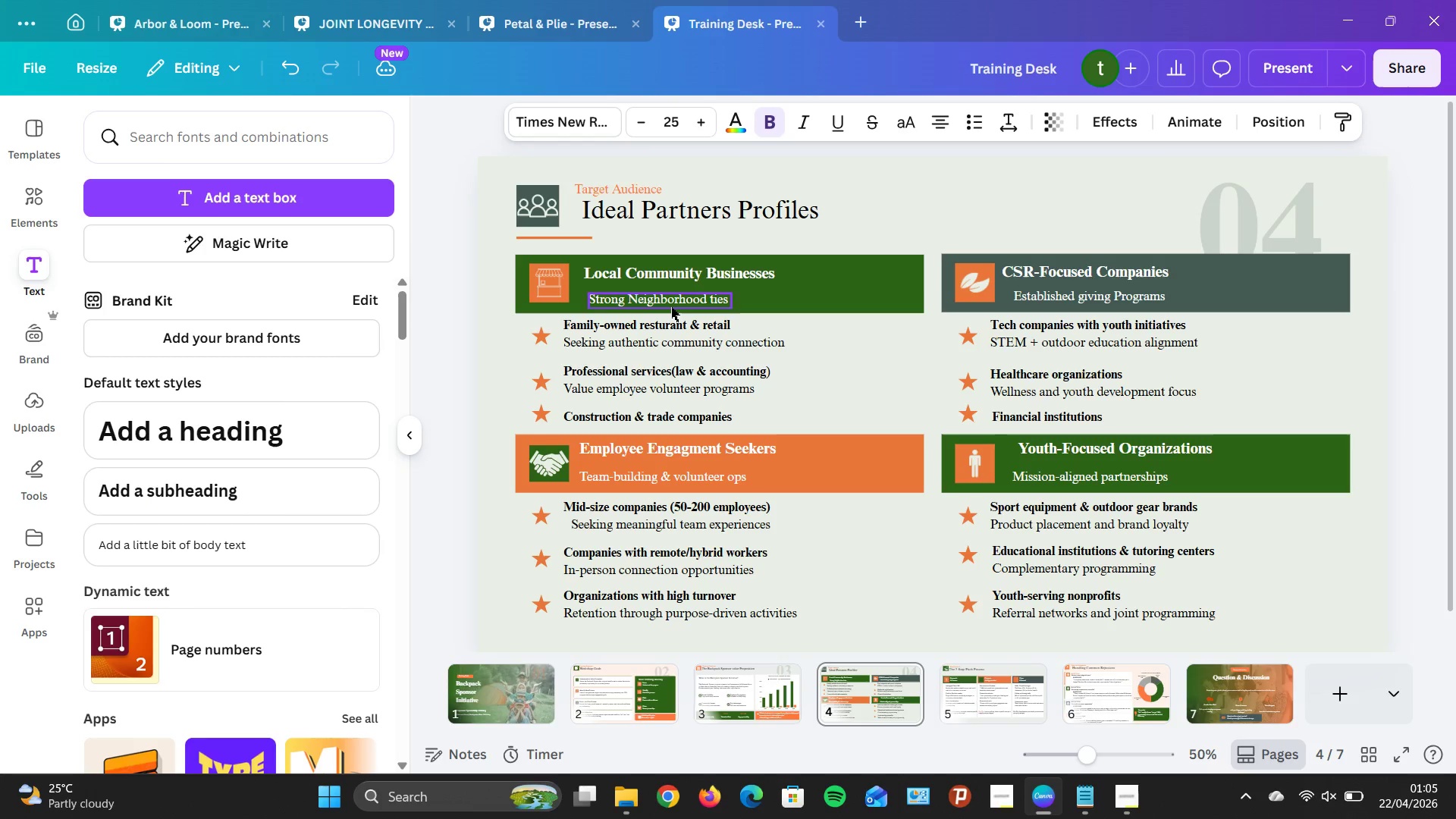 
key(ArrowLeft)
 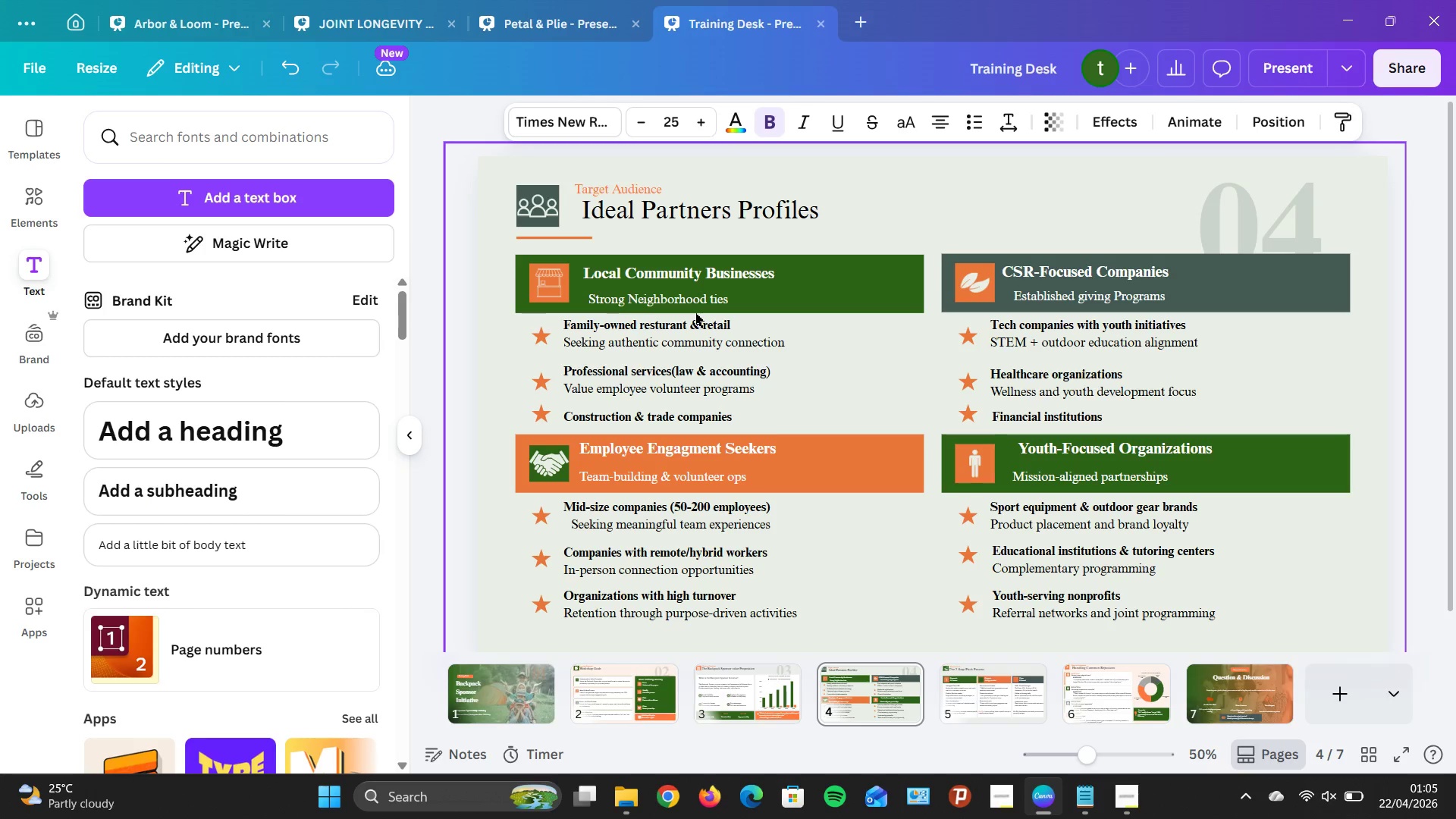 
hold_key(key=ArrowLeft, duration=0.59)
 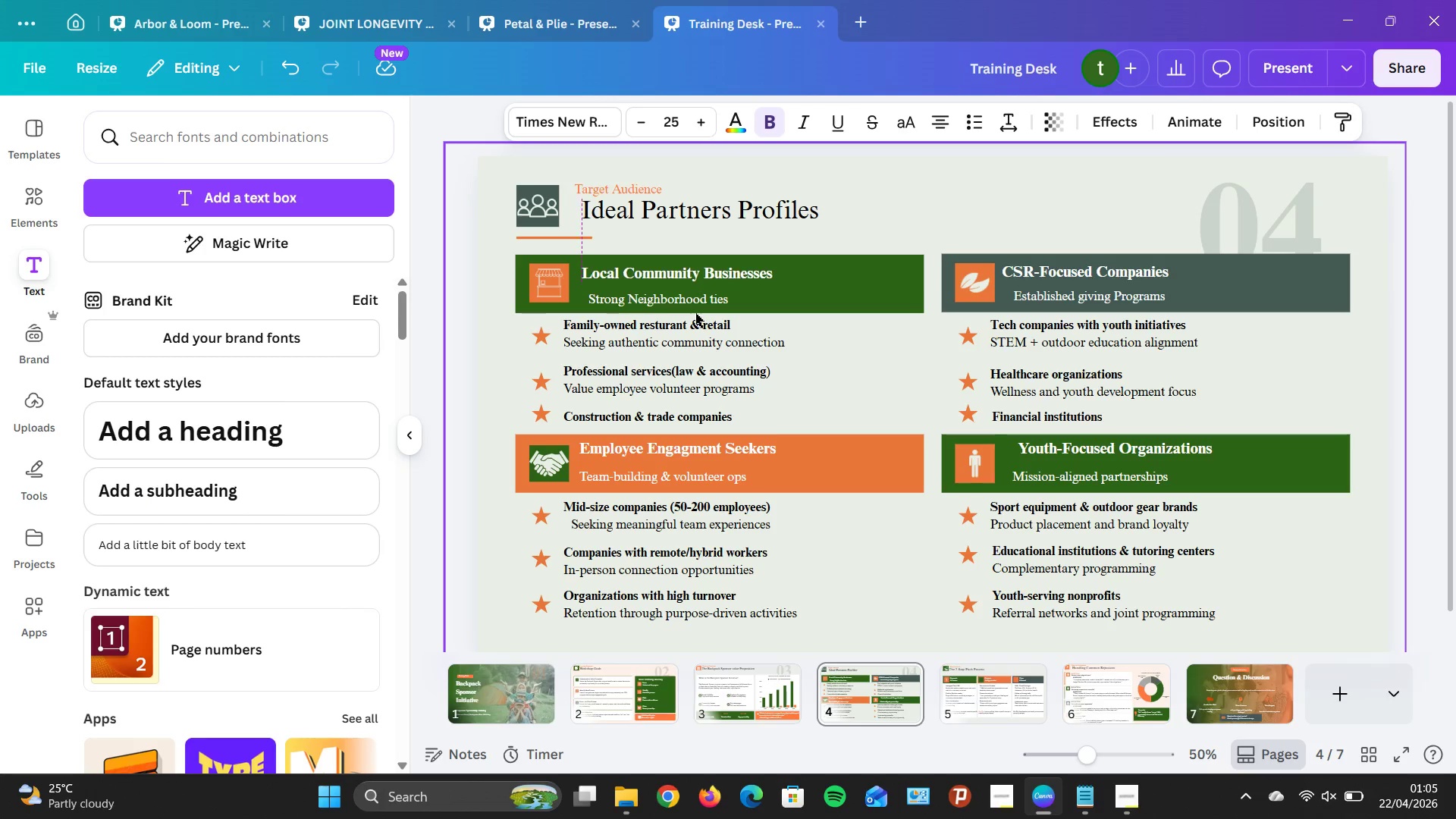 
key(ArrowLeft)
 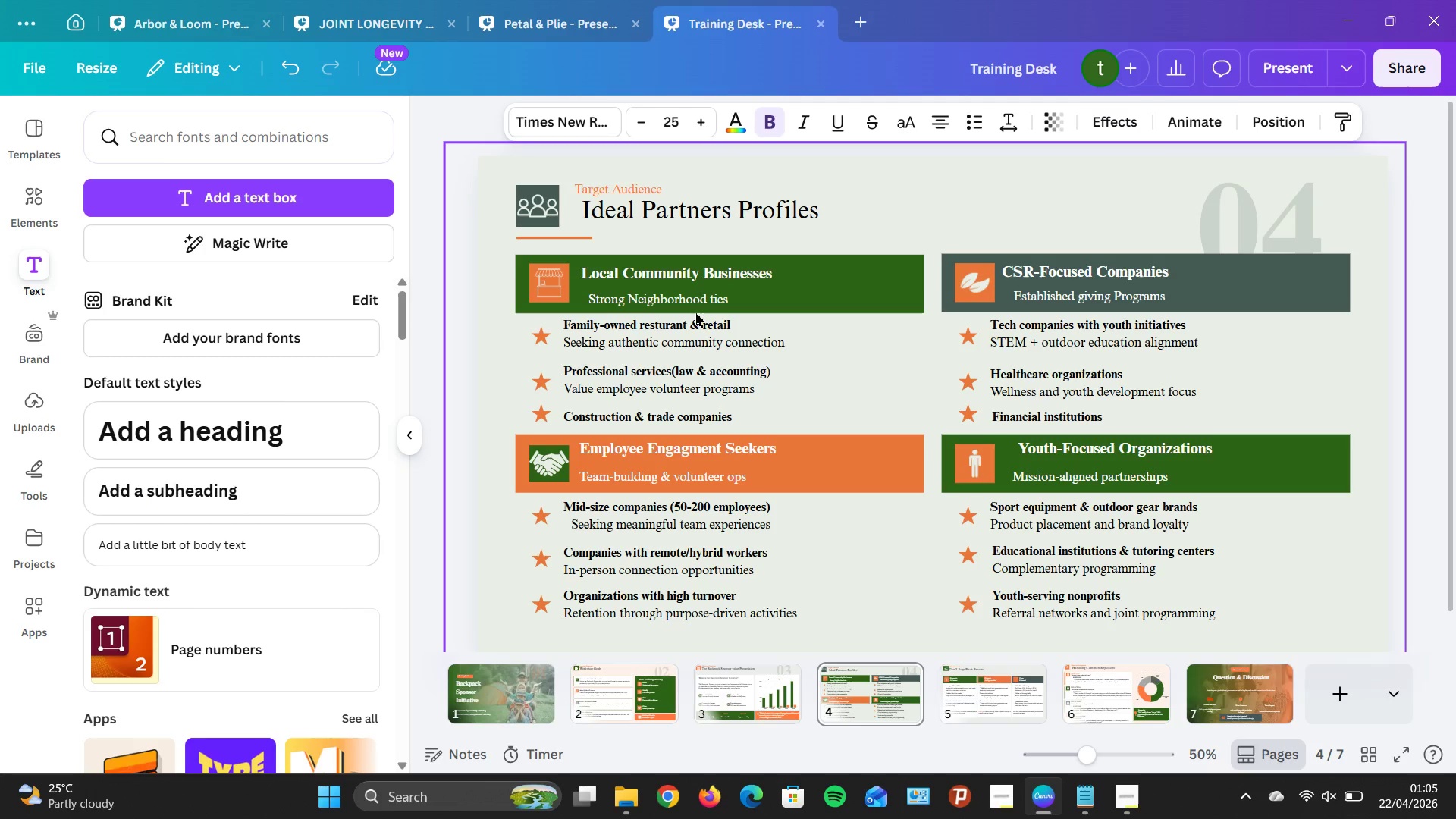 
key(ArrowLeft)
 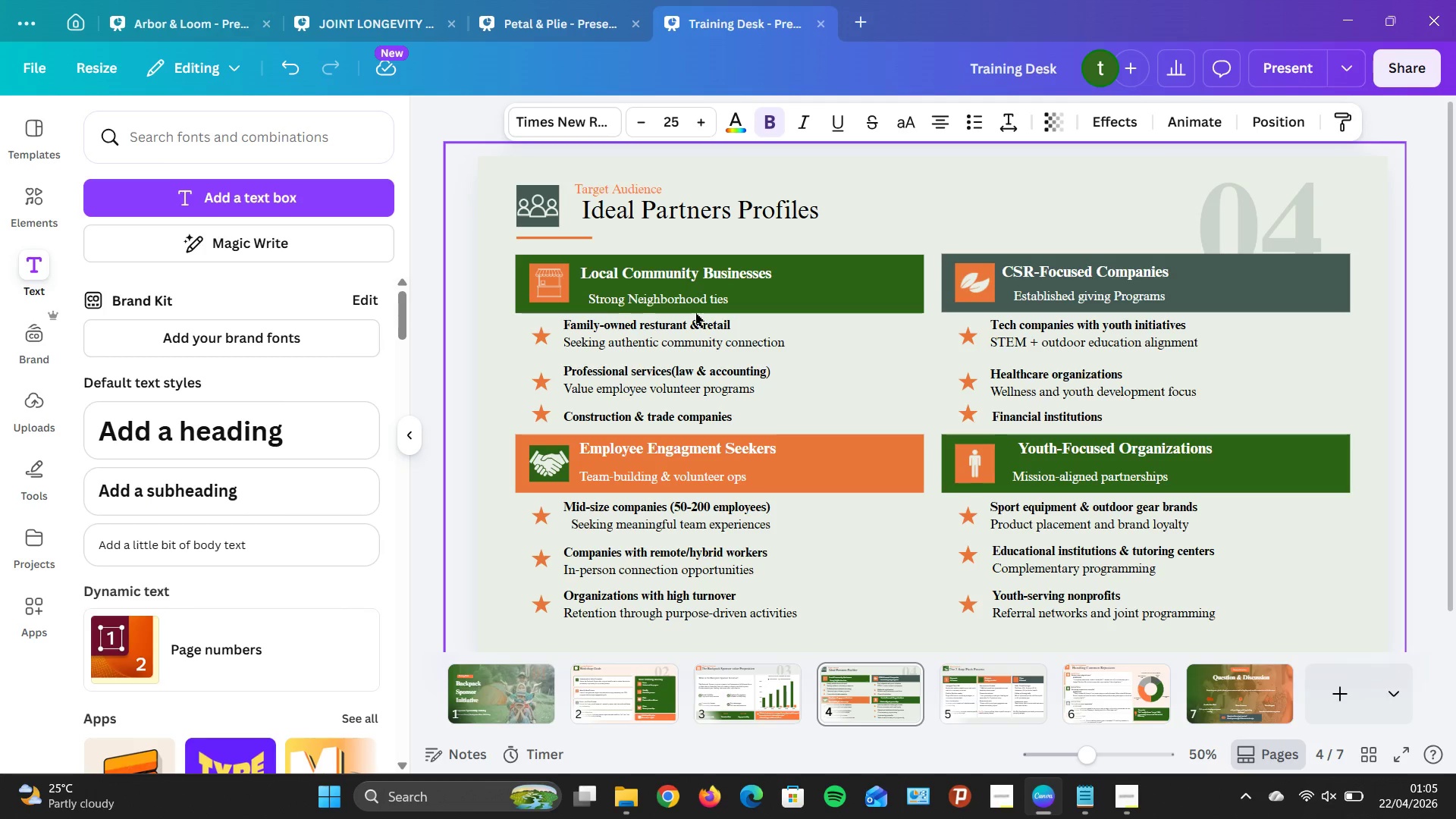 
key(ArrowLeft)
 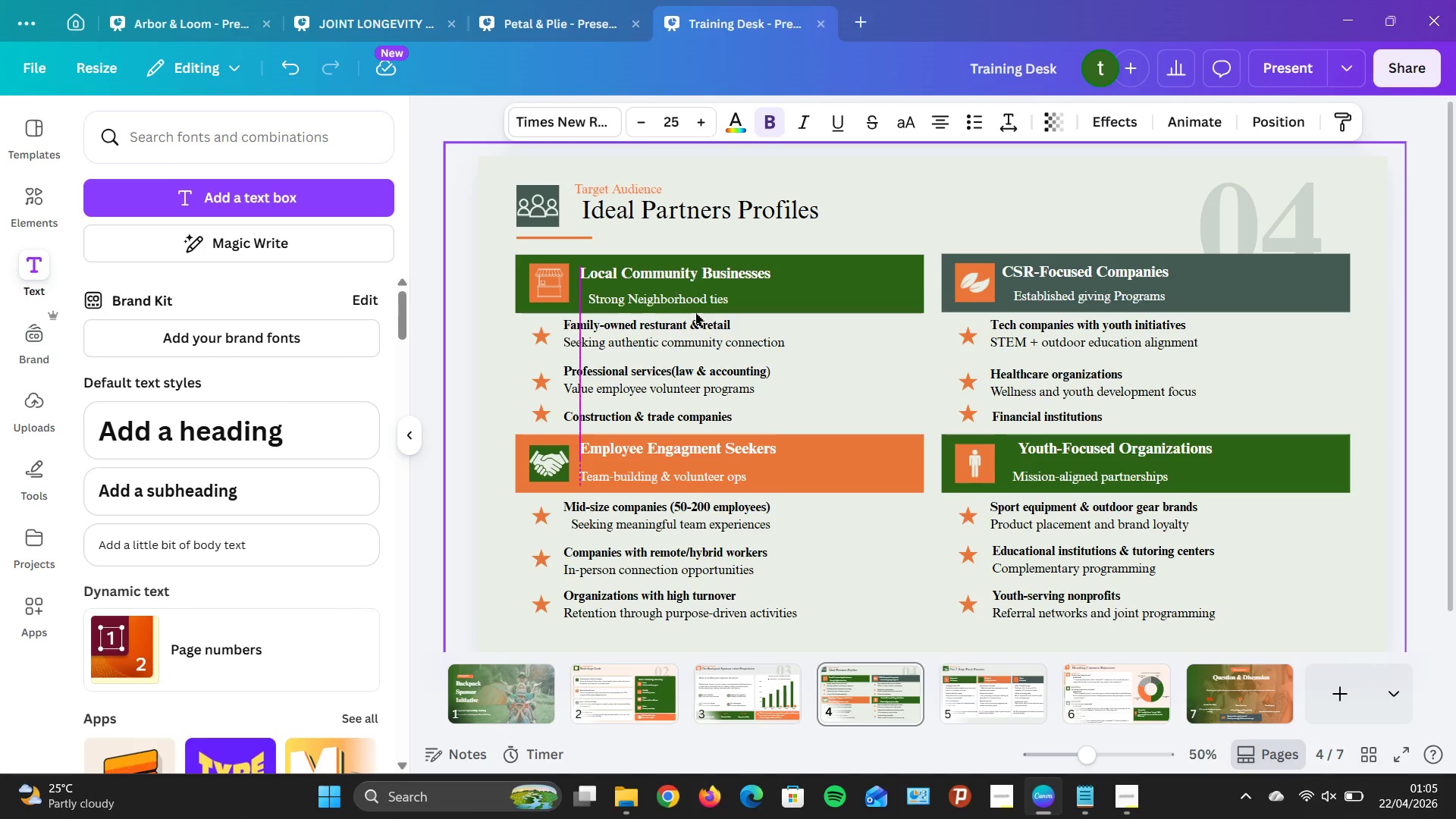 
key(ArrowLeft)
 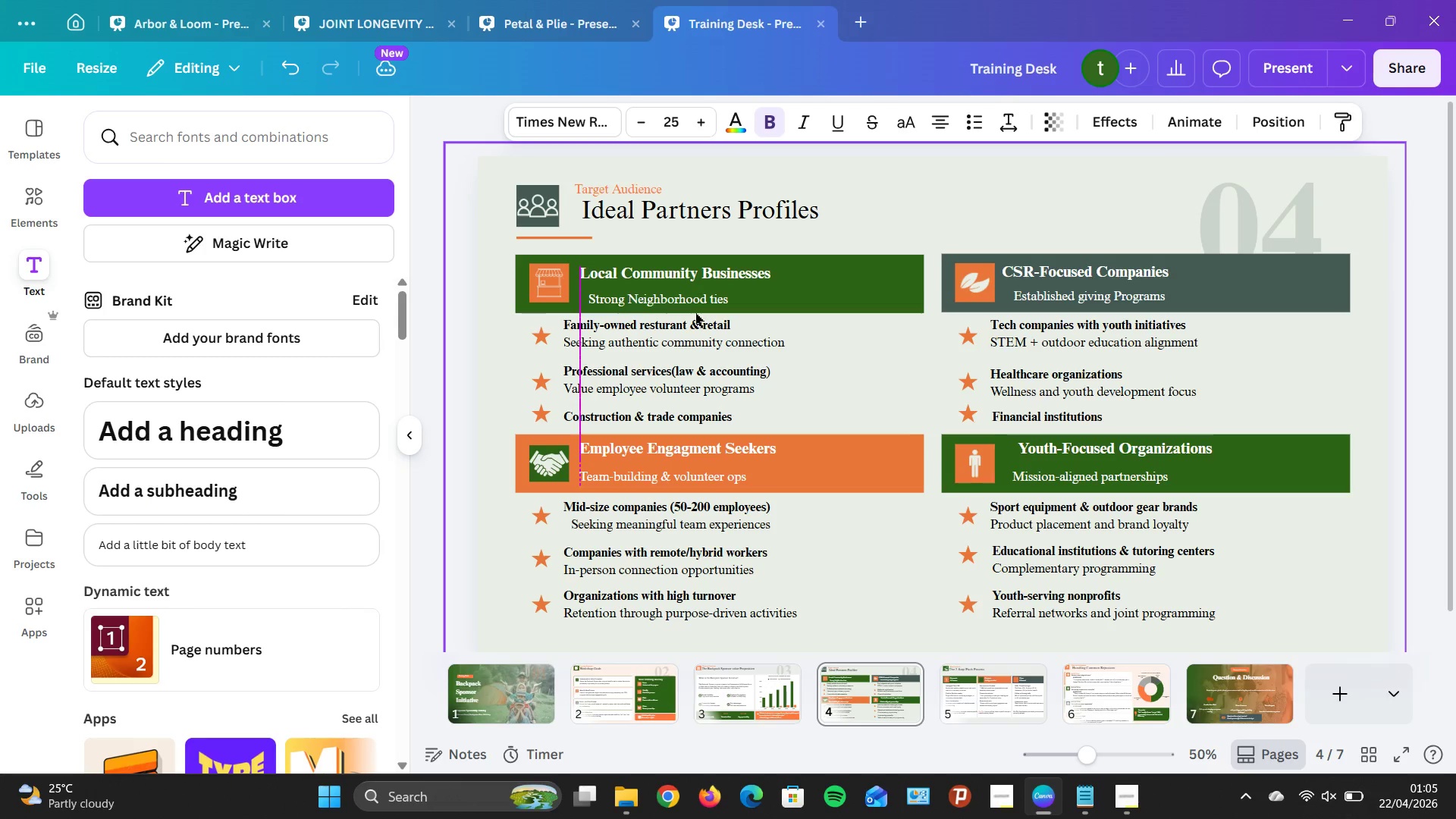 
key(ArrowLeft)
 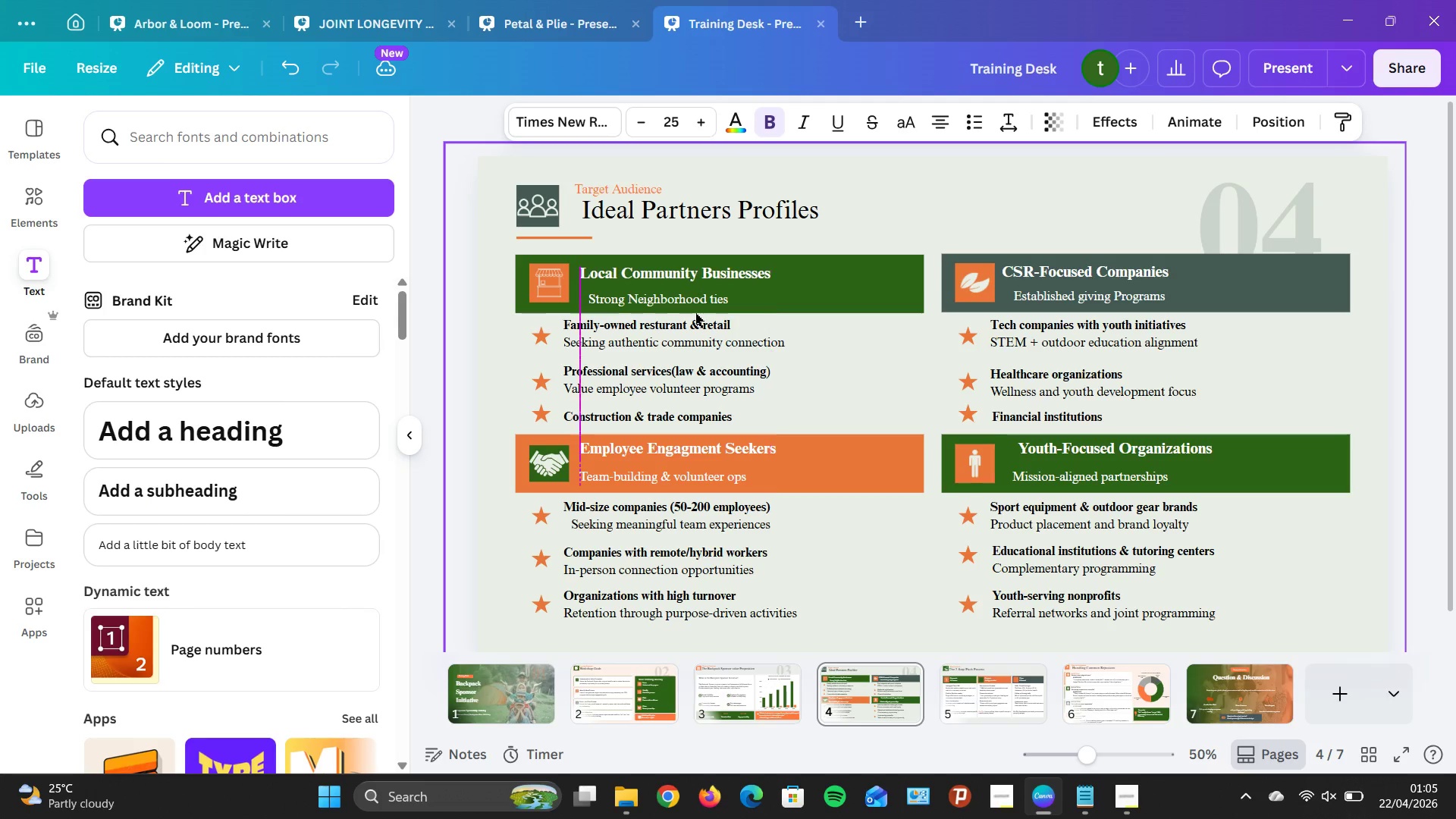 
key(ArrowRight)
 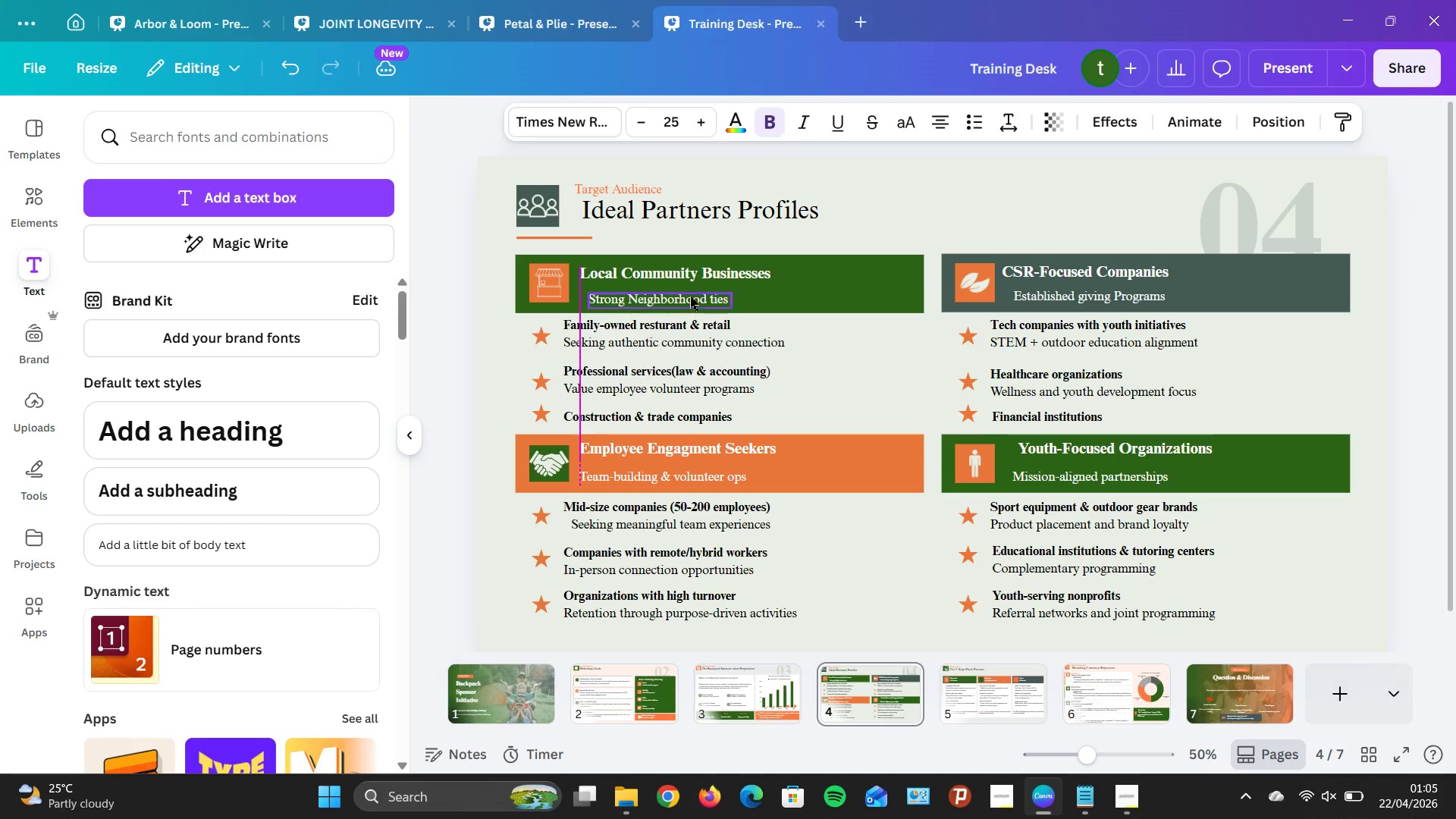 
left_click([688, 294])
 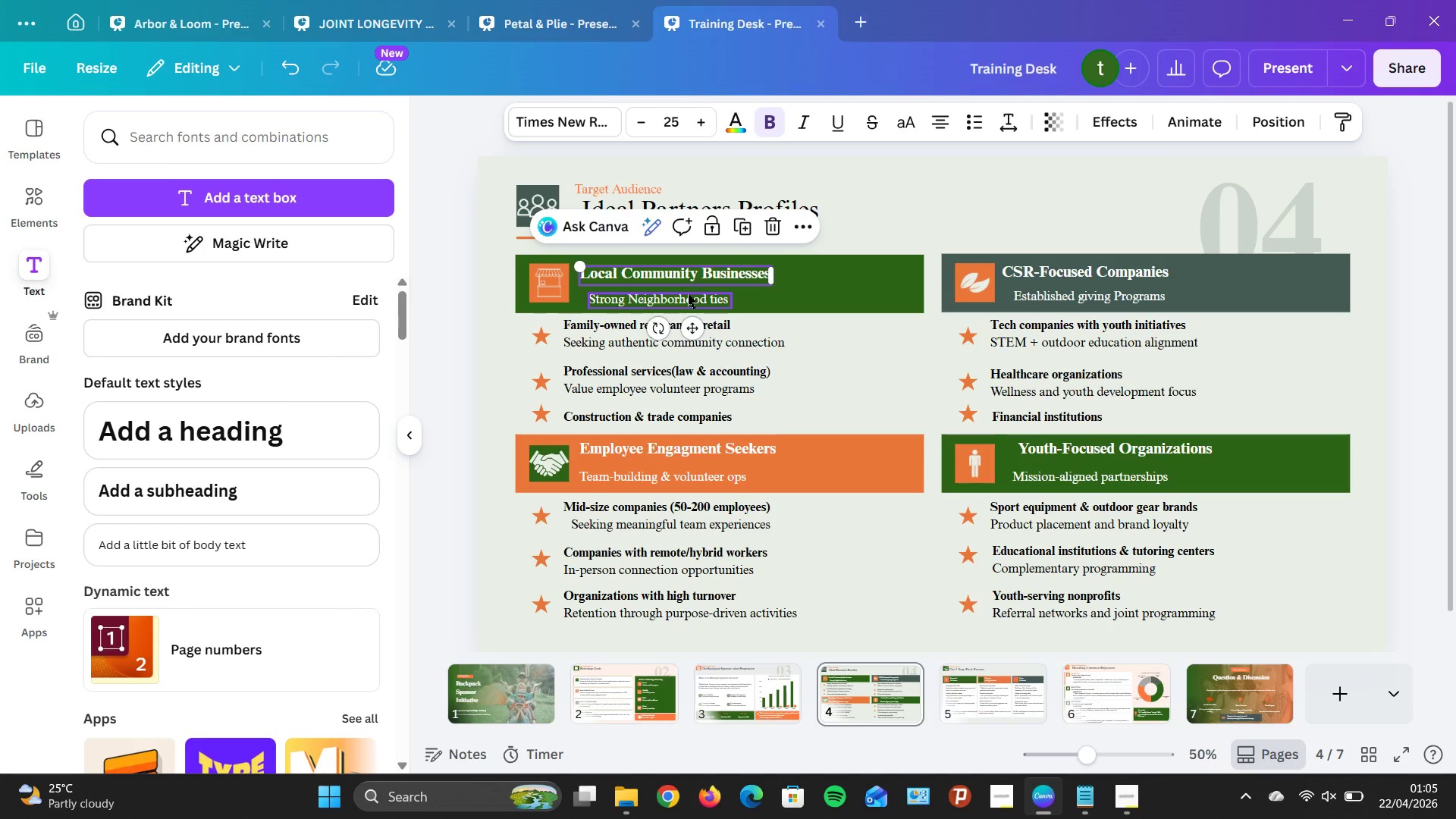 
key(ArrowLeft)
 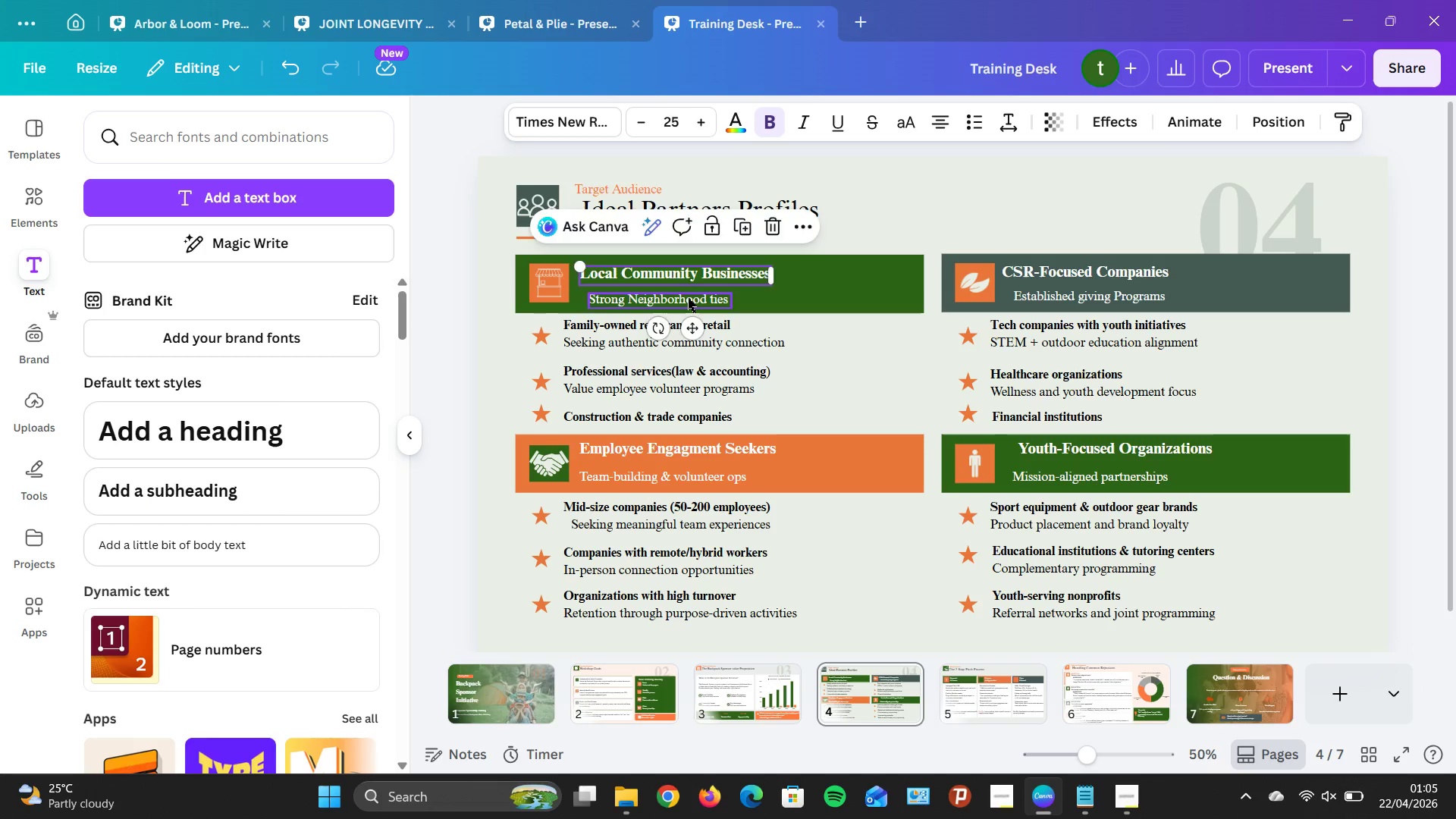 
left_click([688, 298])
 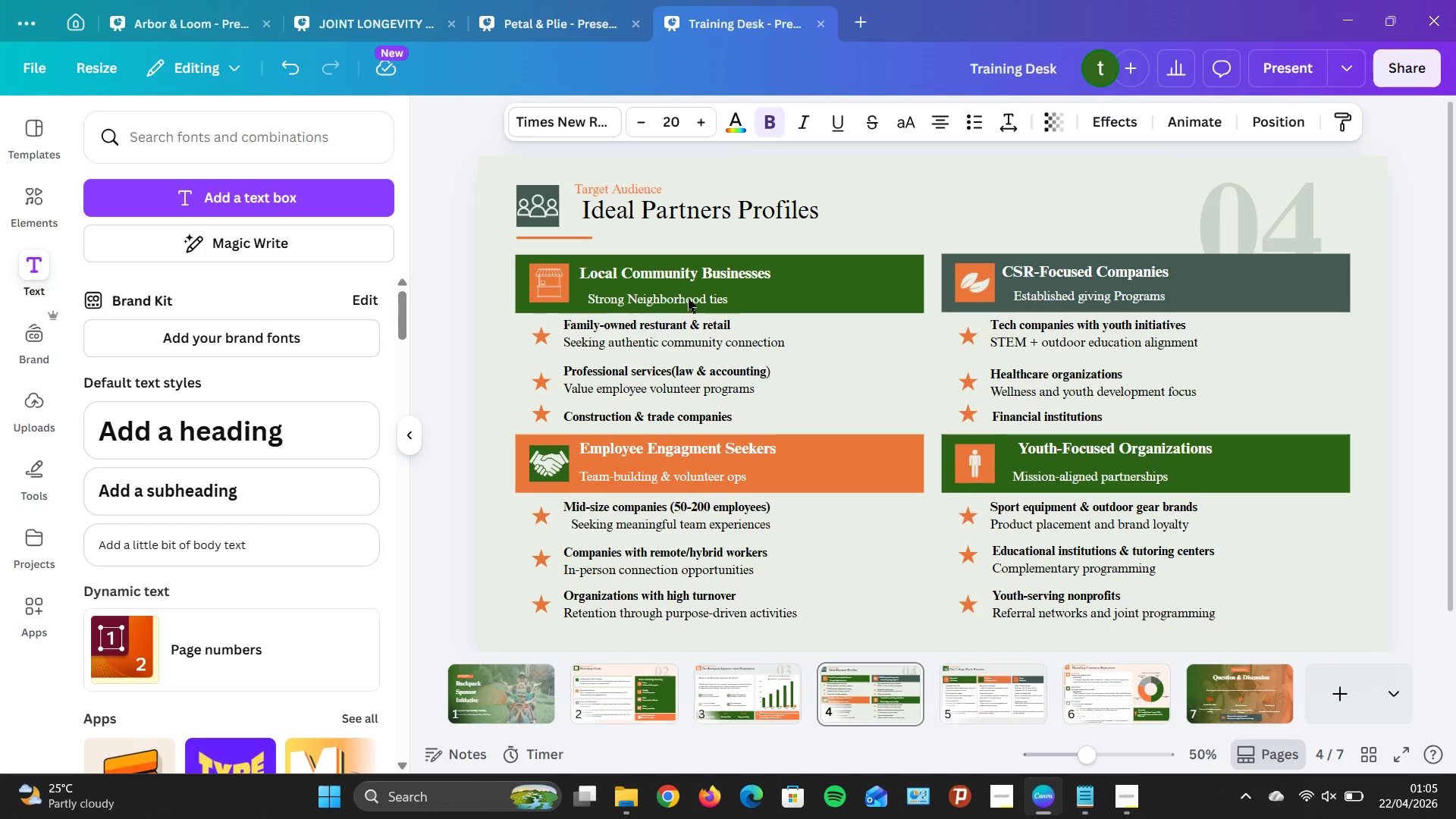 
hold_key(key=ArrowLeft, duration=0.44)
 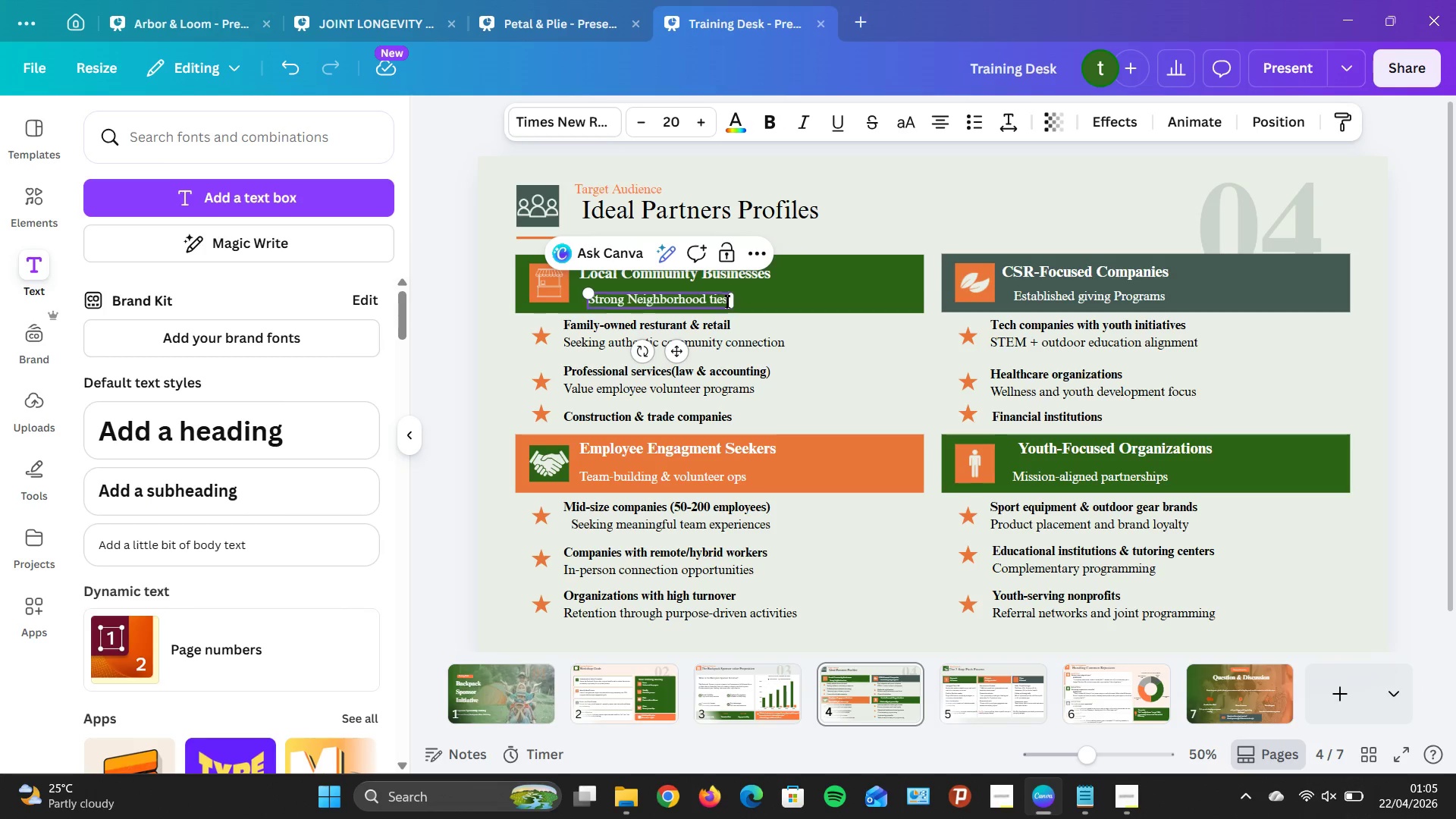 
hold_key(key=ArrowLeft, duration=1.02)
 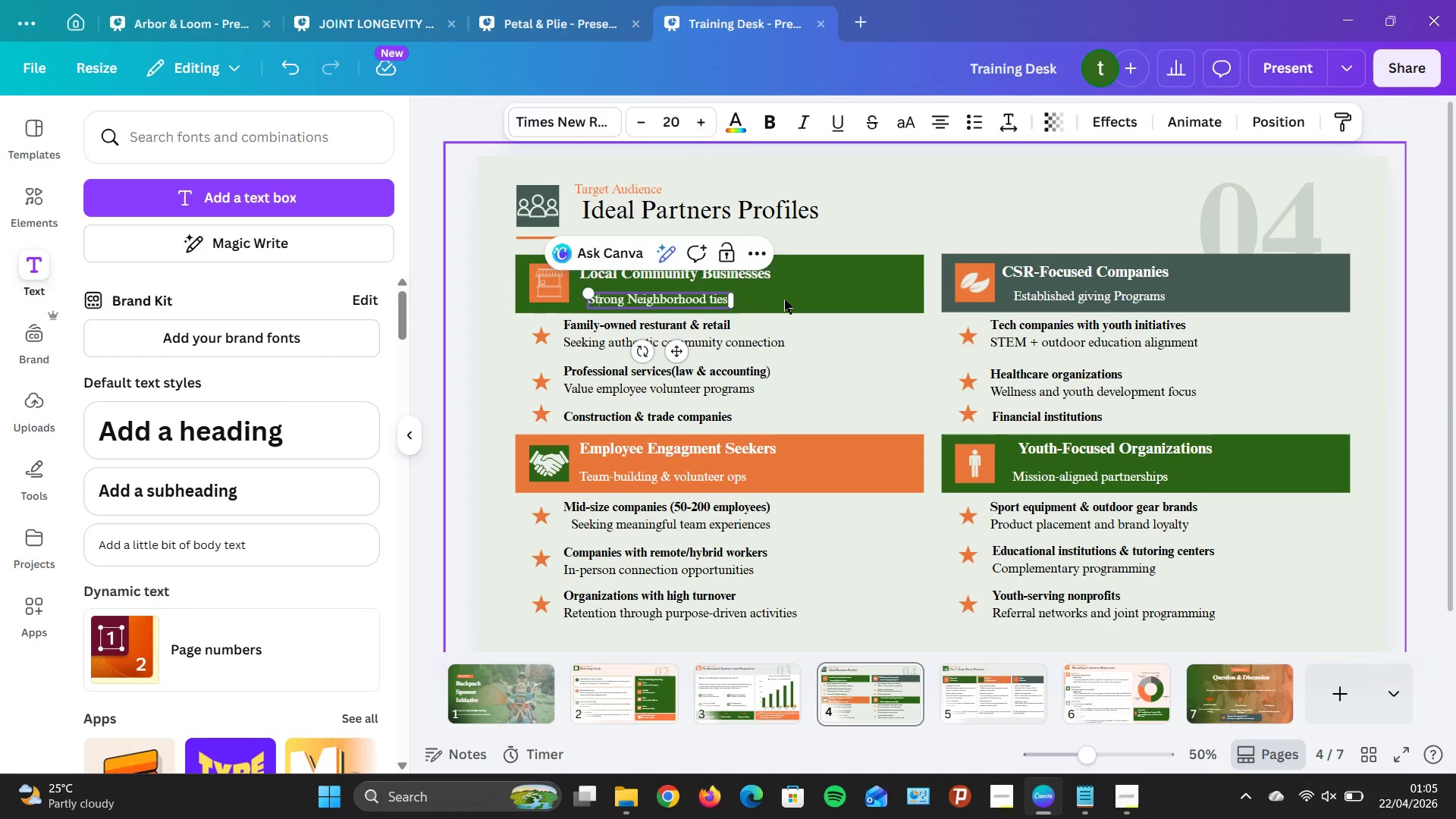 
left_click([784, 300])
 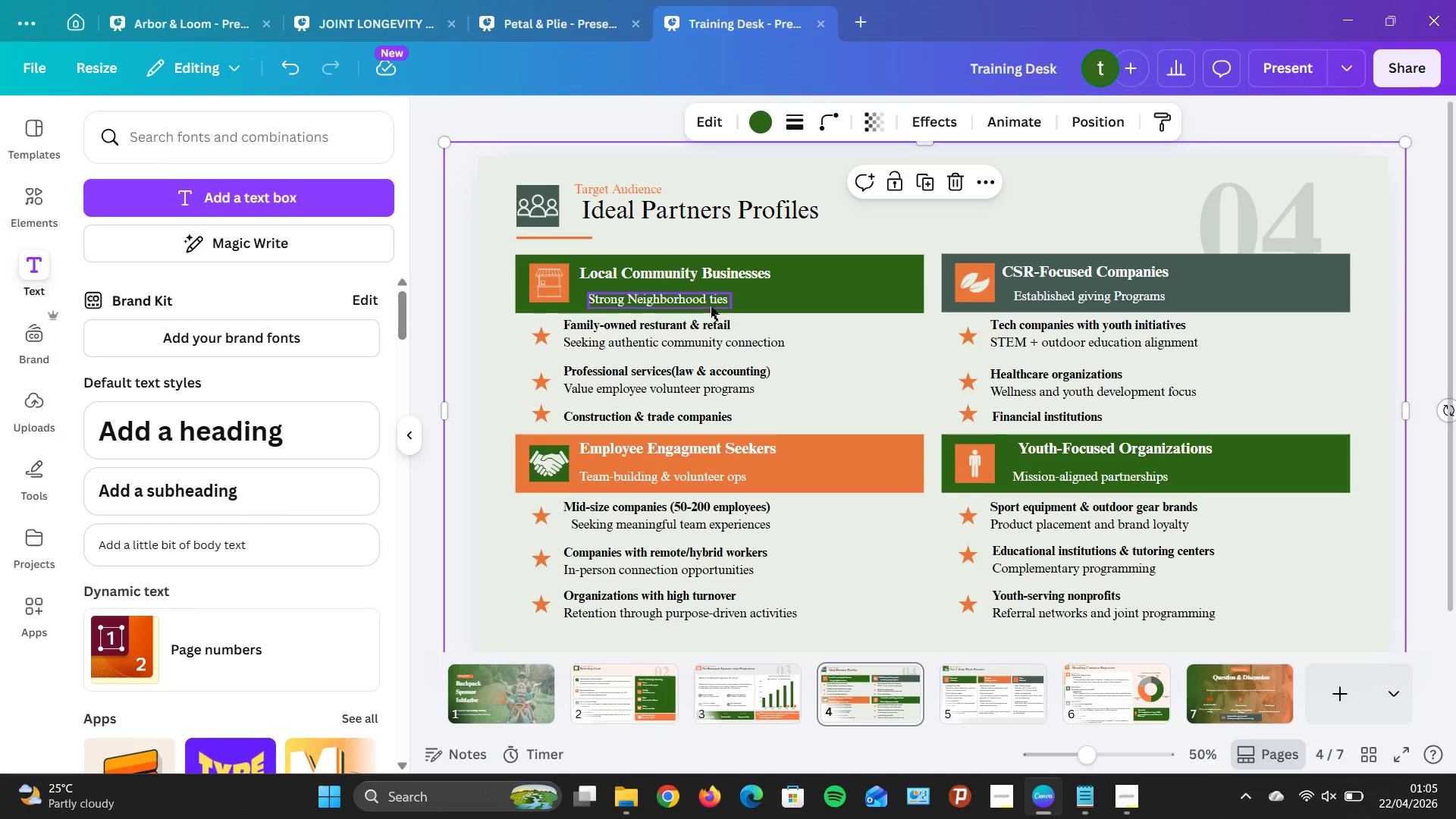 
left_click([708, 306])
 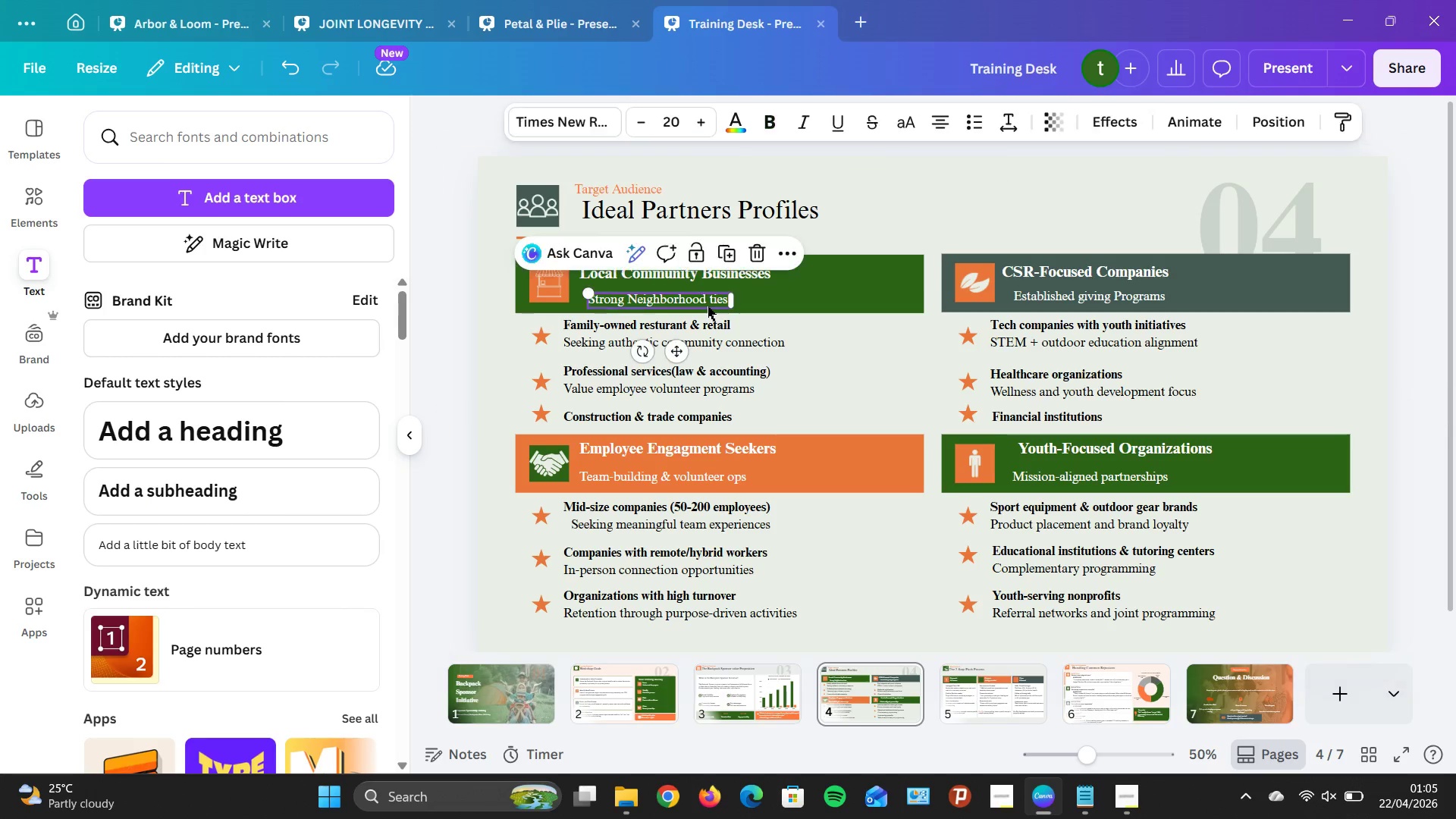 
hold_key(key=ArrowLeft, duration=1.16)
 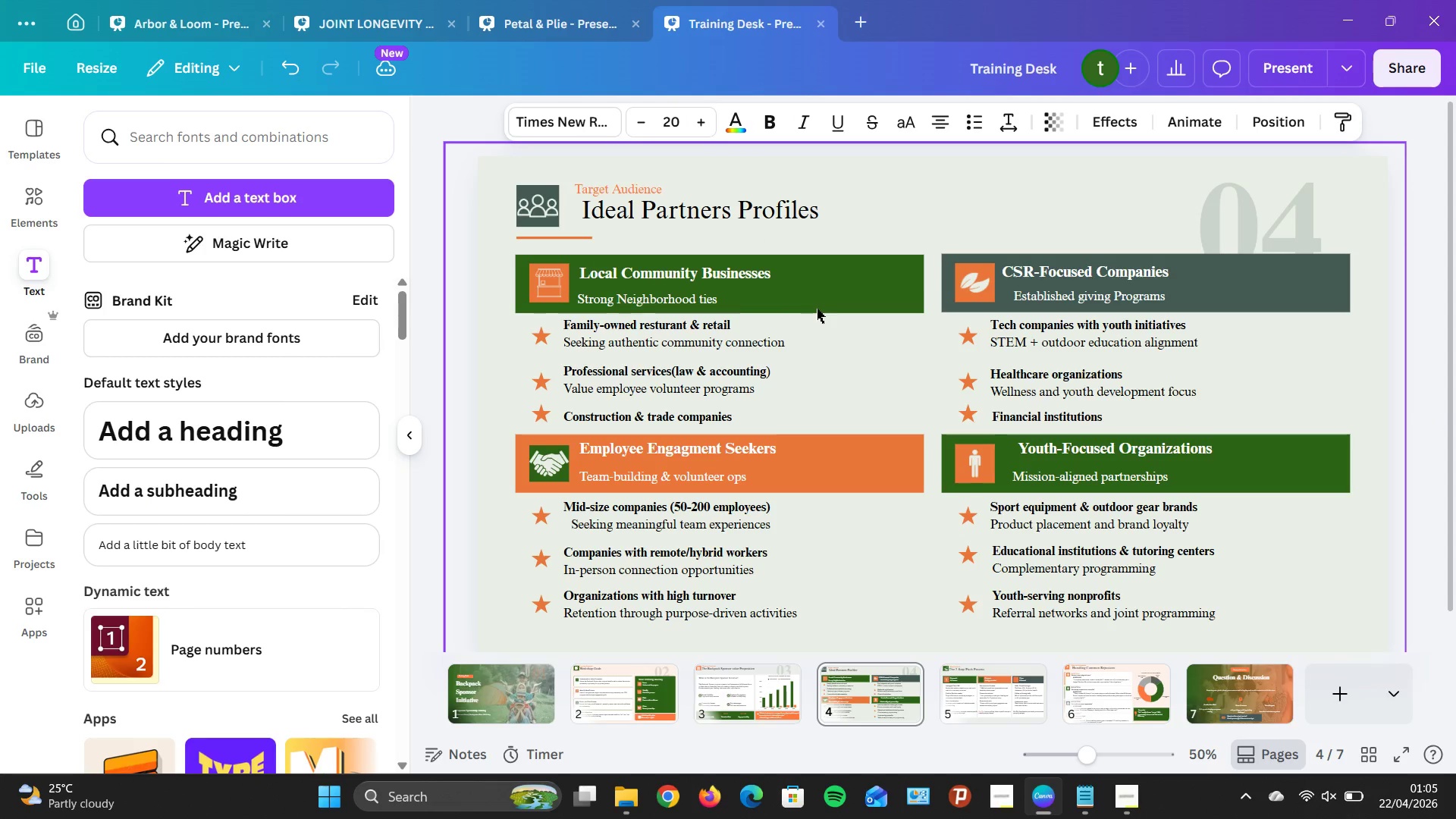 
key(ArrowLeft)
 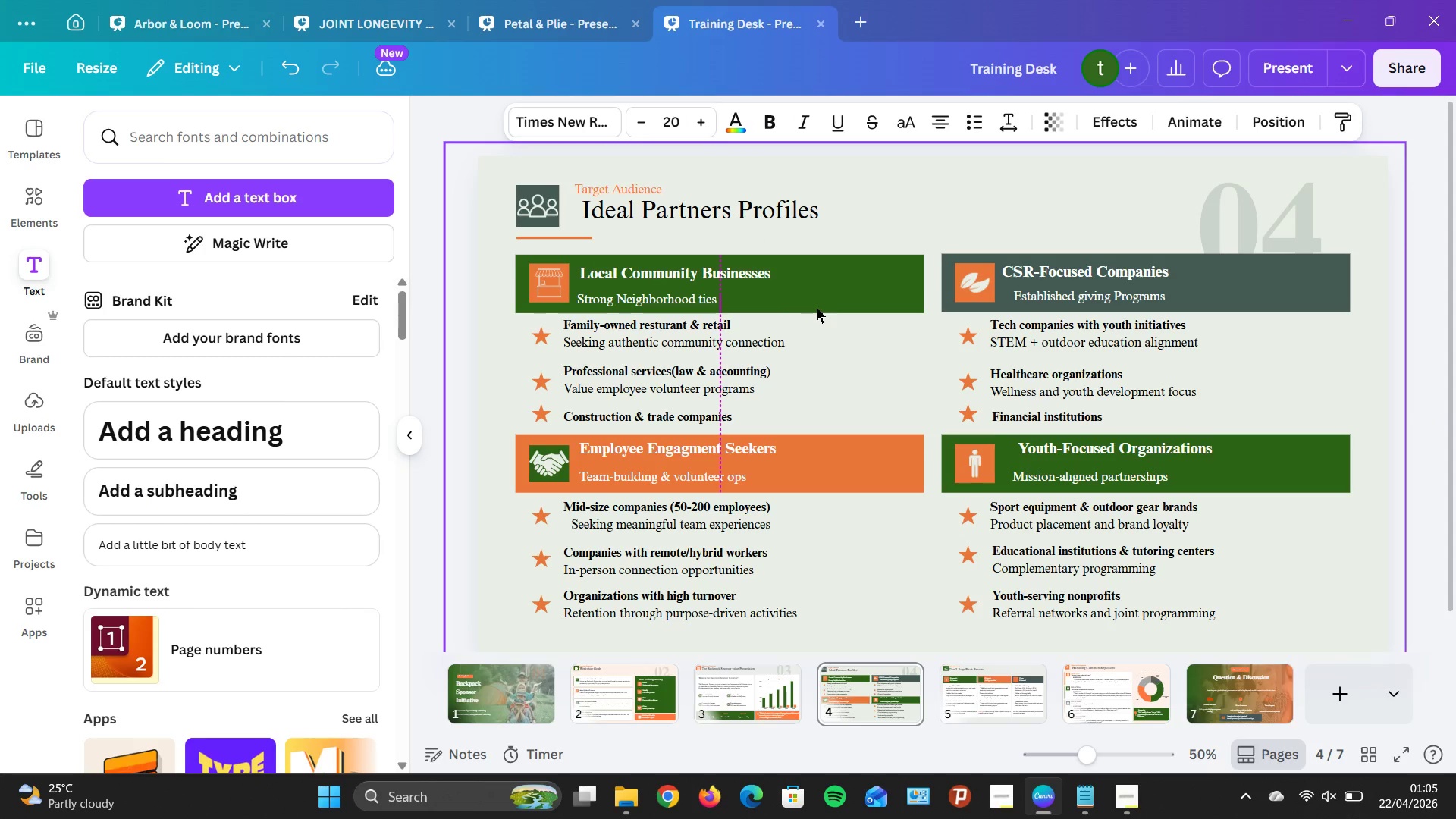 
key(ArrowRight)
 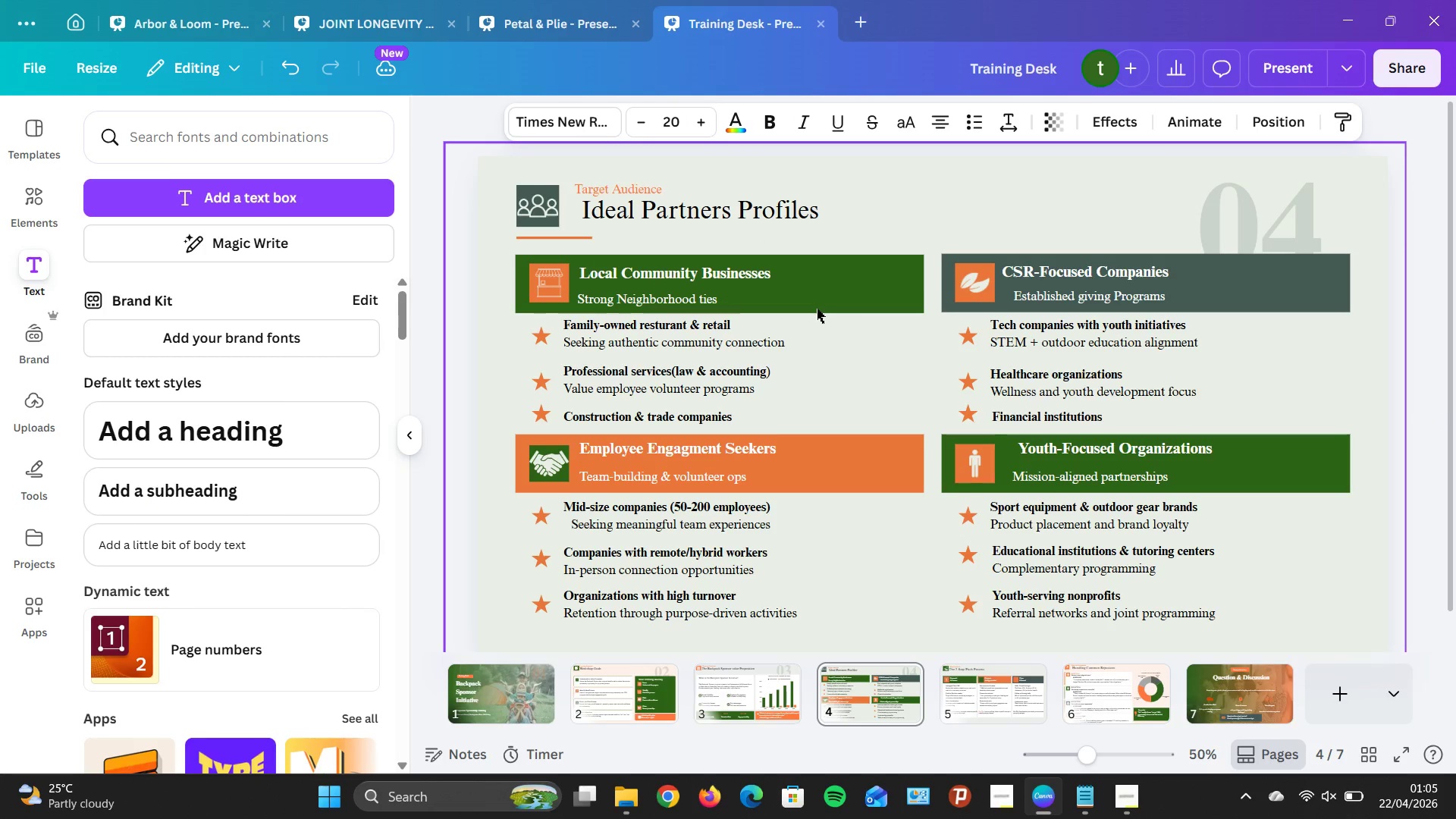 
key(ArrowRight)
 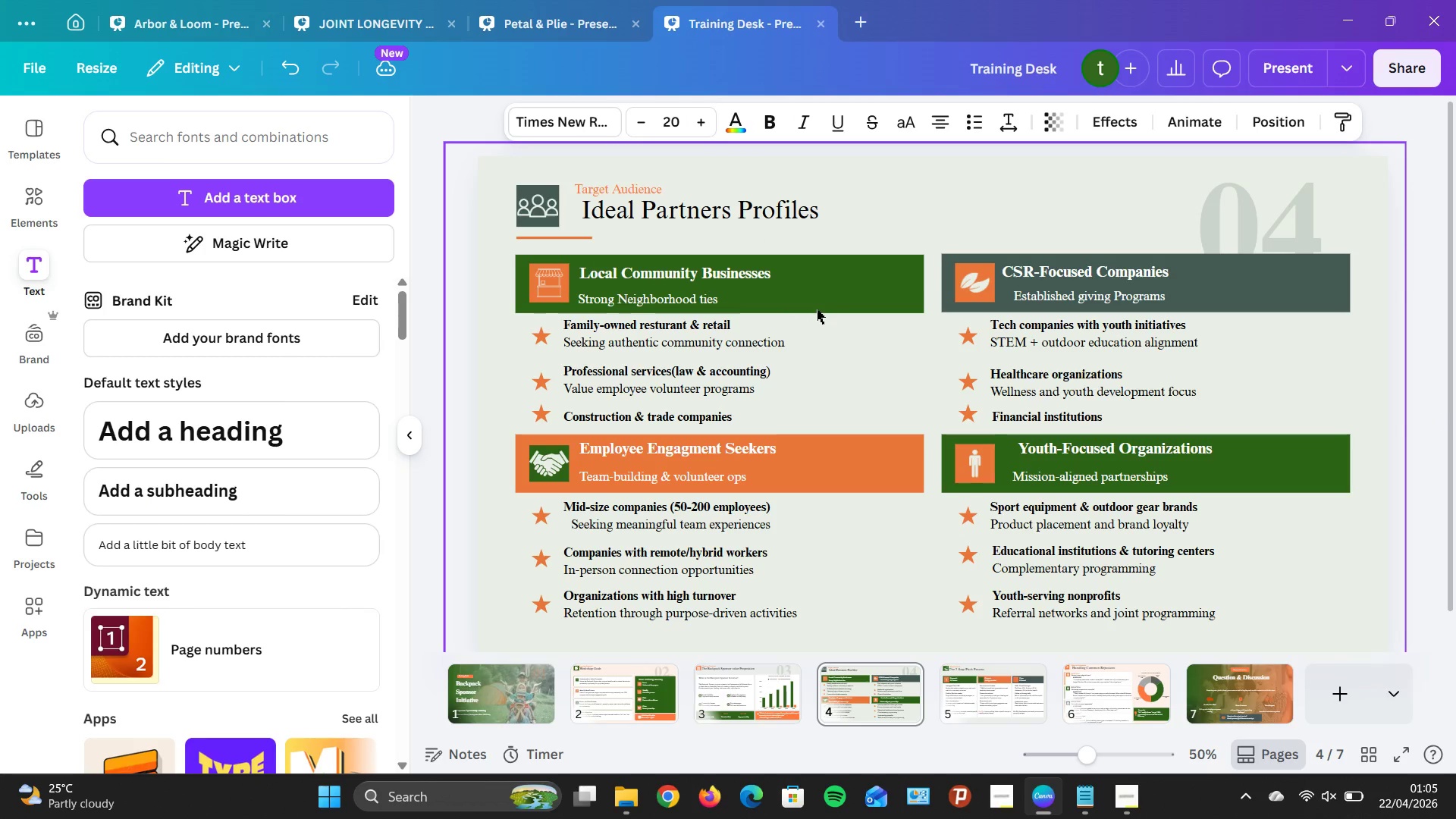 
key(ArrowRight)
 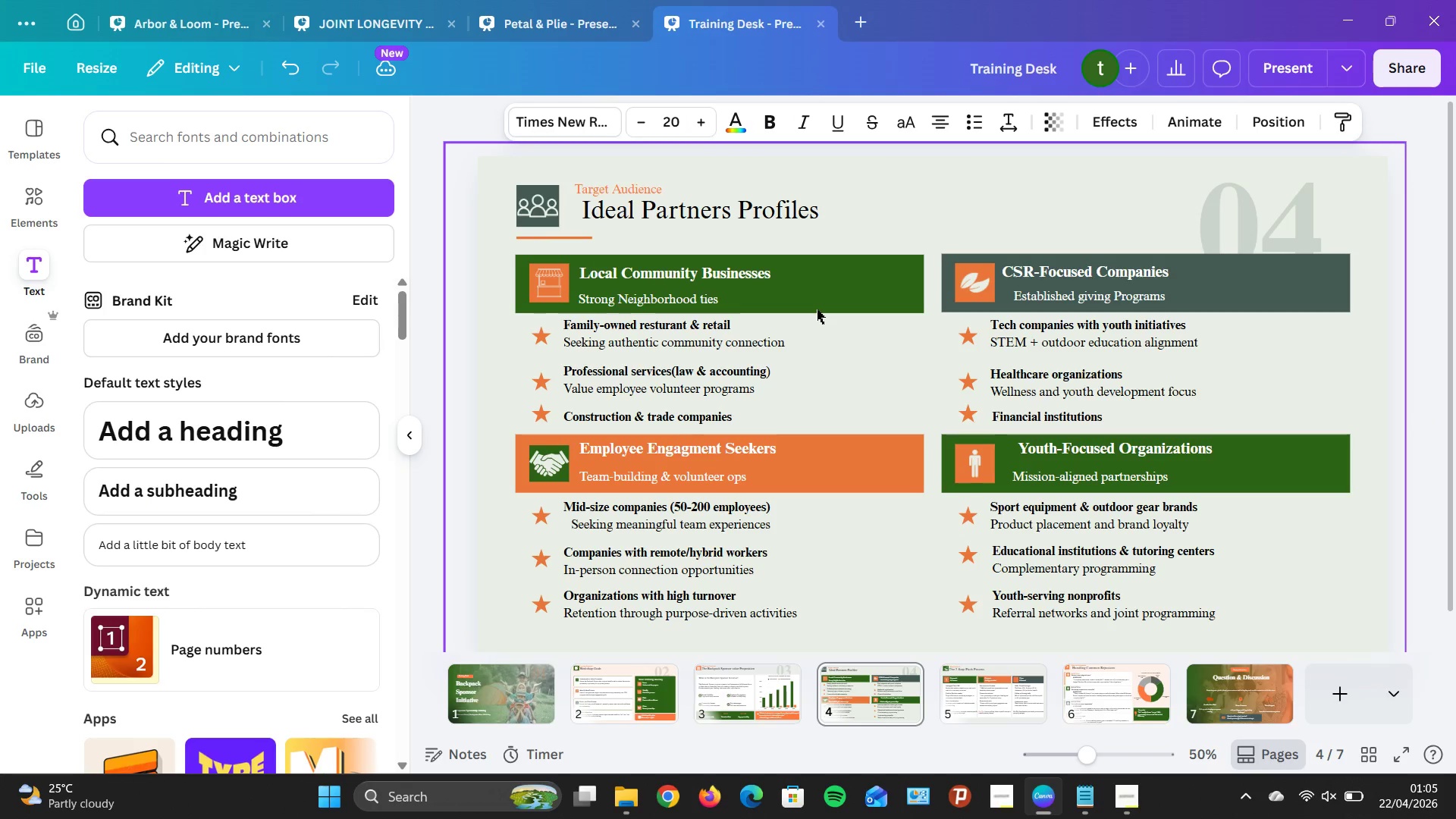 
key(ArrowRight)
 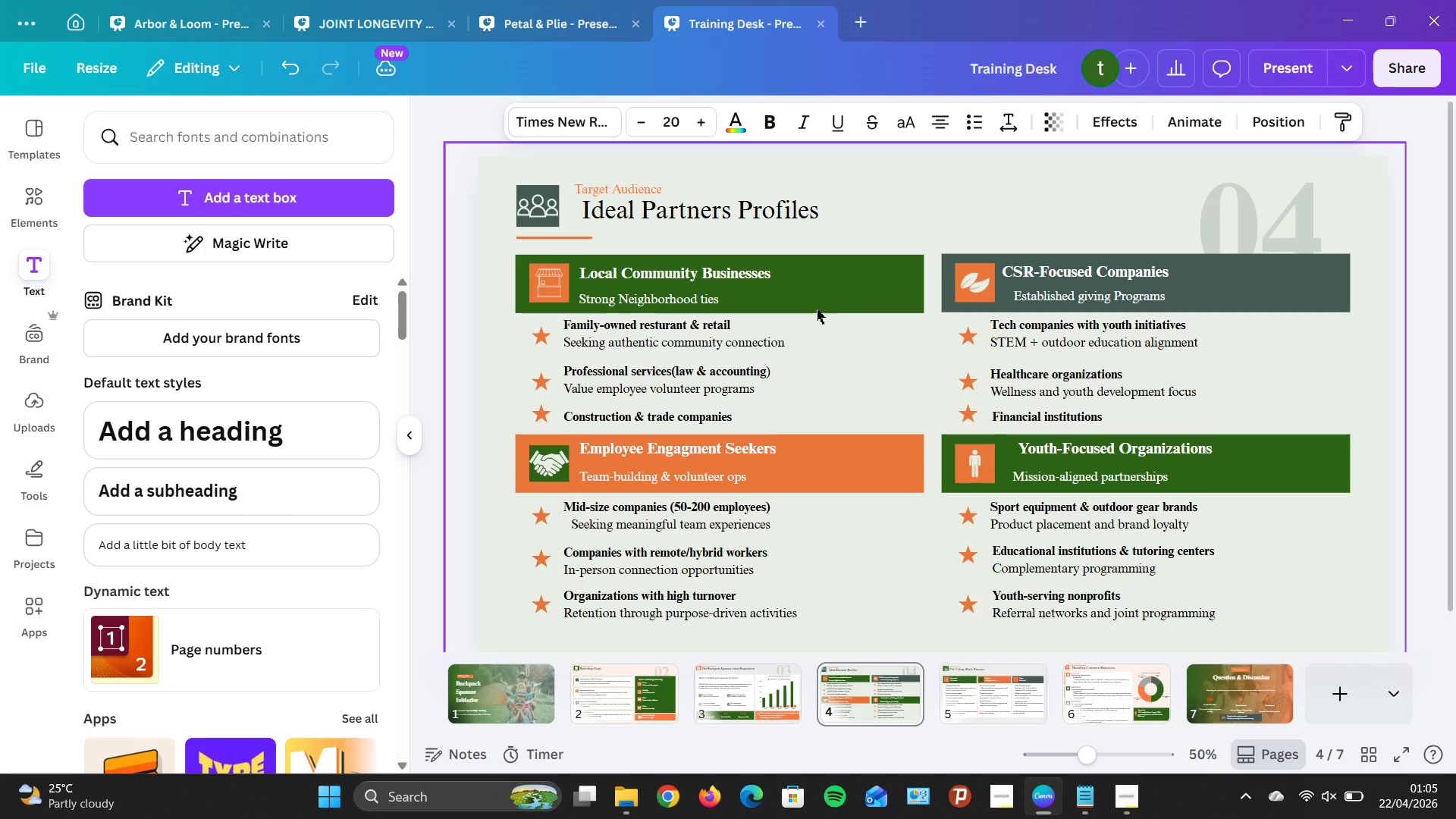 
key(ArrowRight)
 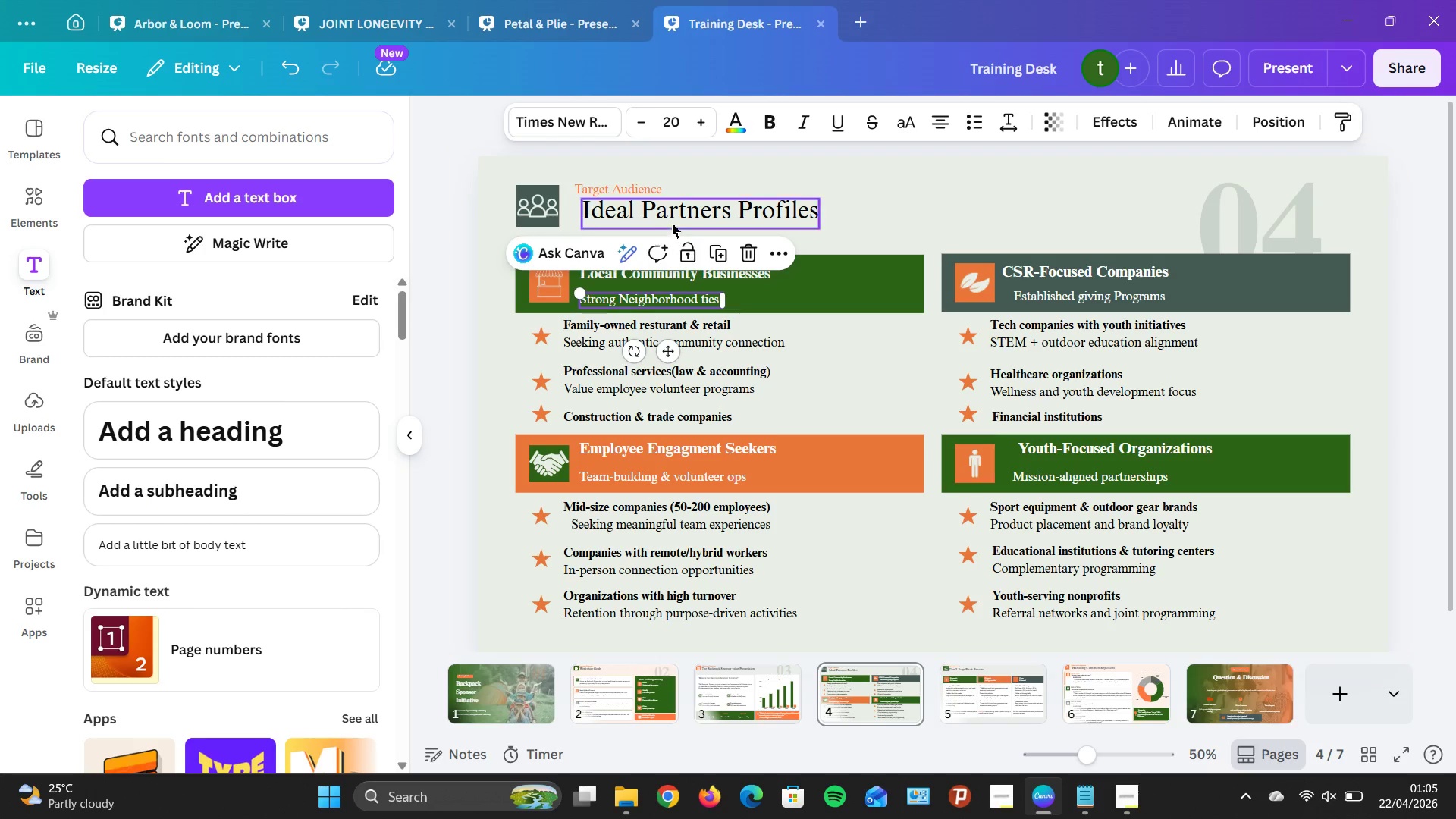 
key(ArrowLeft)
 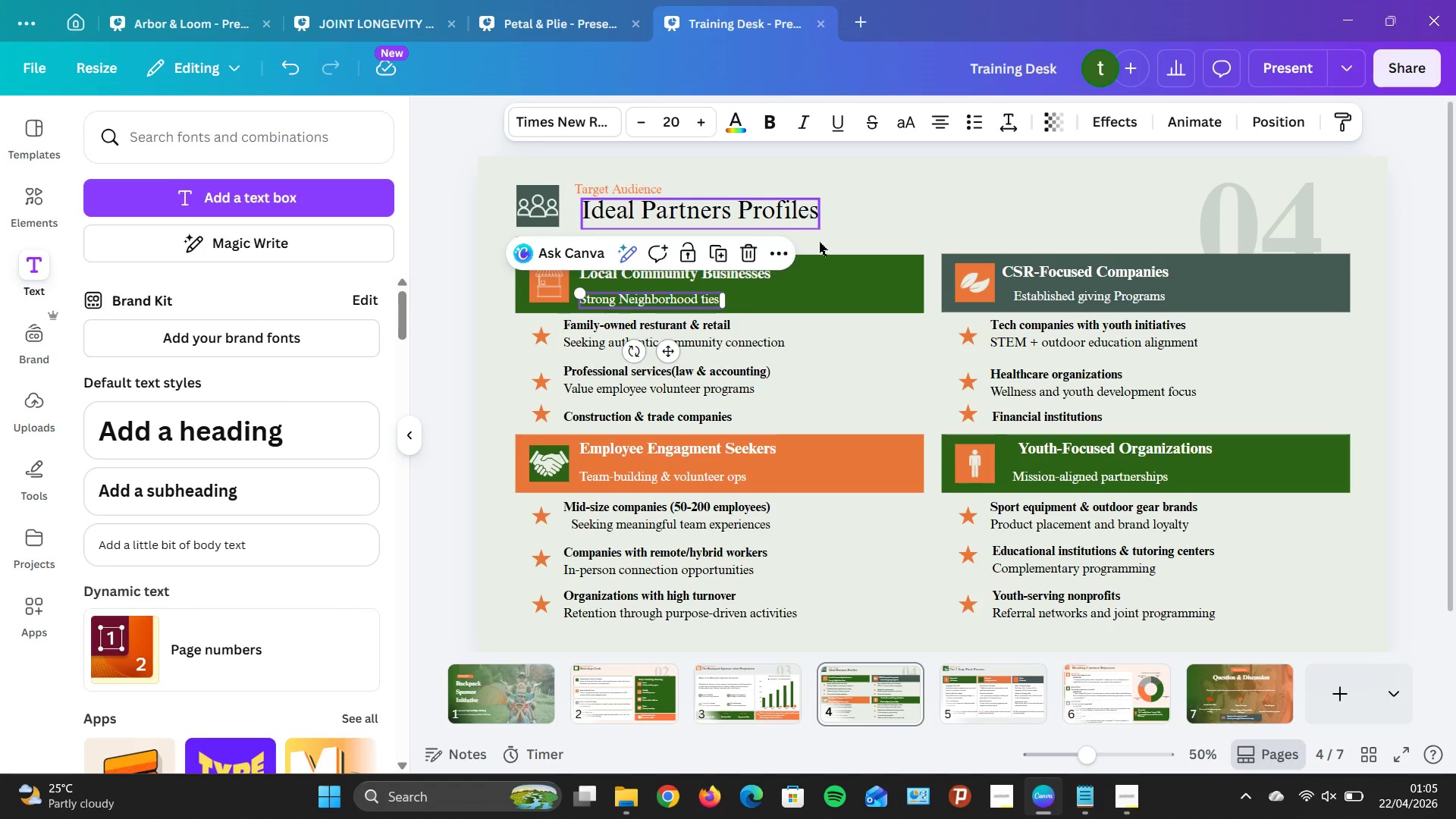 
key(ArrowLeft)
 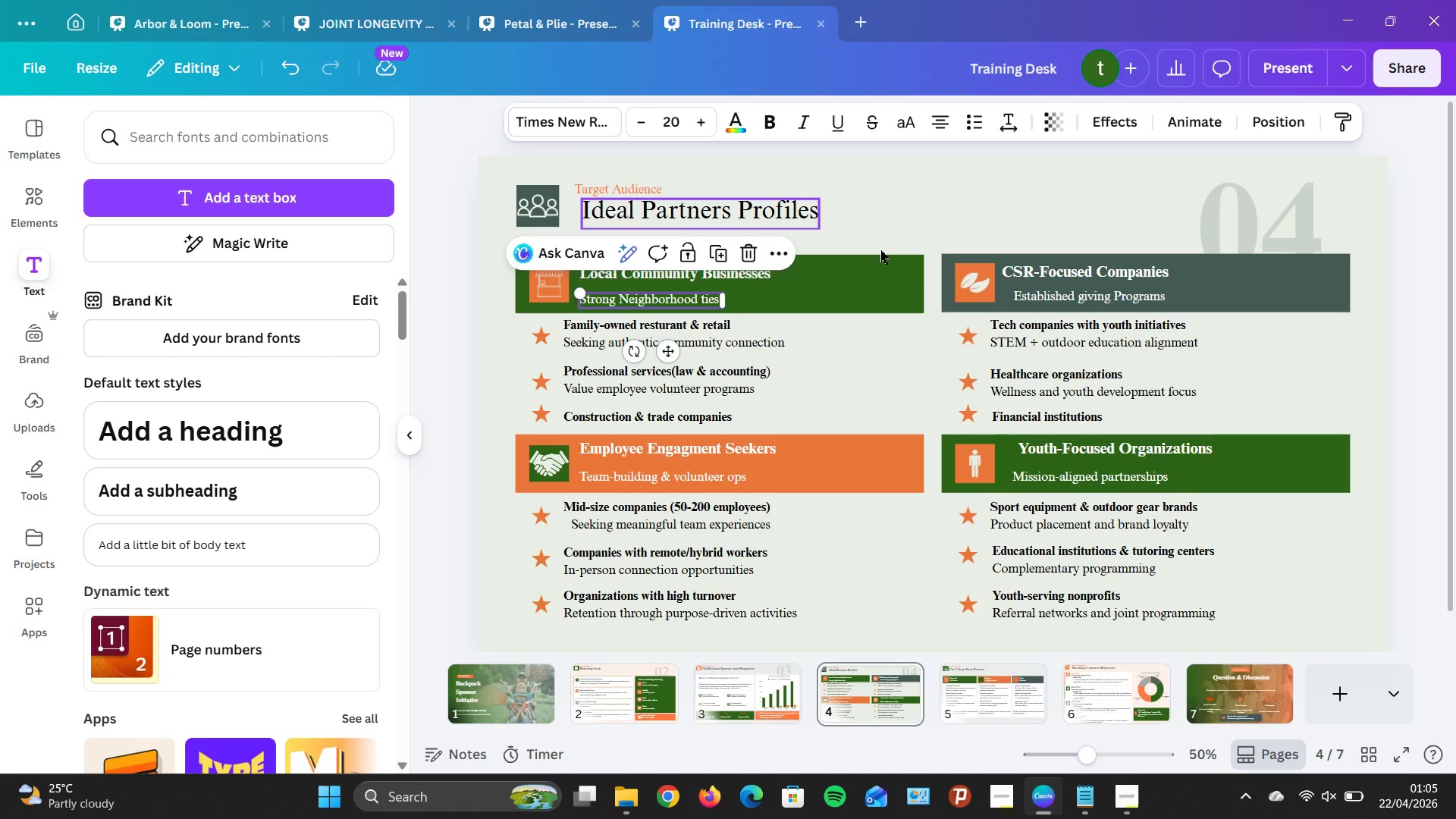 
key(ArrowLeft)
 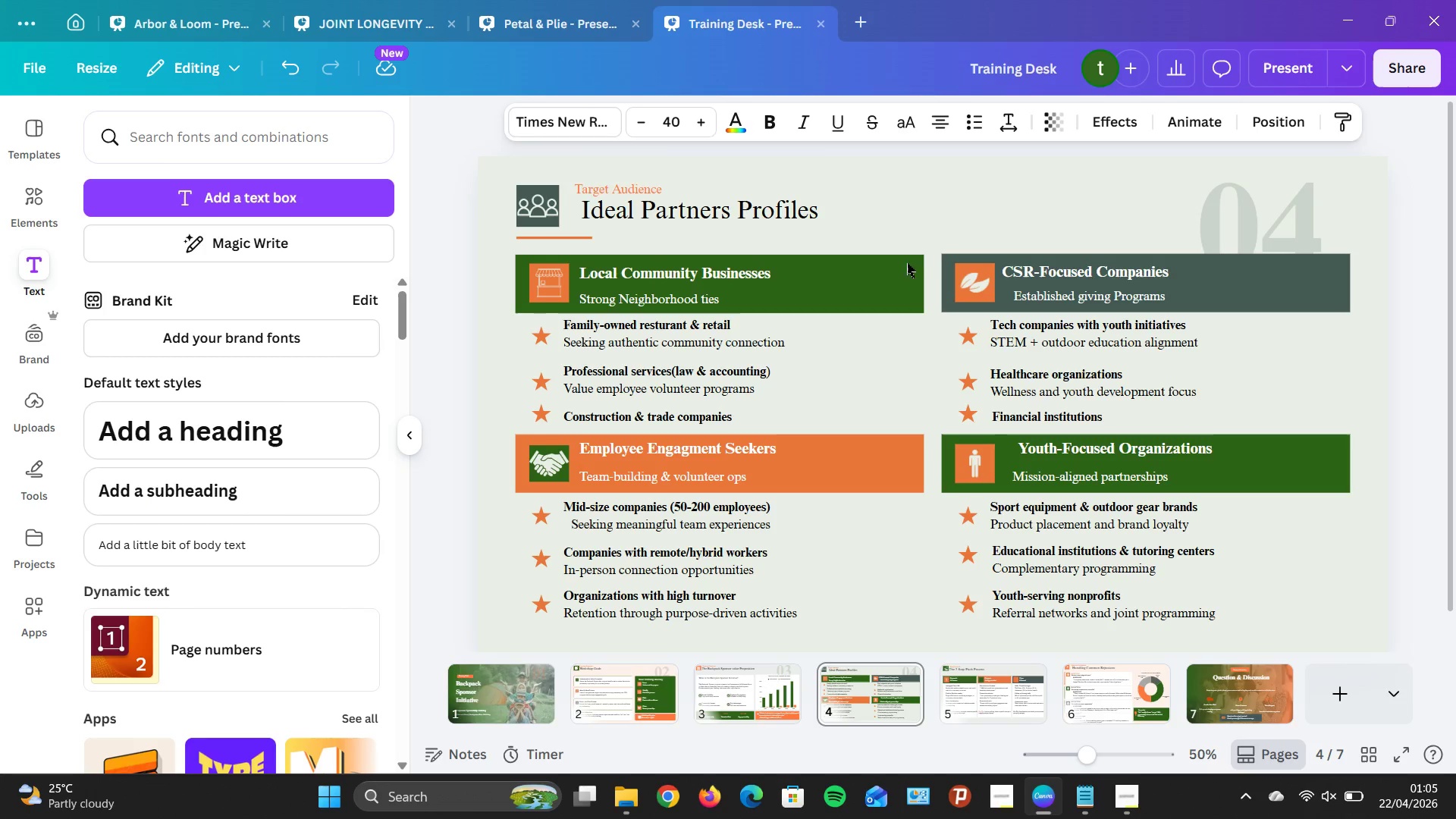 
key(ArrowLeft)
 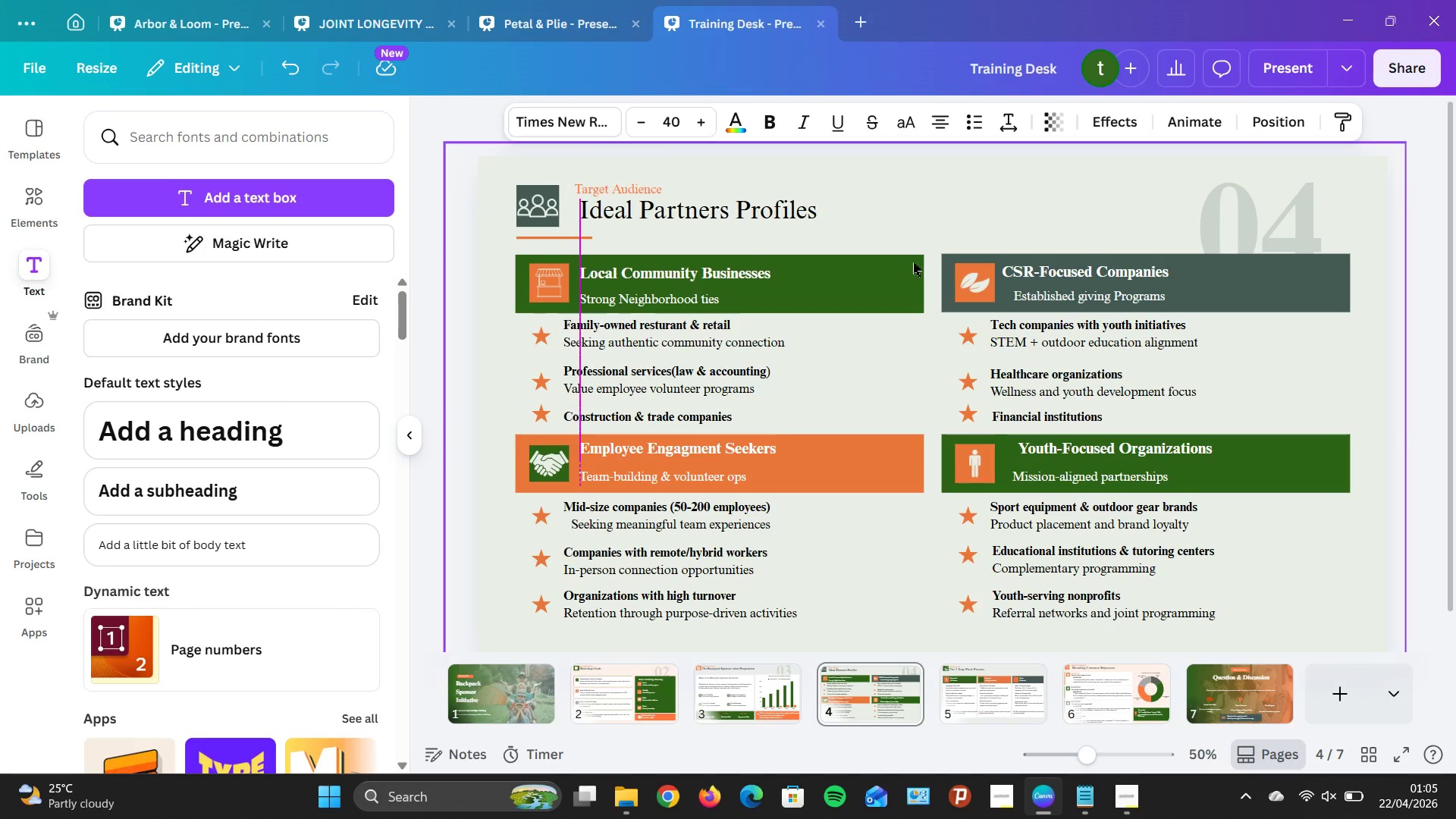 
key(ArrowLeft)
 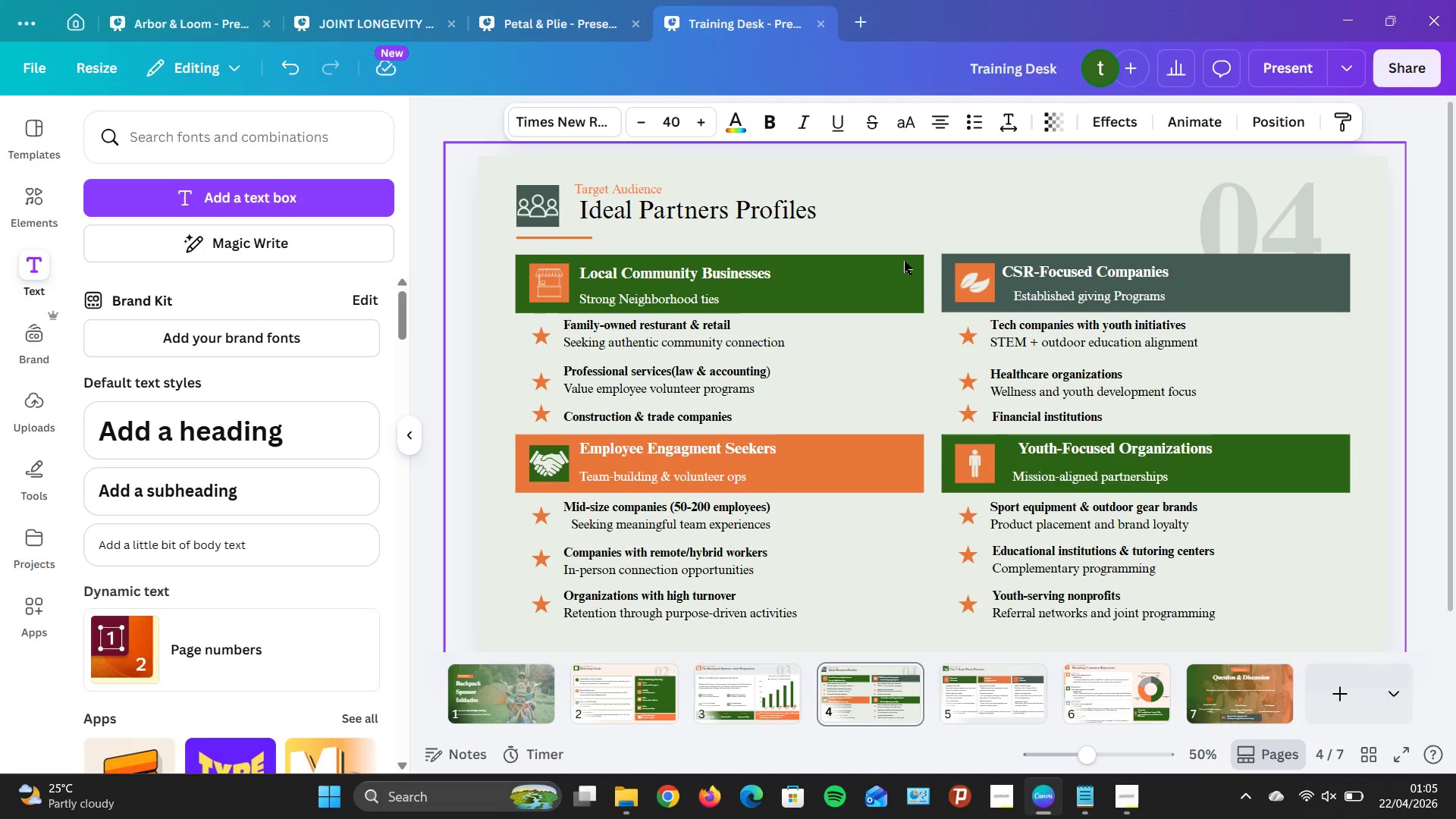 
key(ArrowLeft)
 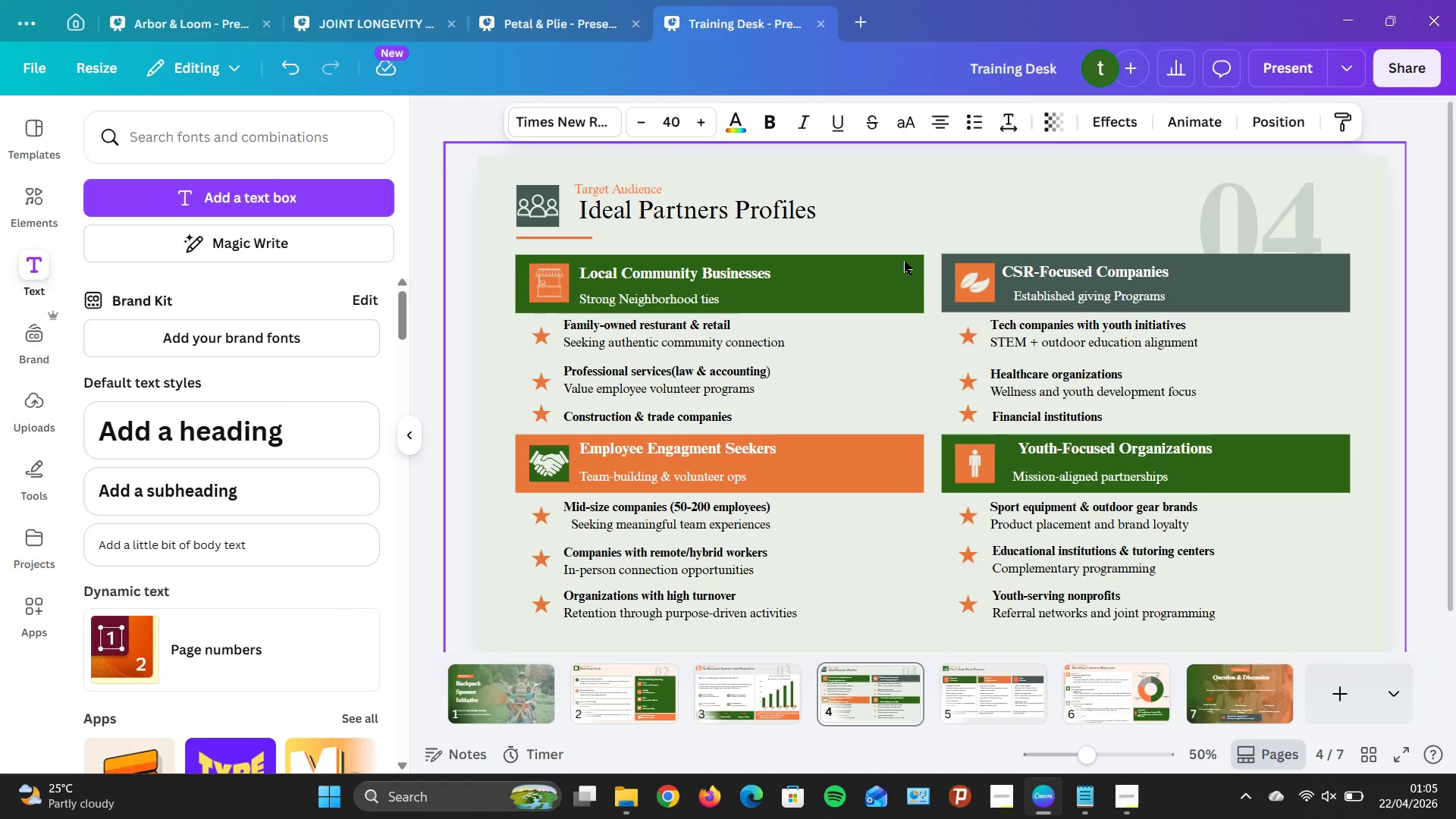 
key(ArrowLeft)
 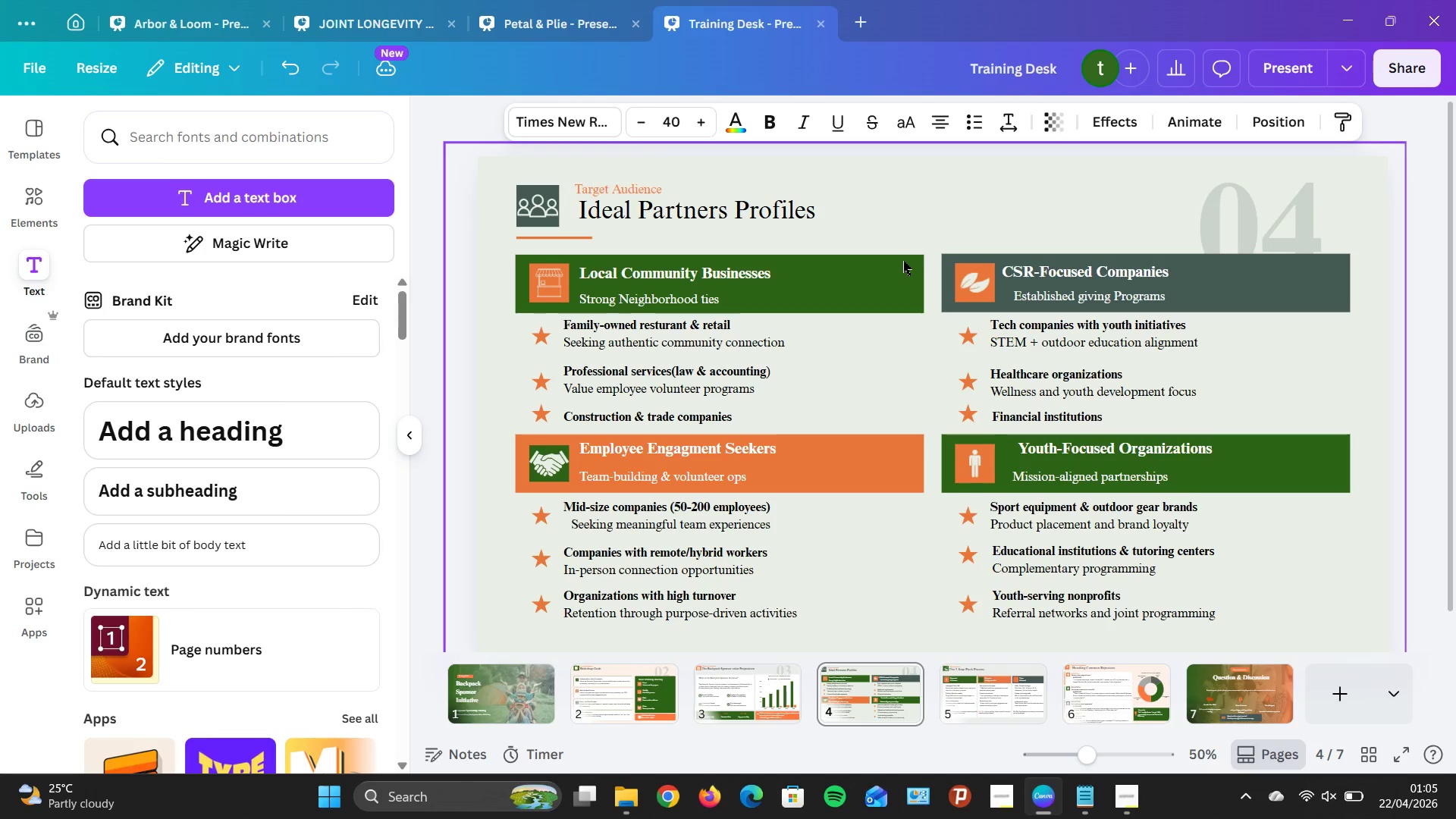 
key(ArrowLeft)
 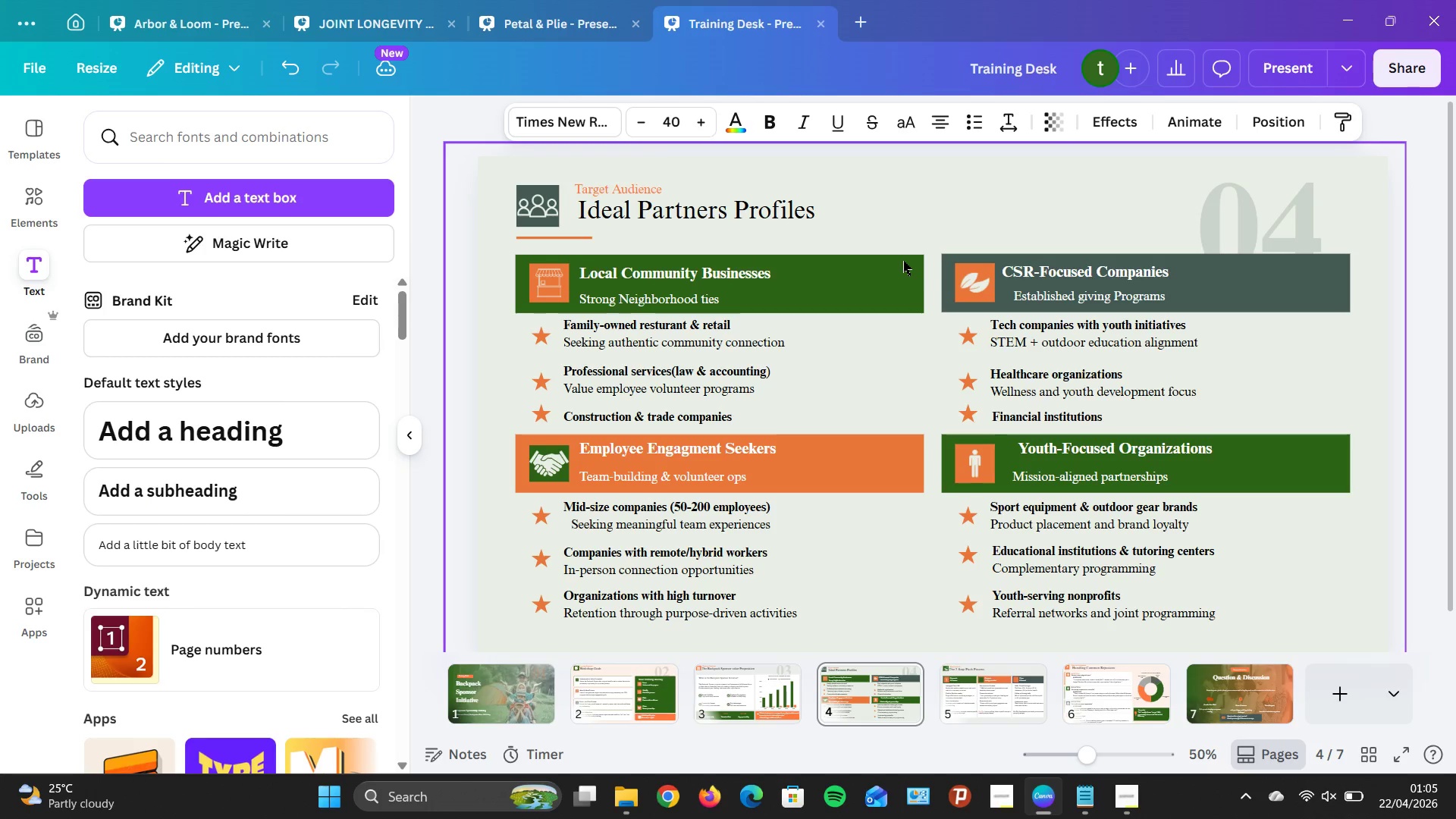 
key(ArrowLeft)
 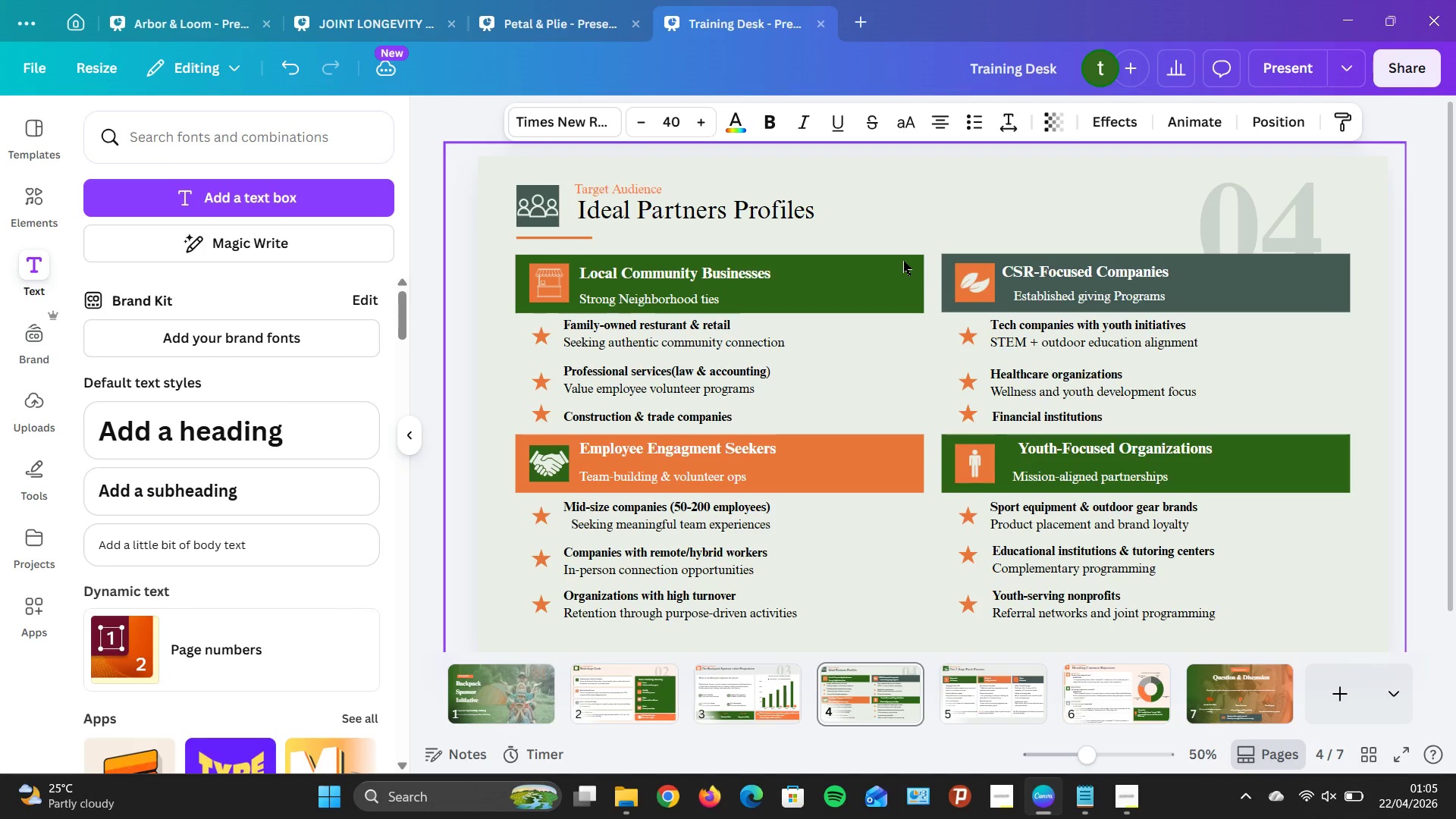 
key(ArrowLeft)
 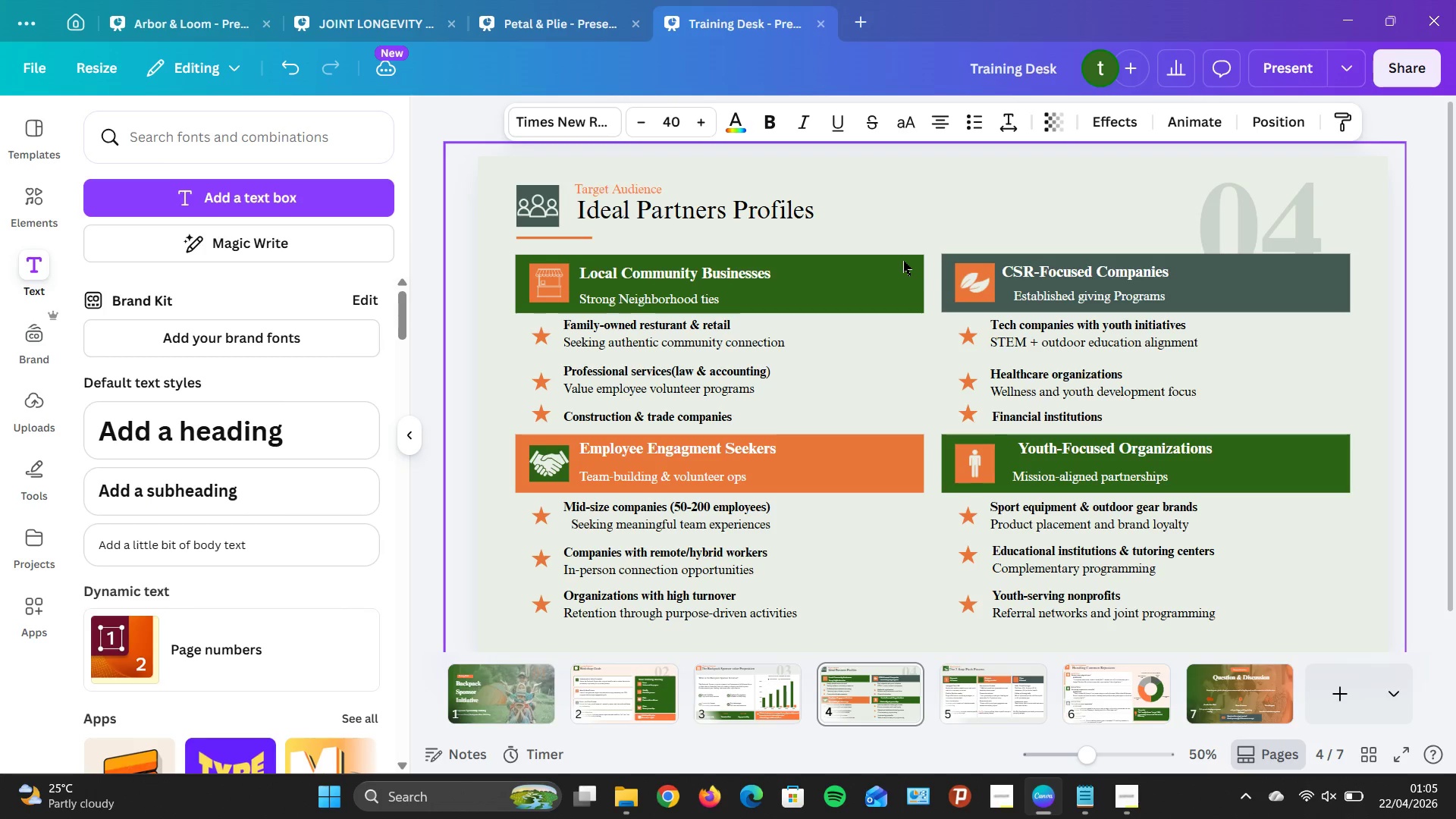 
key(ArrowLeft)
 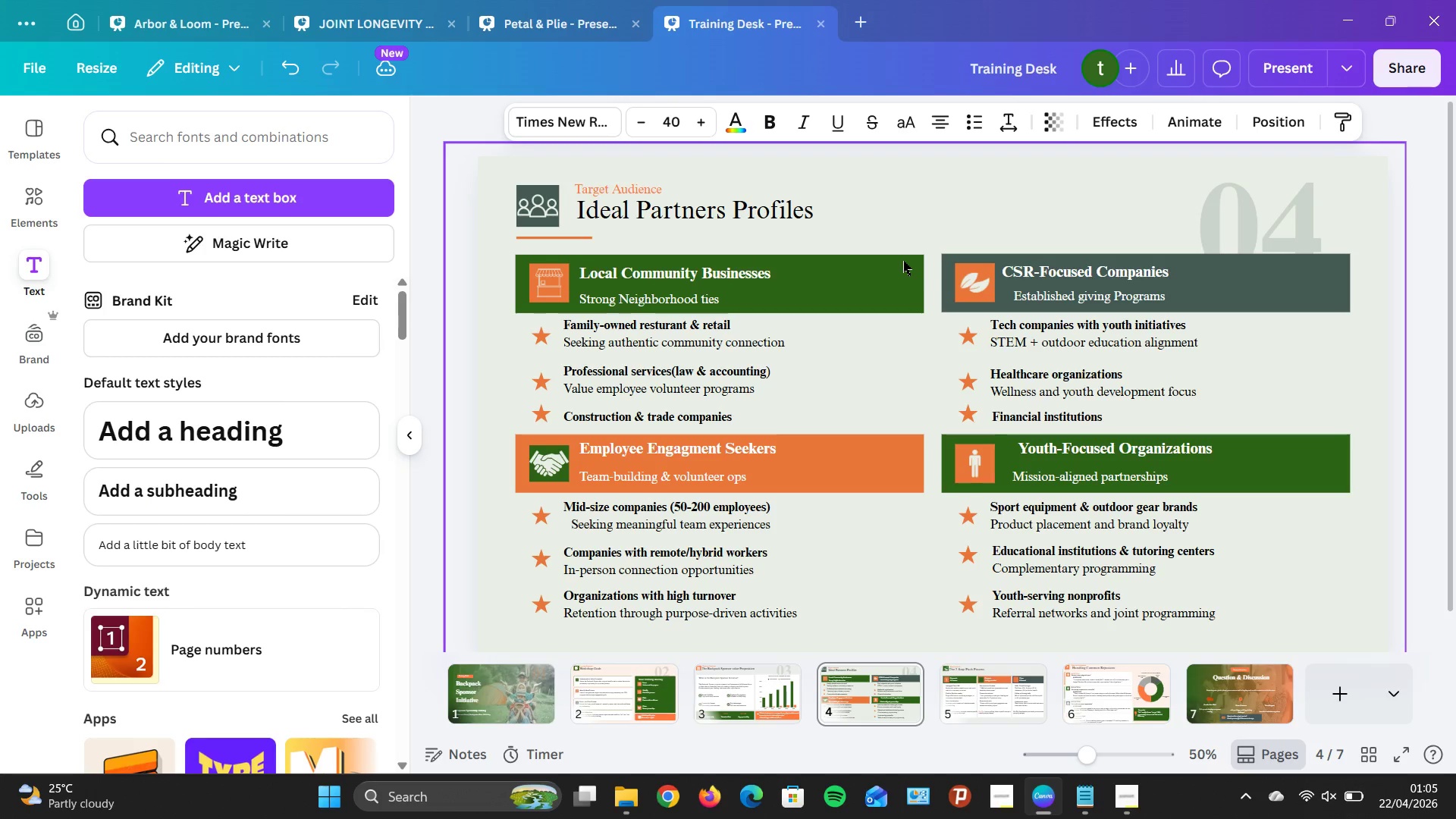 
key(ArrowLeft)
 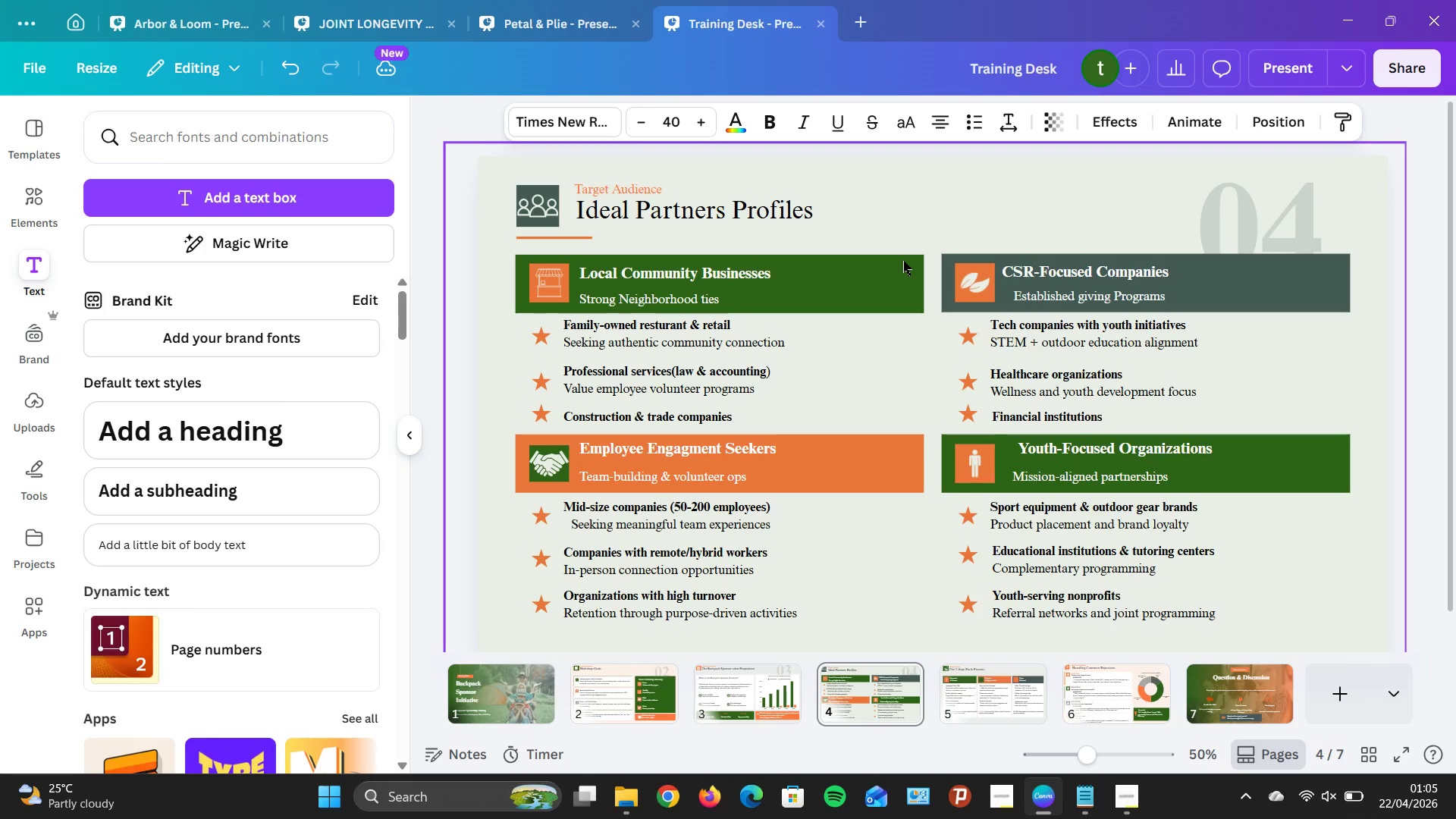 
key(ArrowLeft)
 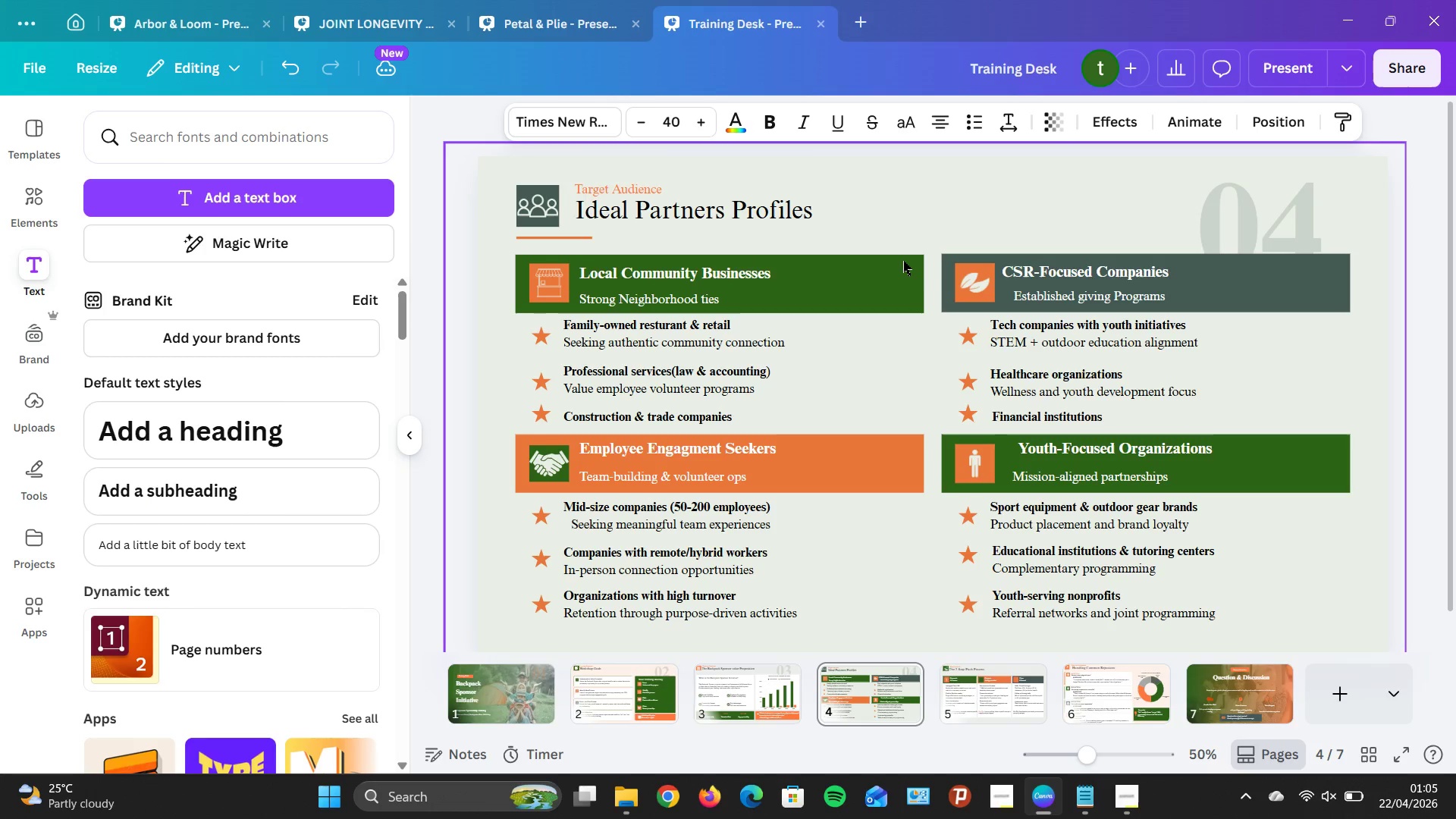 
key(ArrowLeft)
 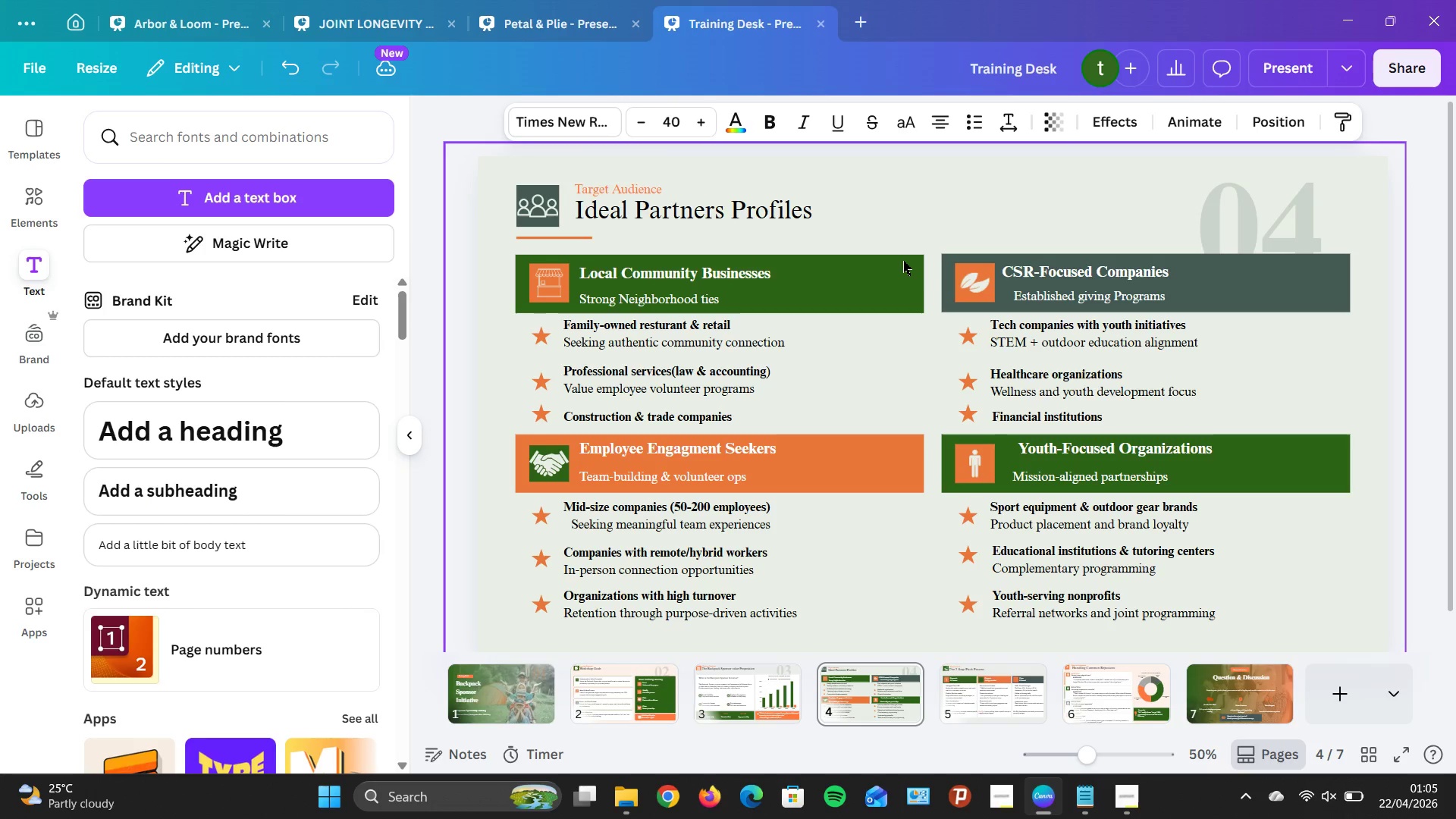 
key(ArrowLeft)
 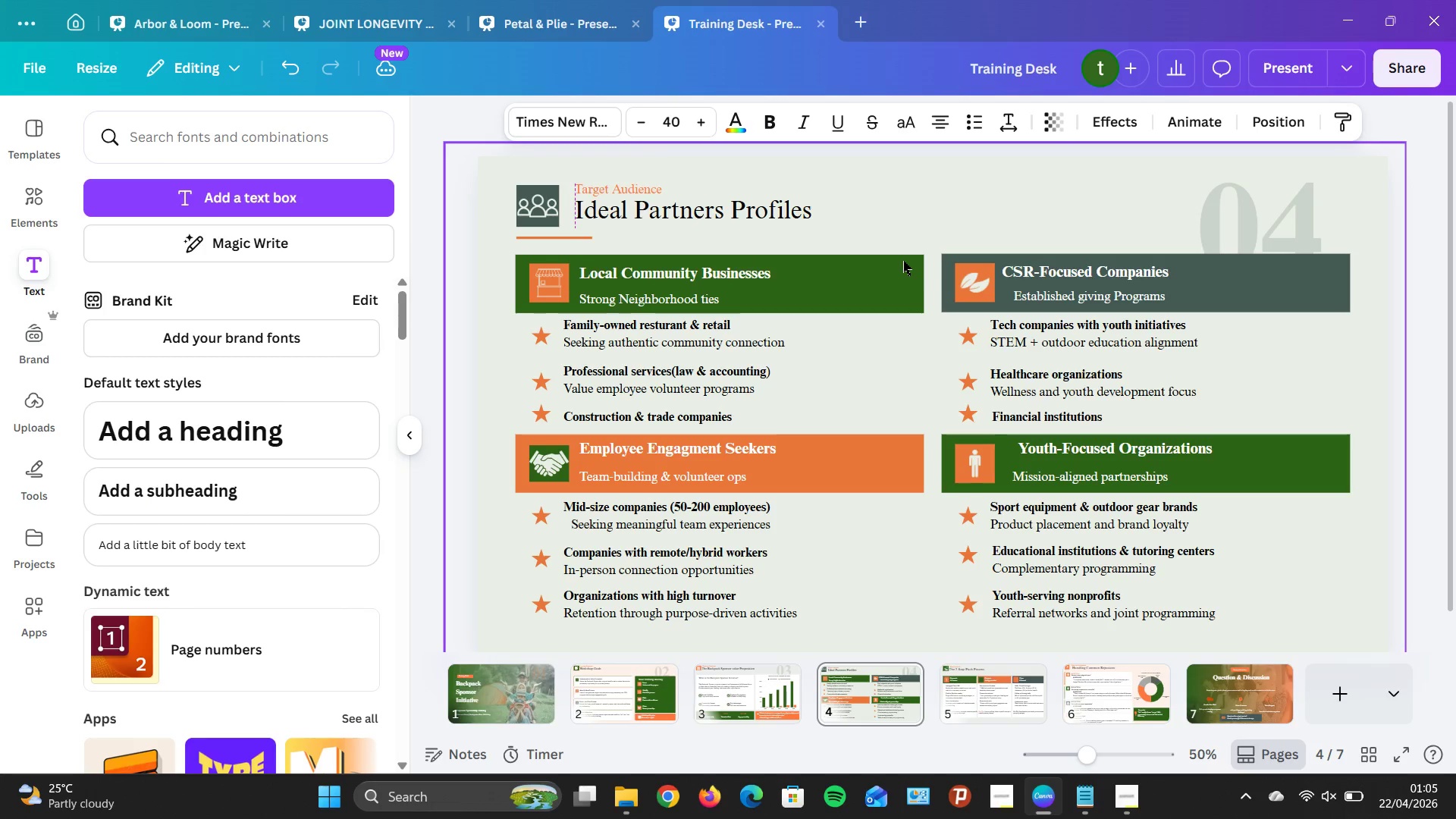 
key(ArrowLeft)
 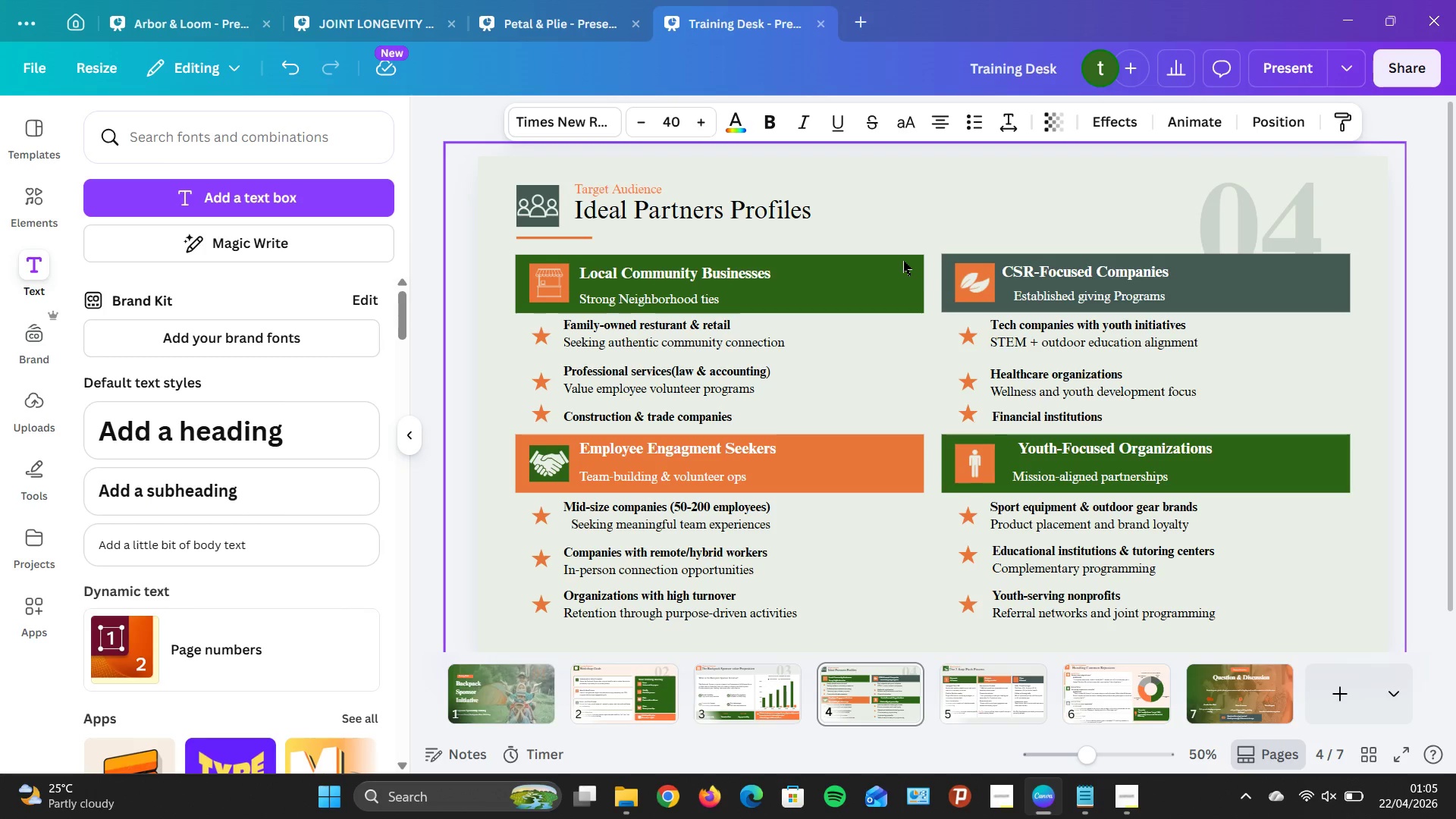 
key(ArrowRight)
 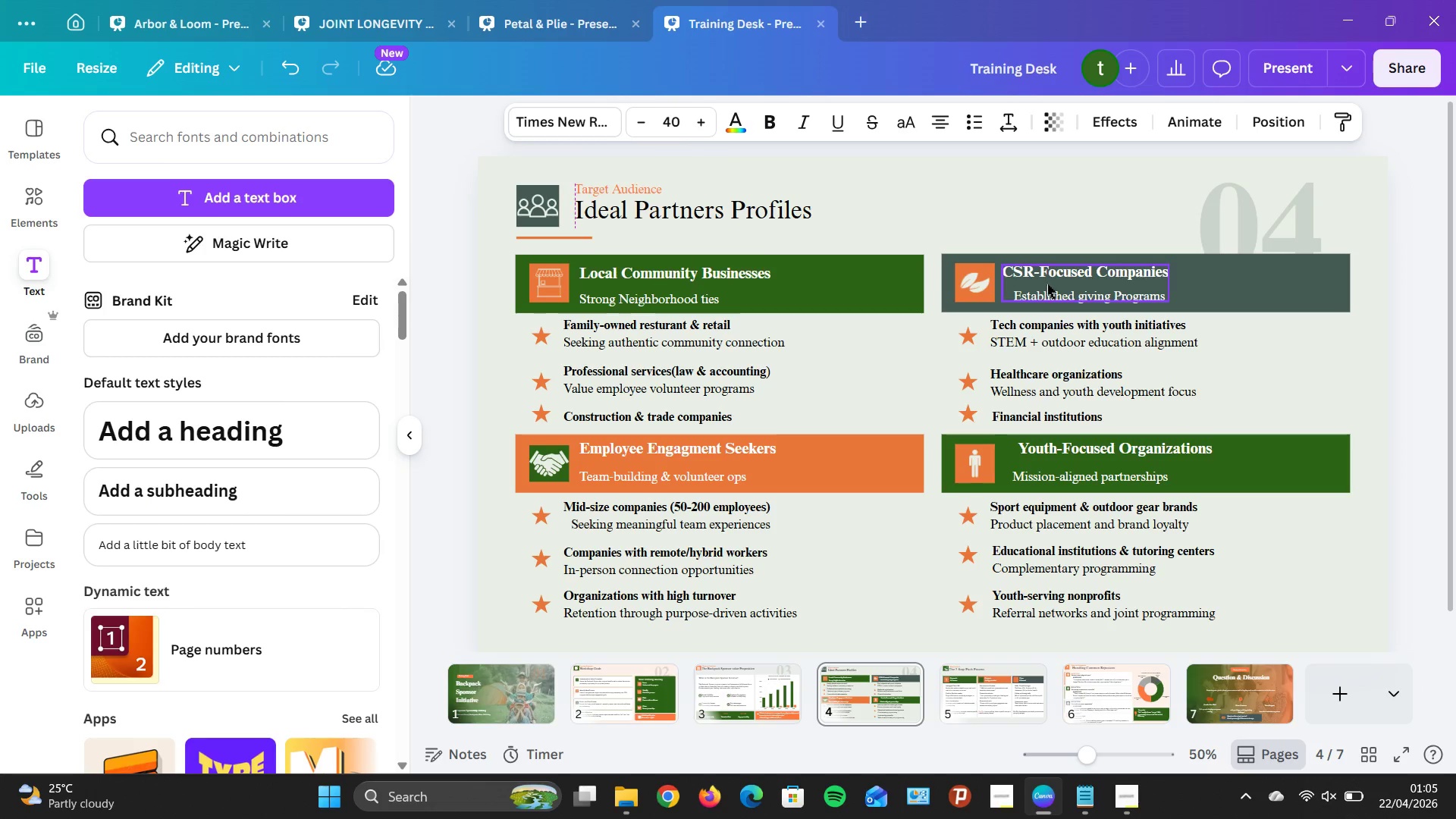 
left_click([1053, 291])
 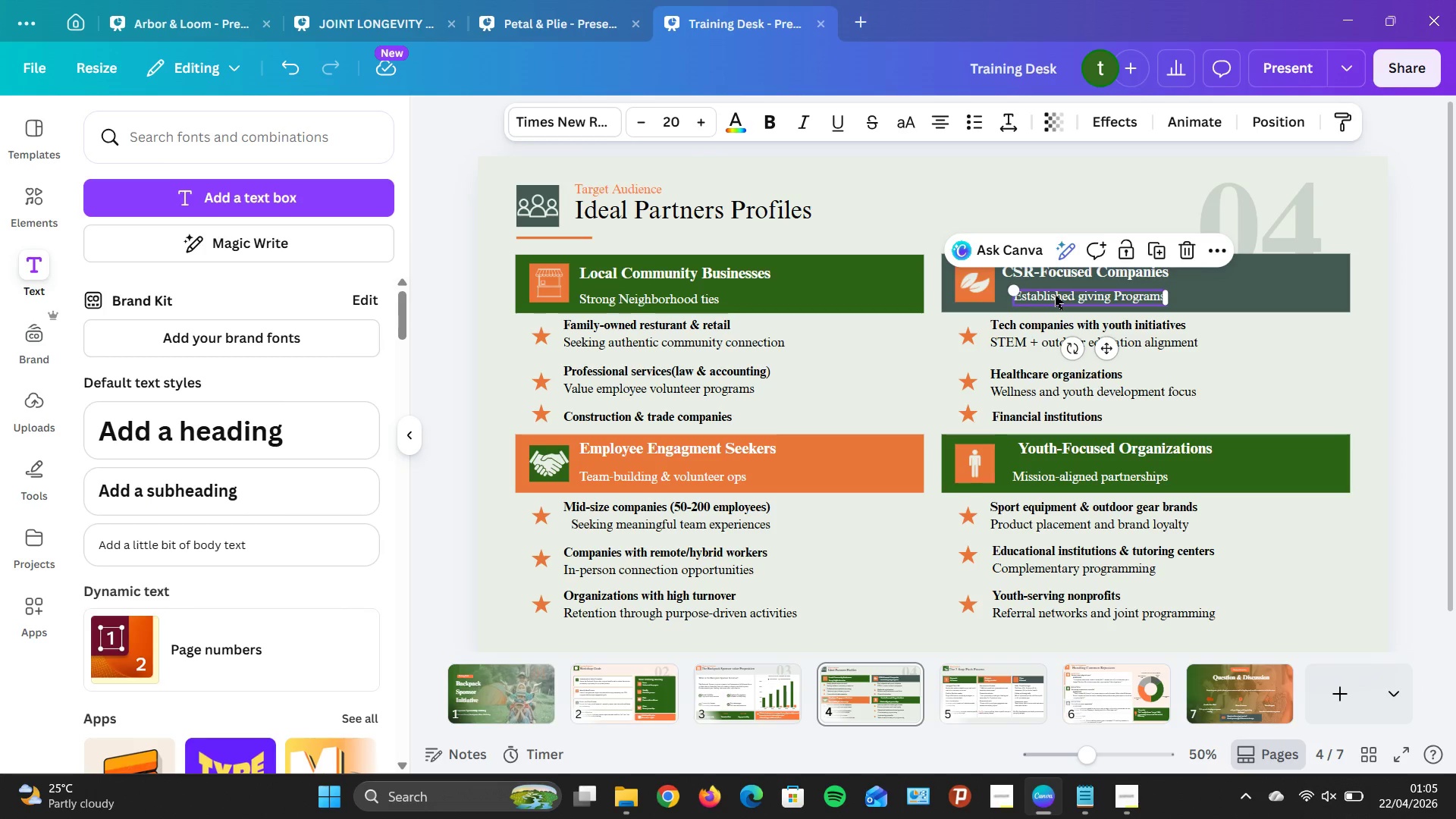 
hold_key(key=ArrowLeft, duration=1.3)
 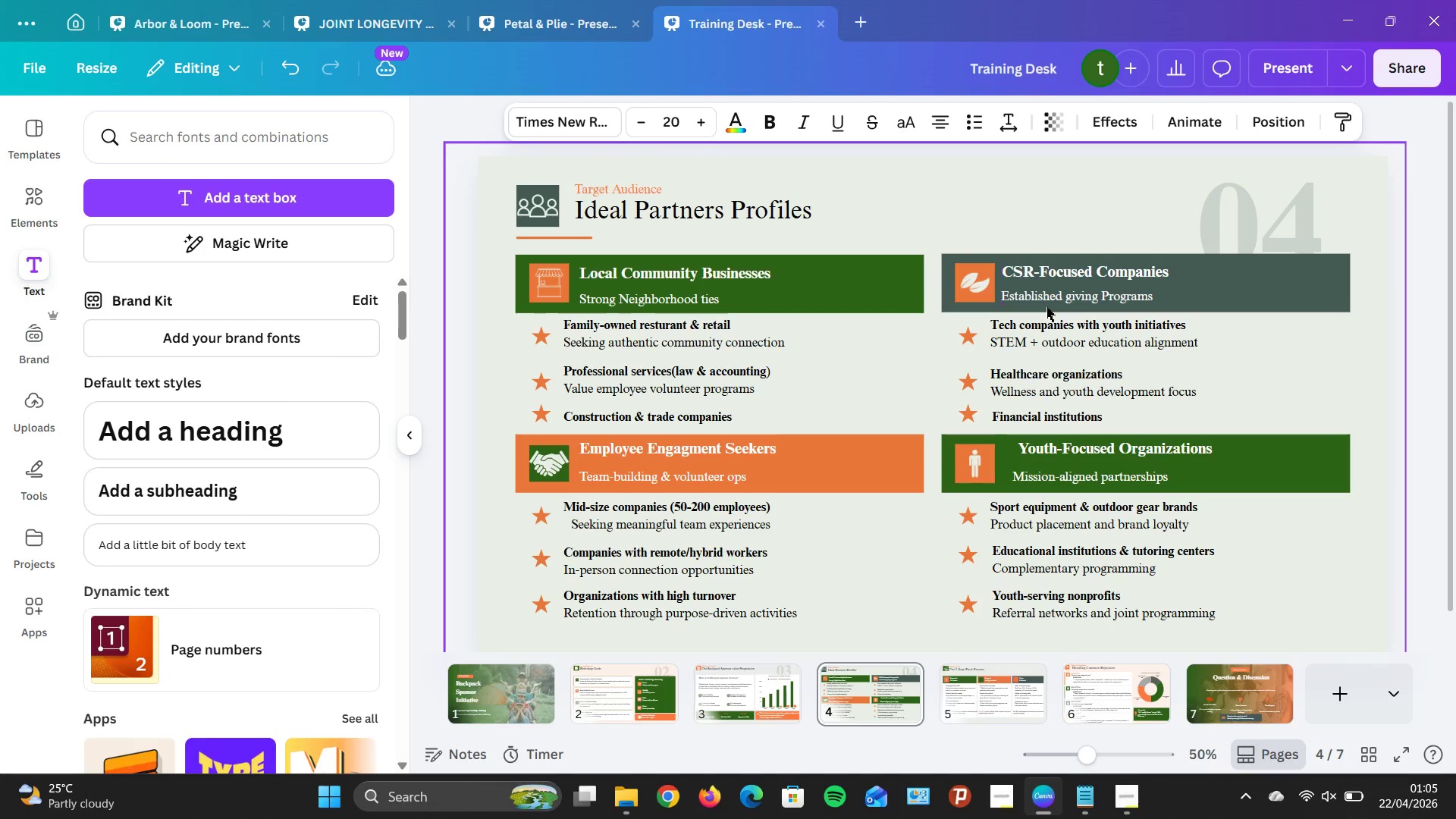 
key(ArrowRight)
 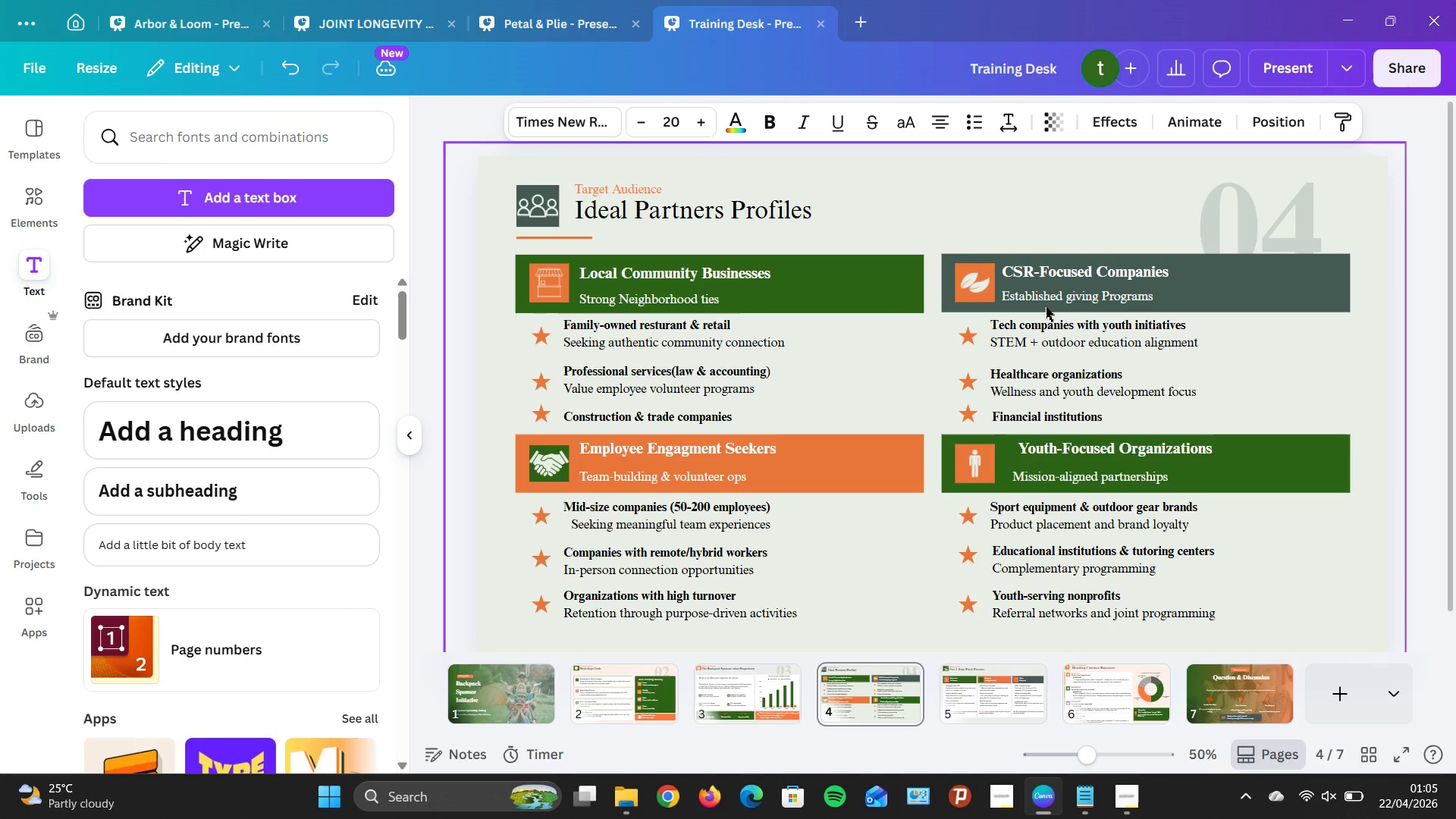 
key(ArrowRight)
 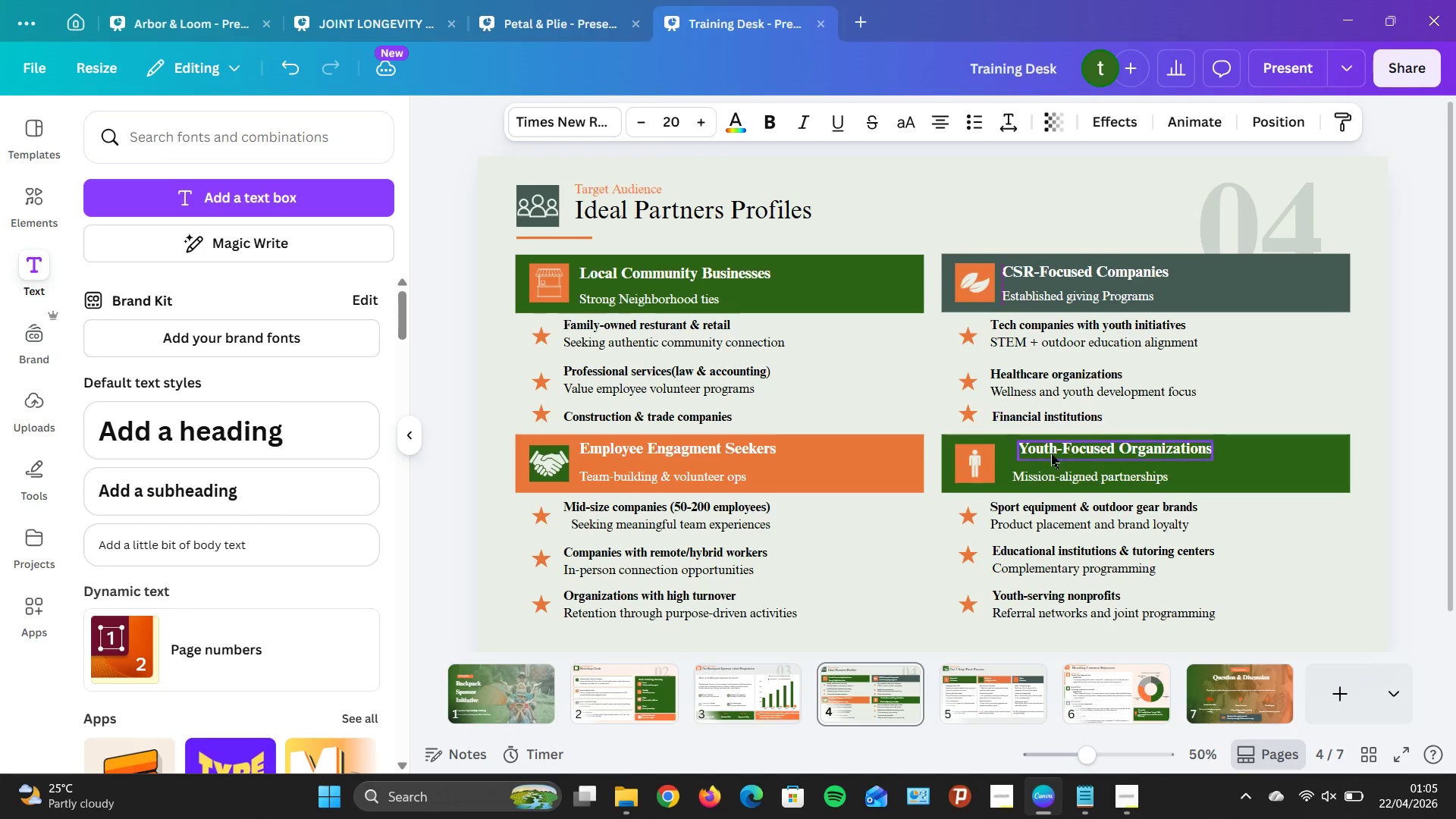 
left_click([1051, 454])
 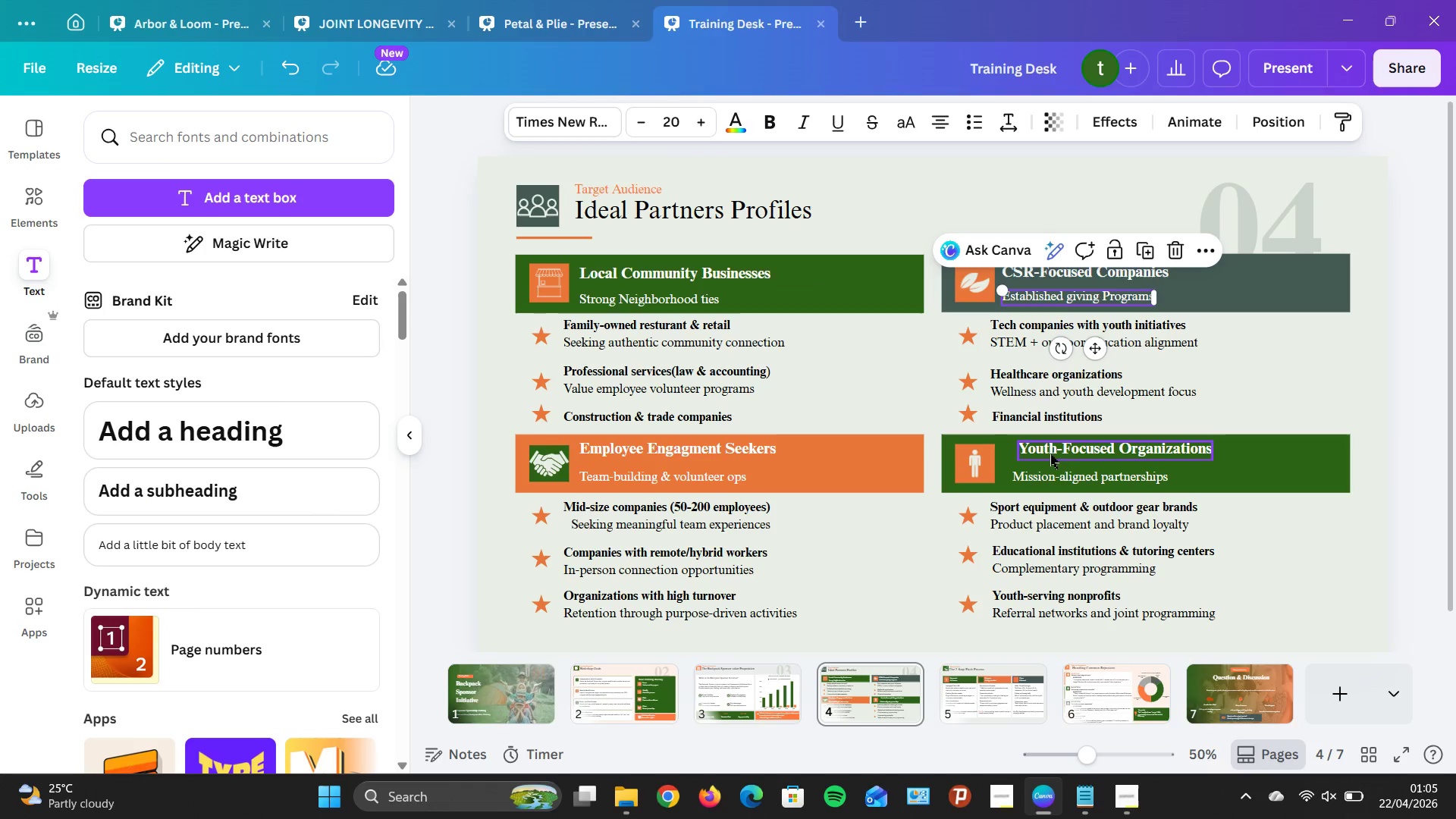 
hold_key(key=ArrowLeft, duration=0.83)
 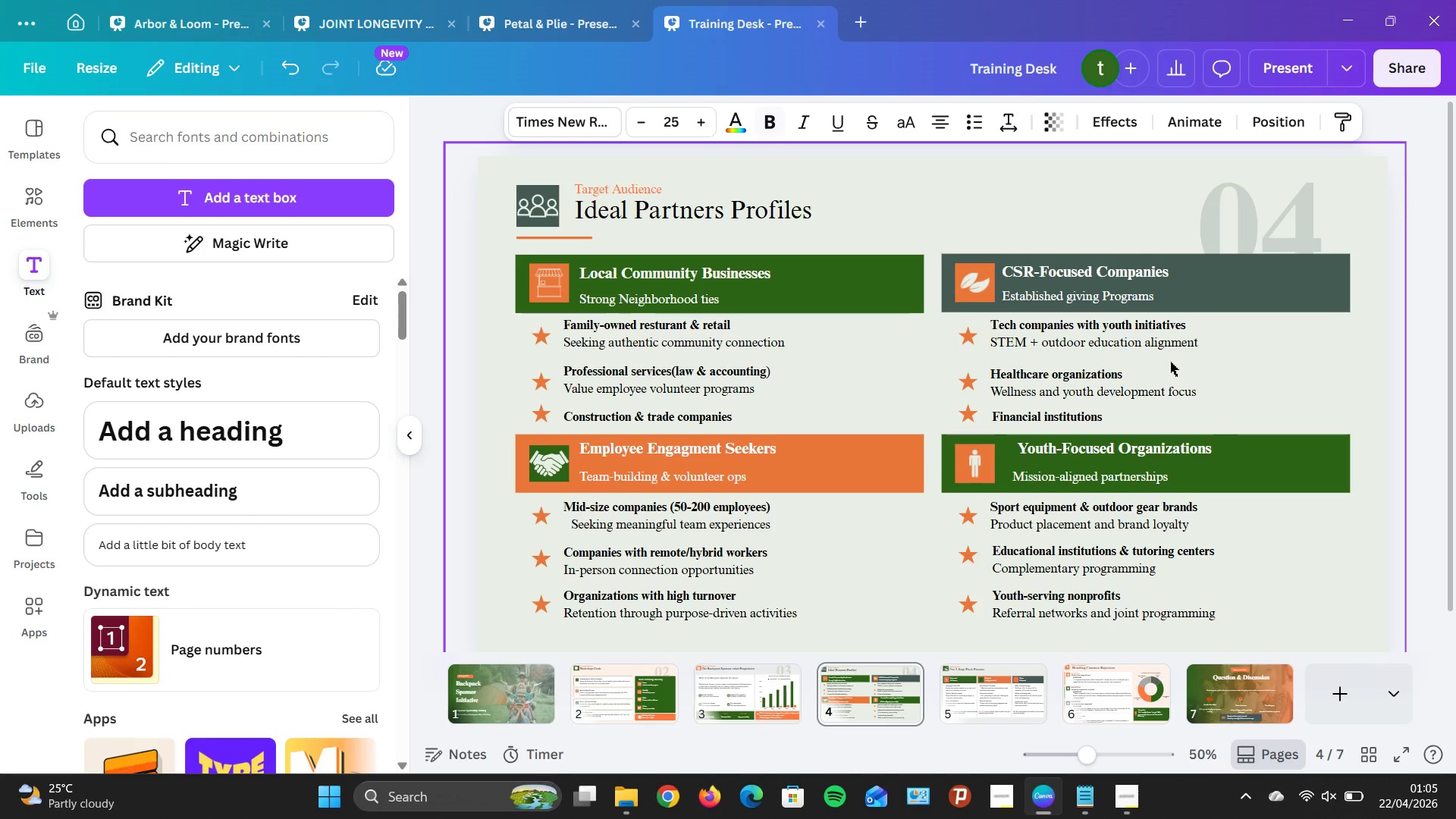 
hold_key(key=ArrowLeft, duration=1.16)
 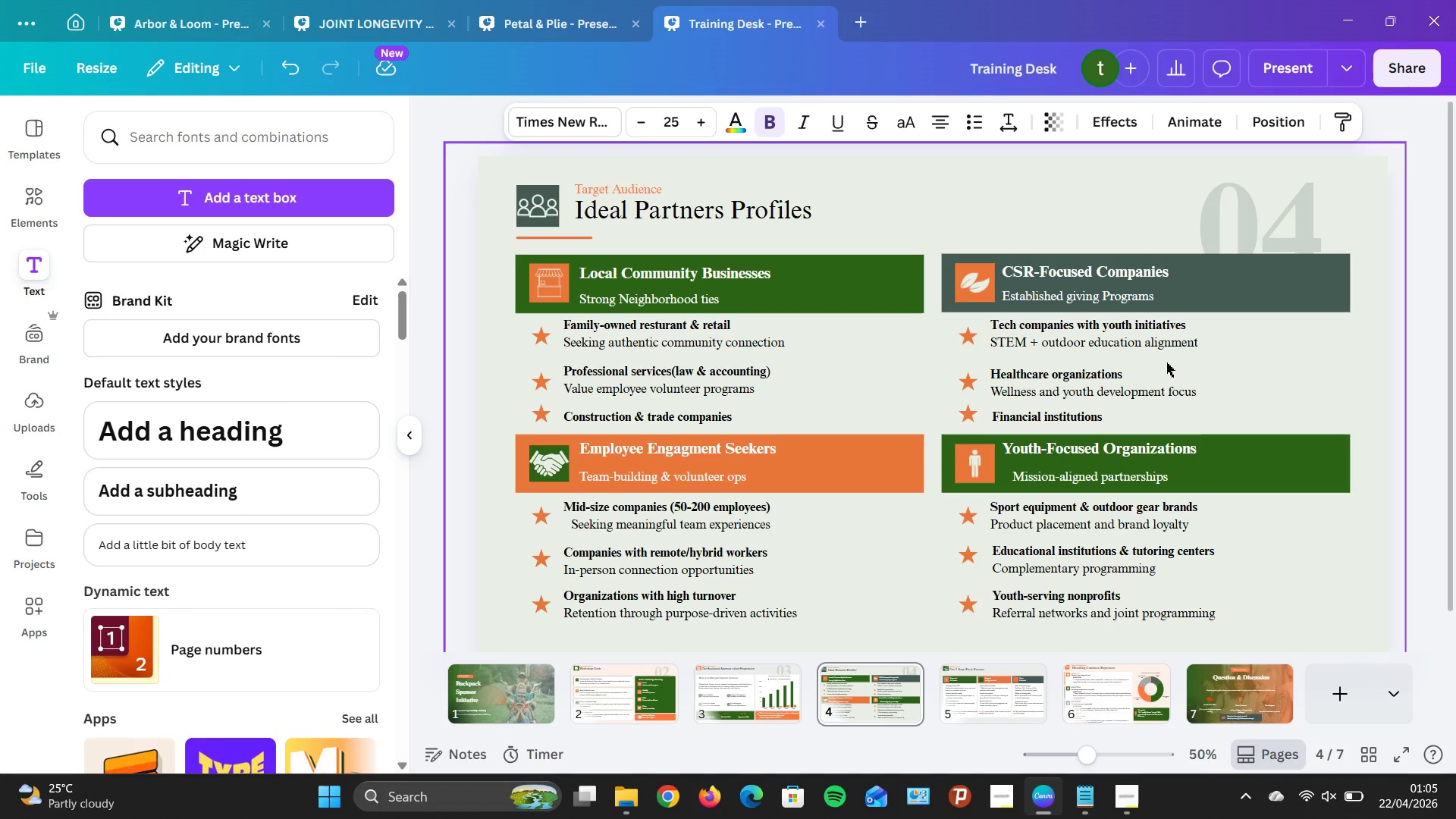 
key(ArrowLeft)
 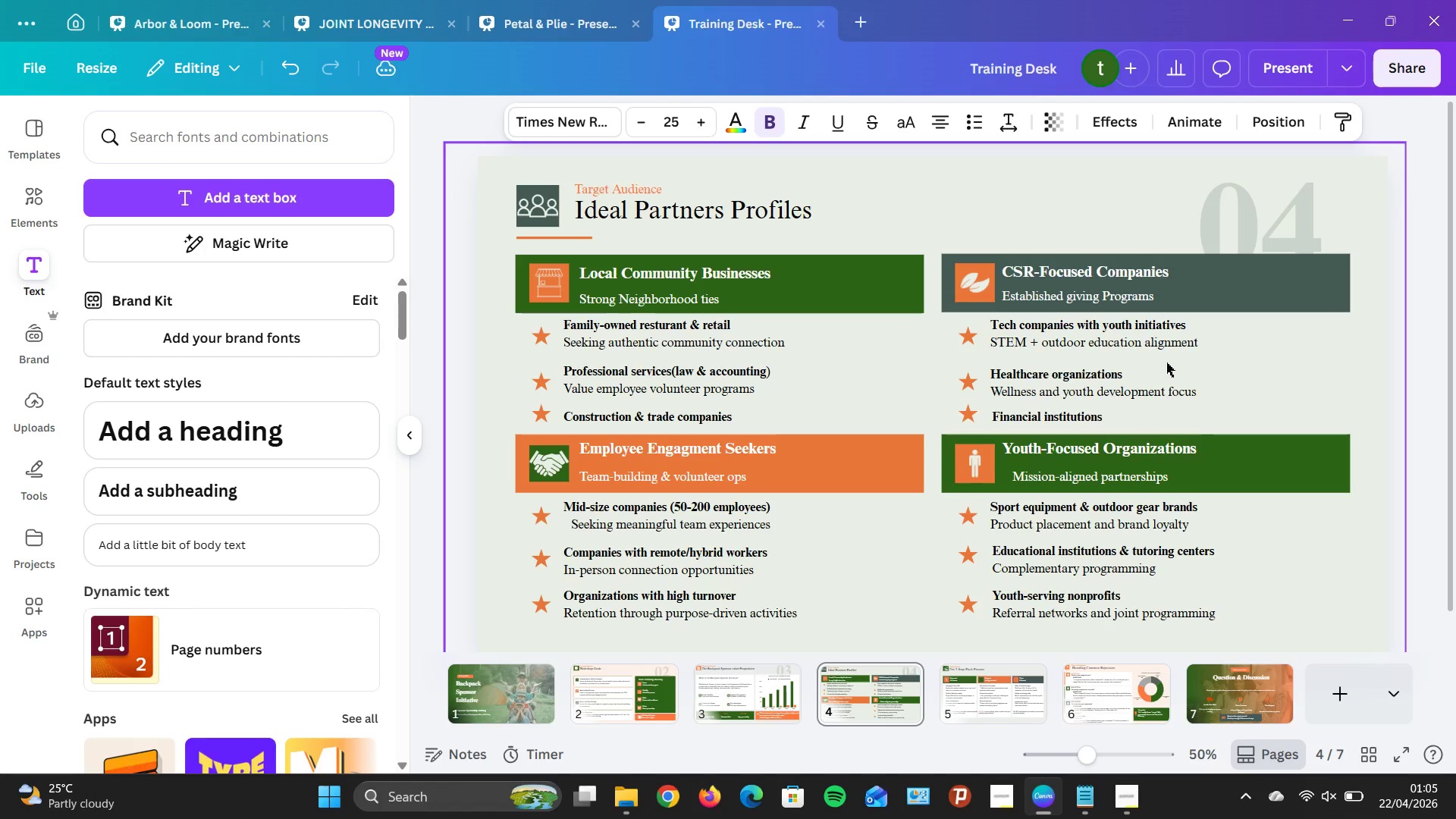 
key(ArrowLeft)
 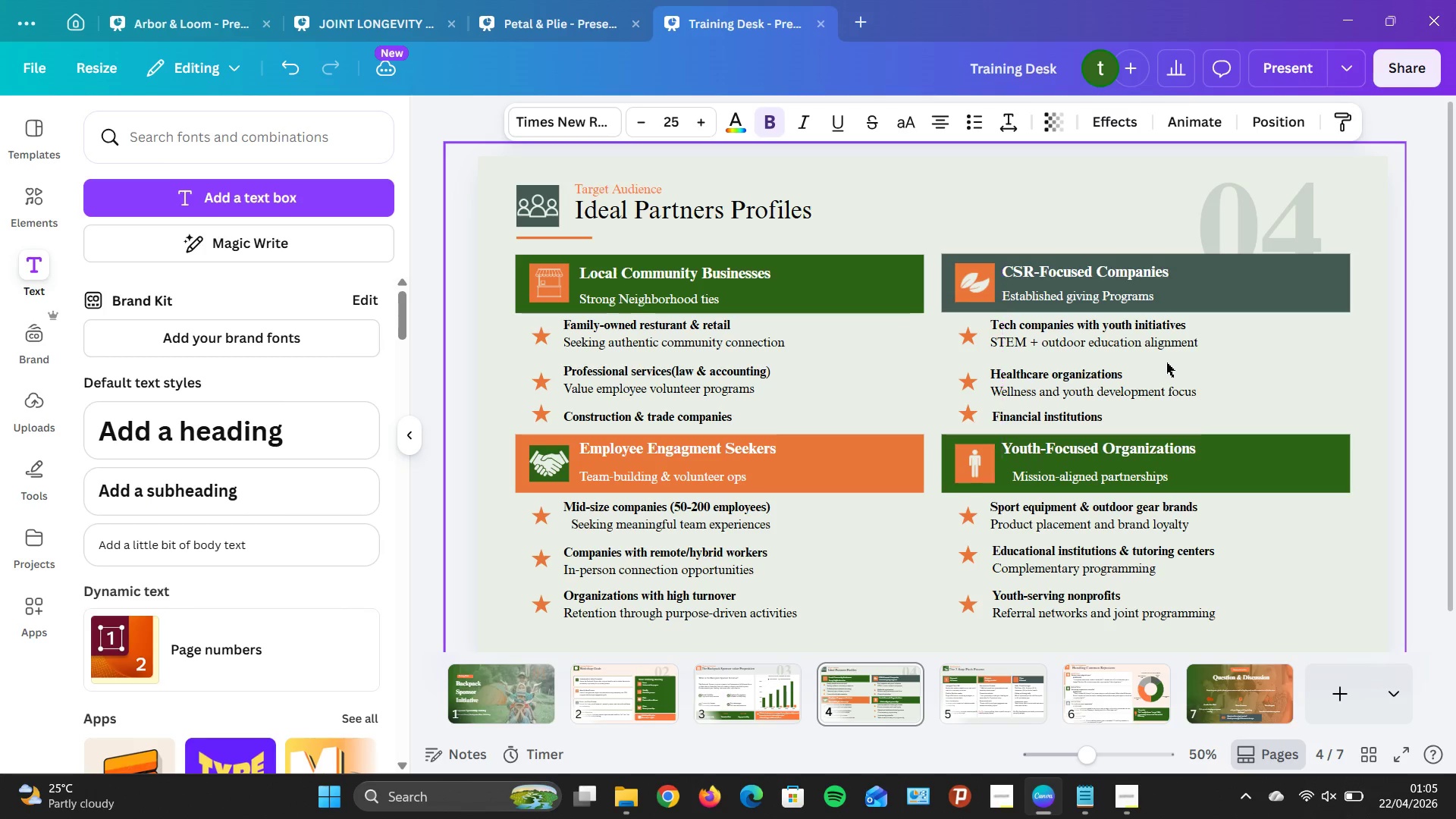 
key(ArrowLeft)
 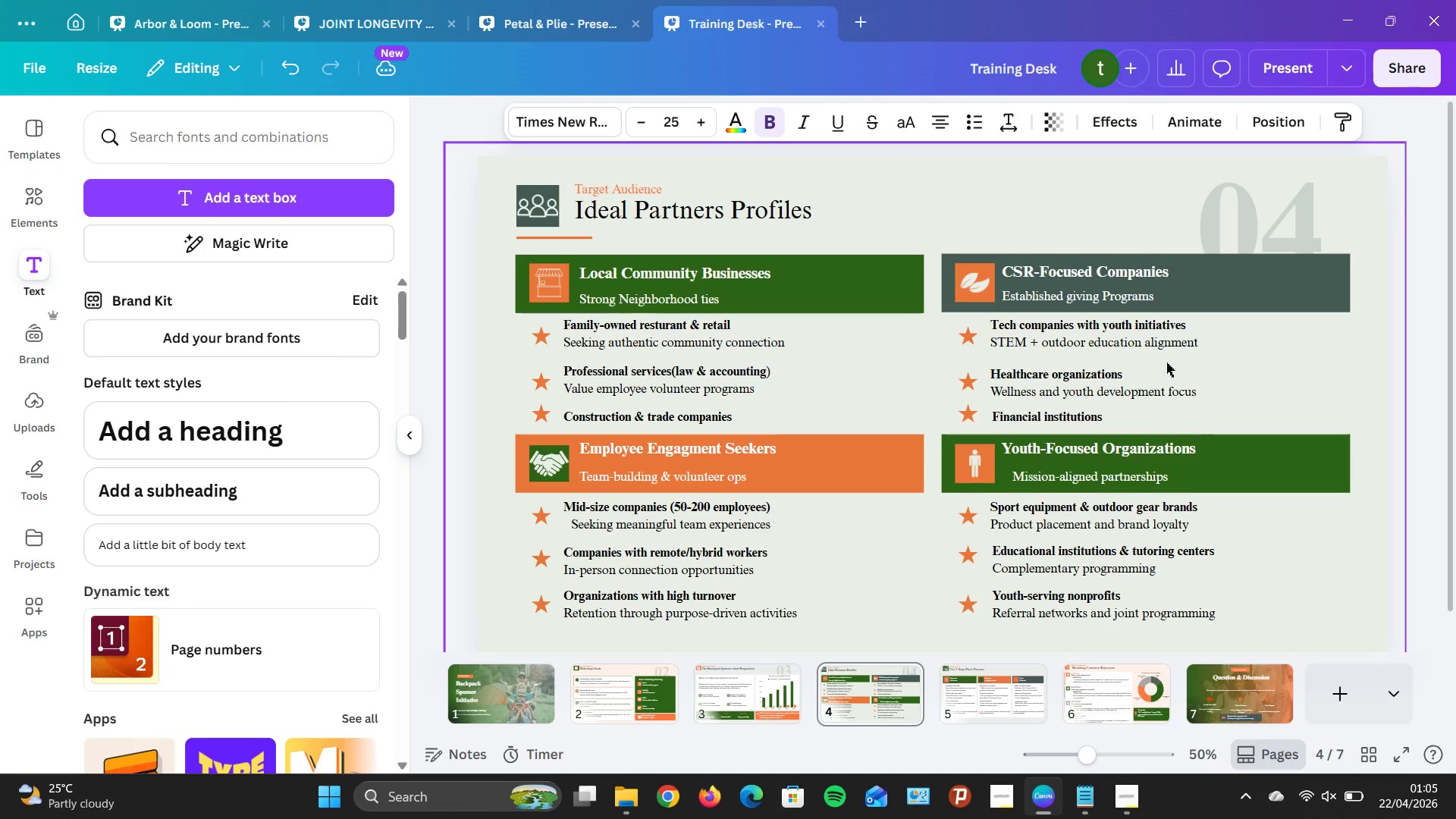 
key(ArrowRight)
 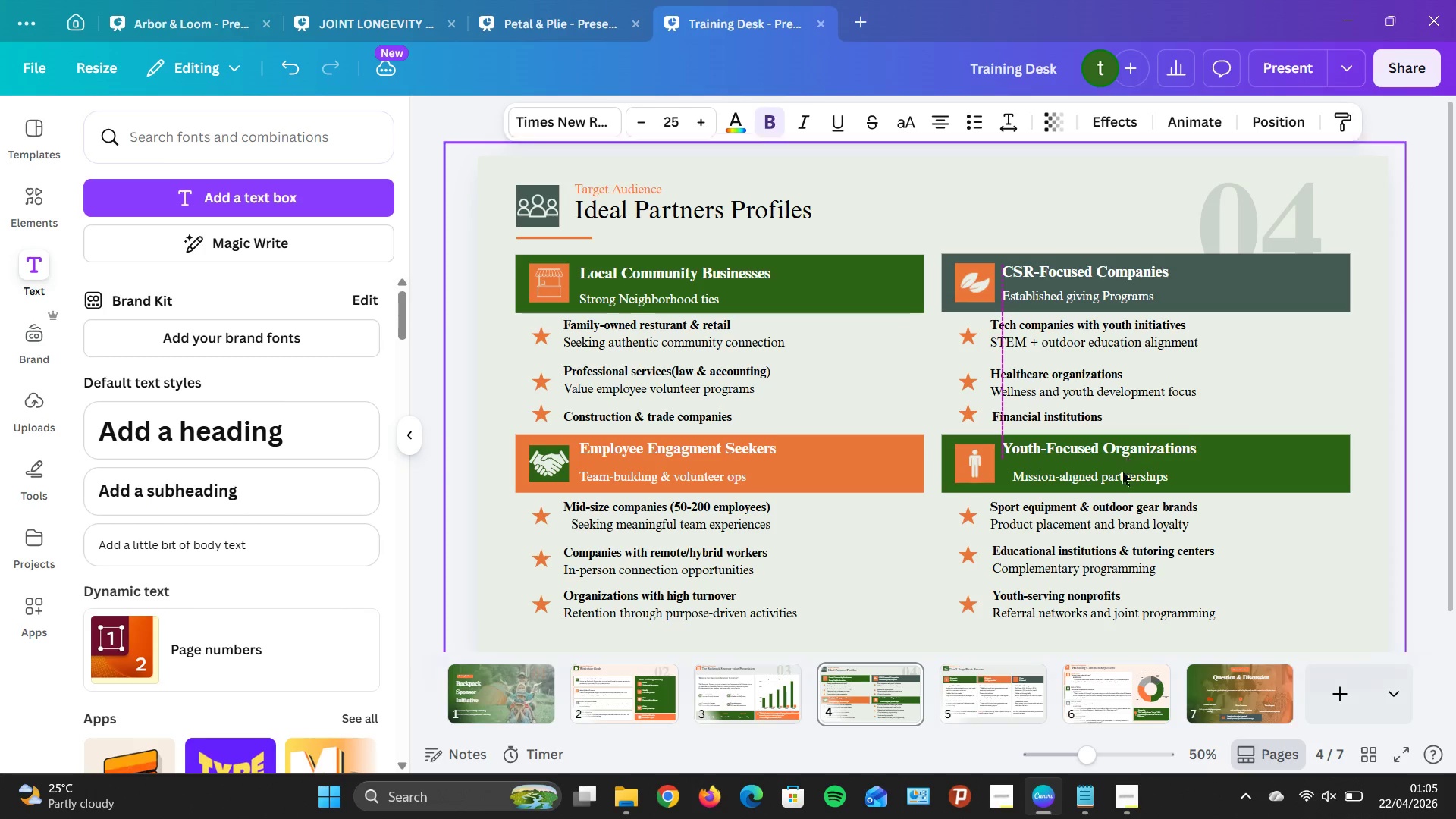 
left_click([1120, 476])
 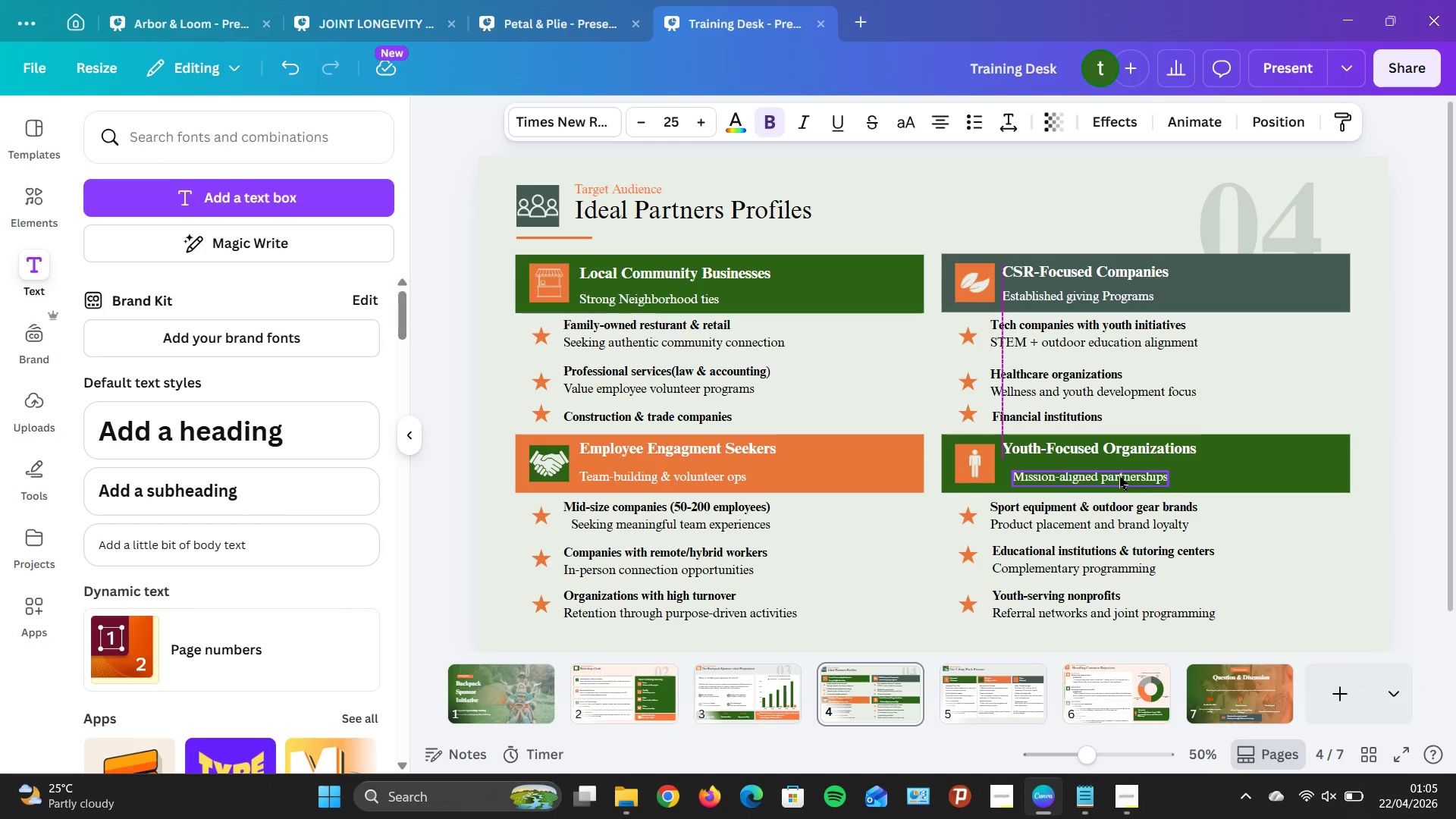 
hold_key(key=ArrowLeft, duration=1.31)
 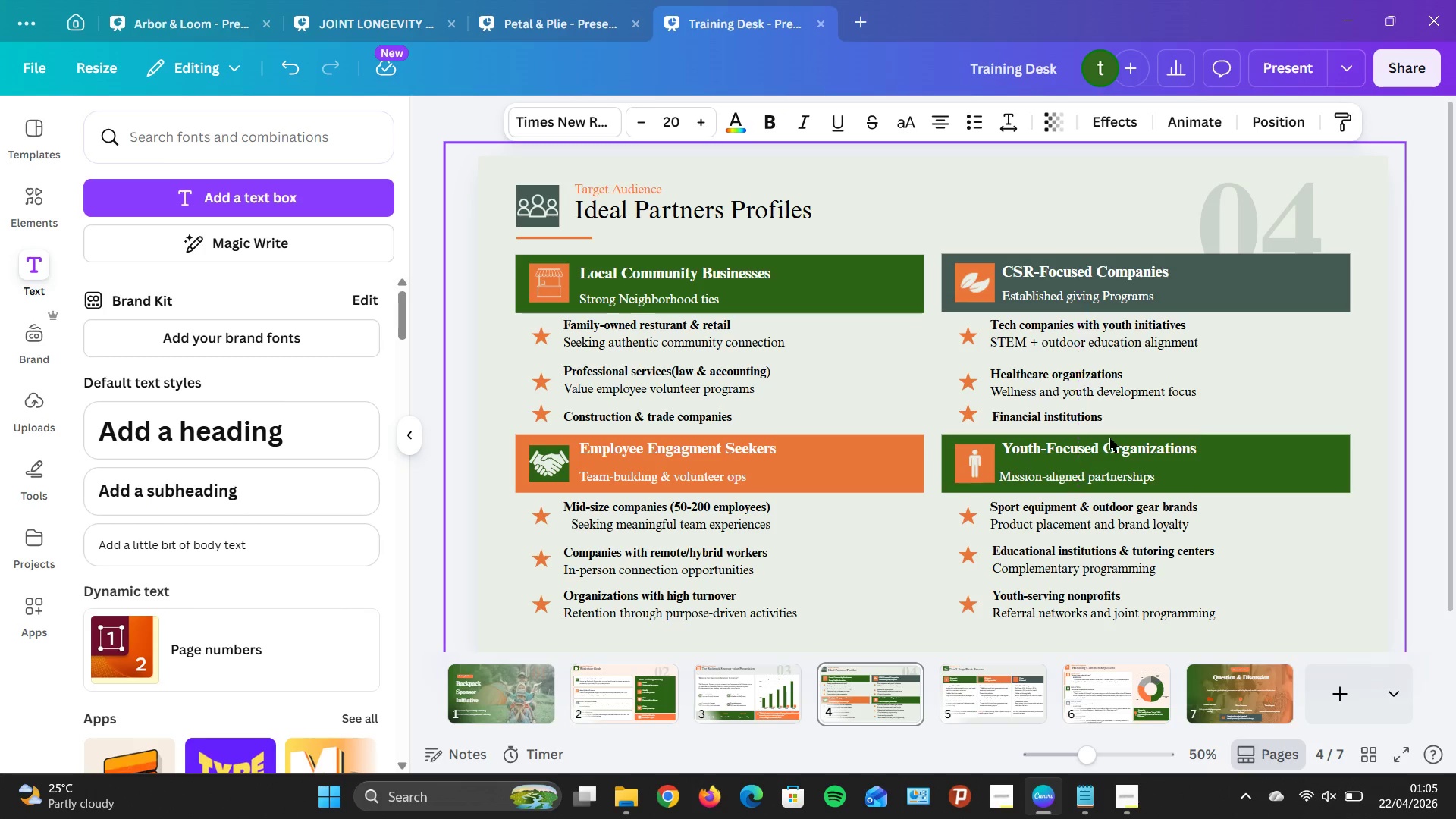 
key(ArrowRight)
 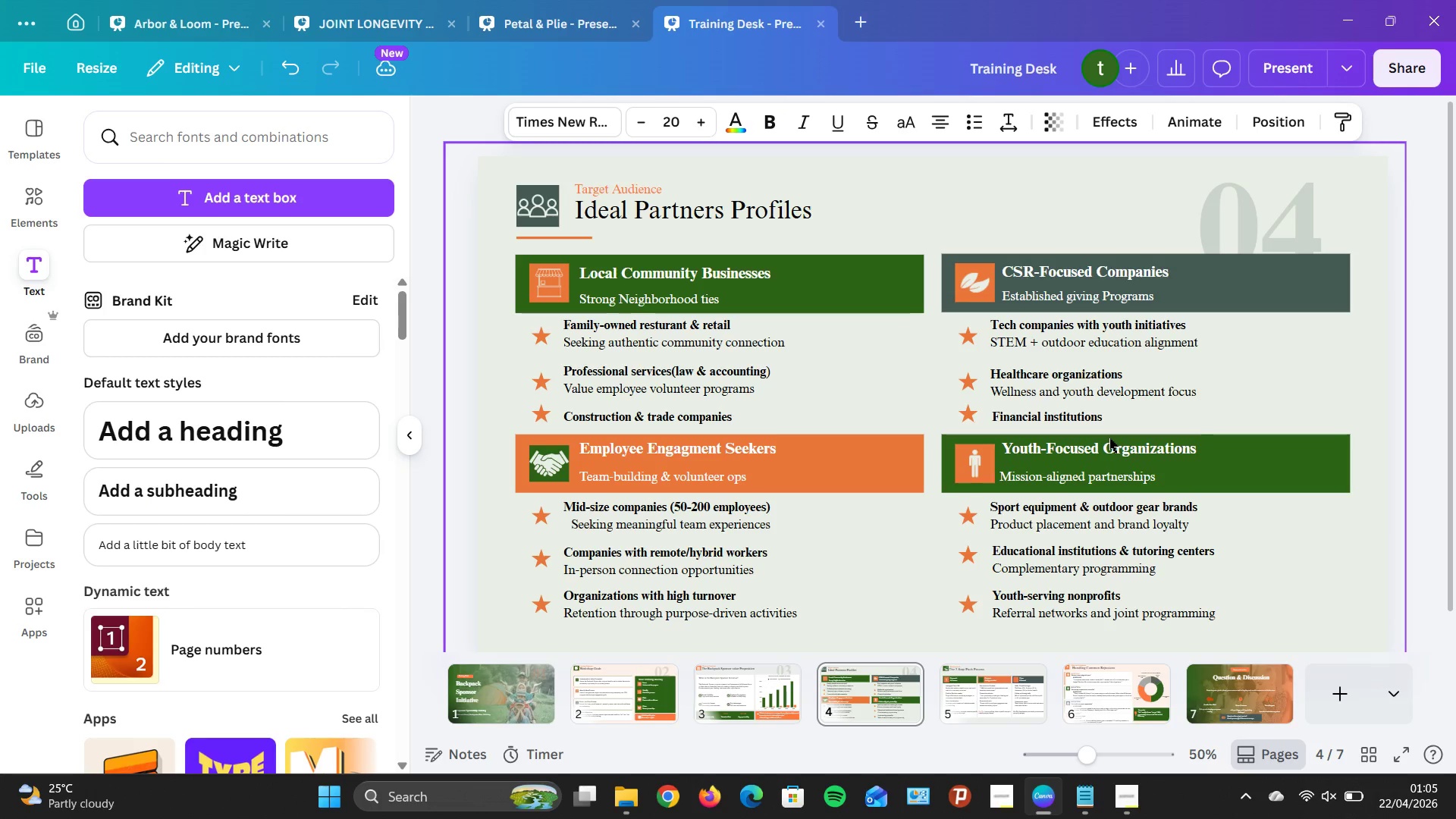 
key(ArrowRight)
 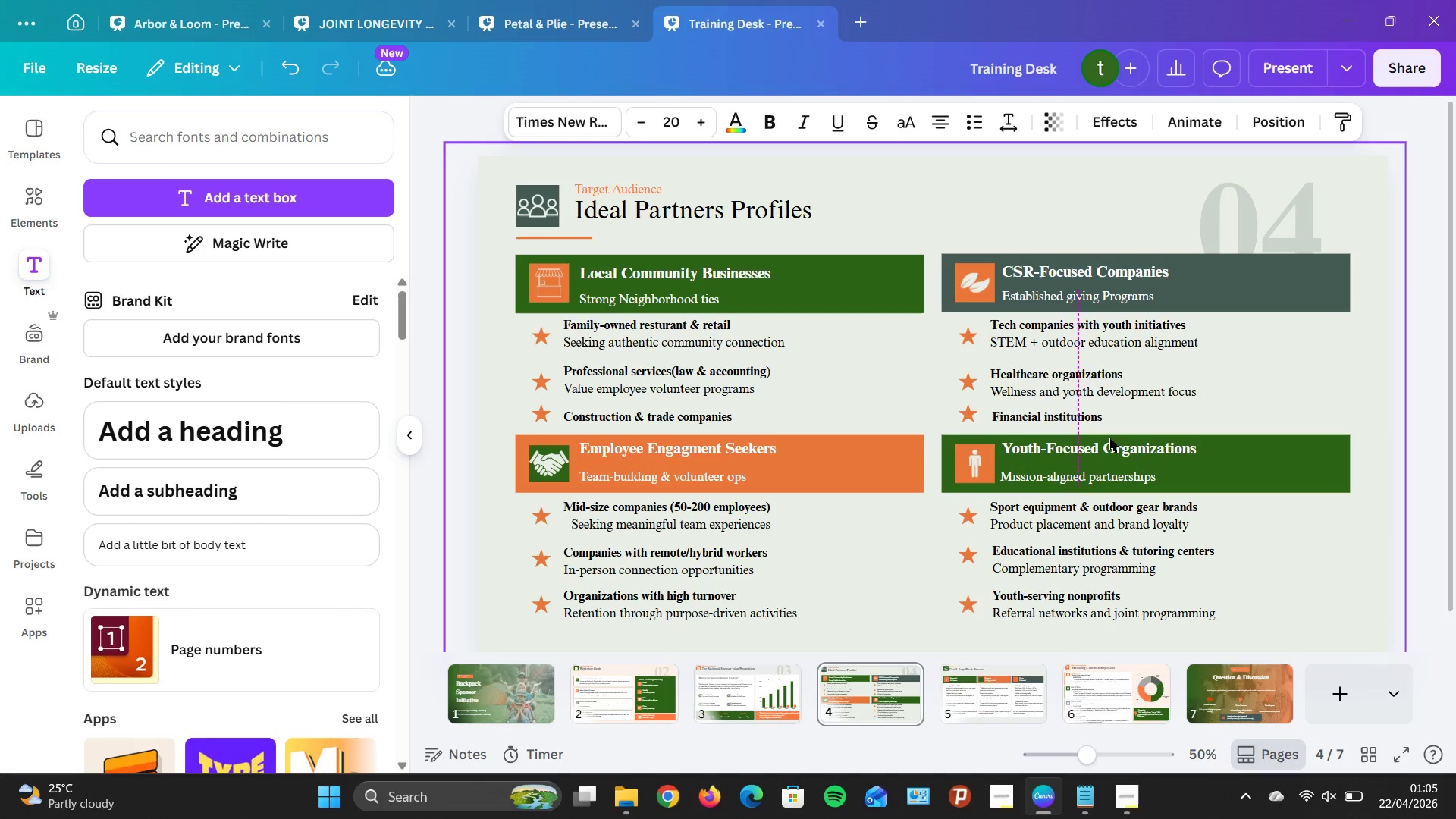 
key(ArrowRight)
 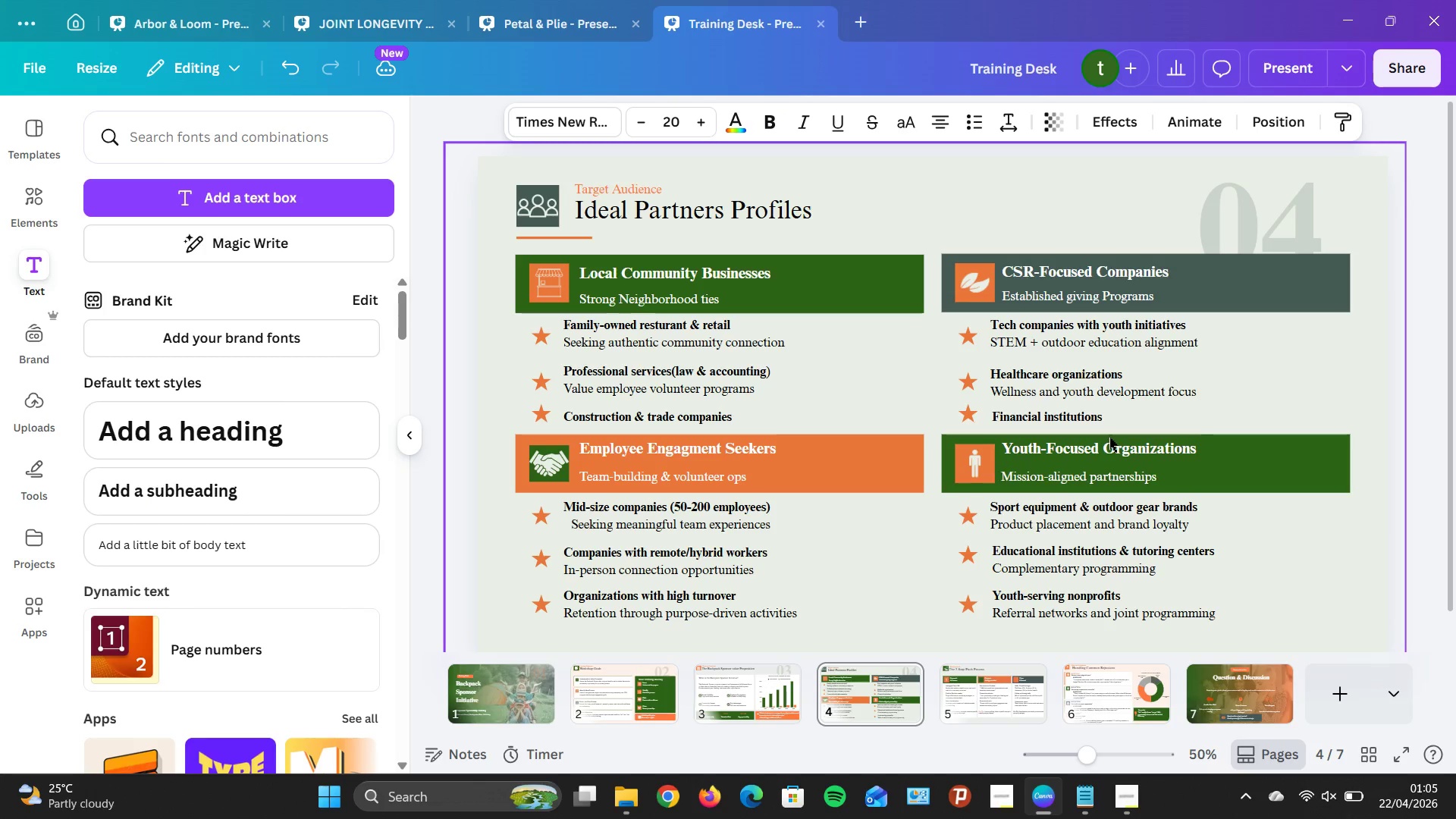 
key(ArrowRight)
 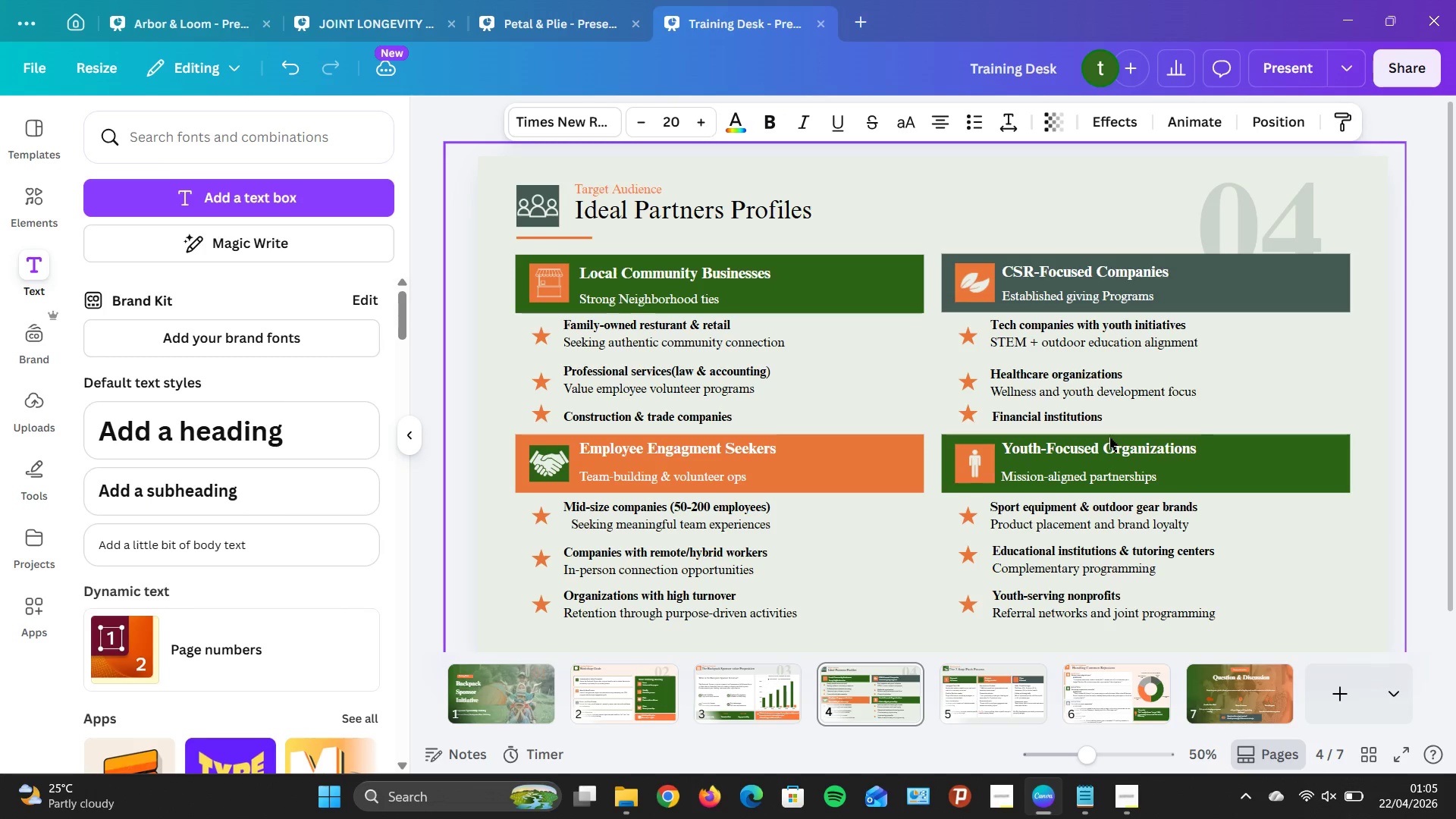 
key(ArrowRight)
 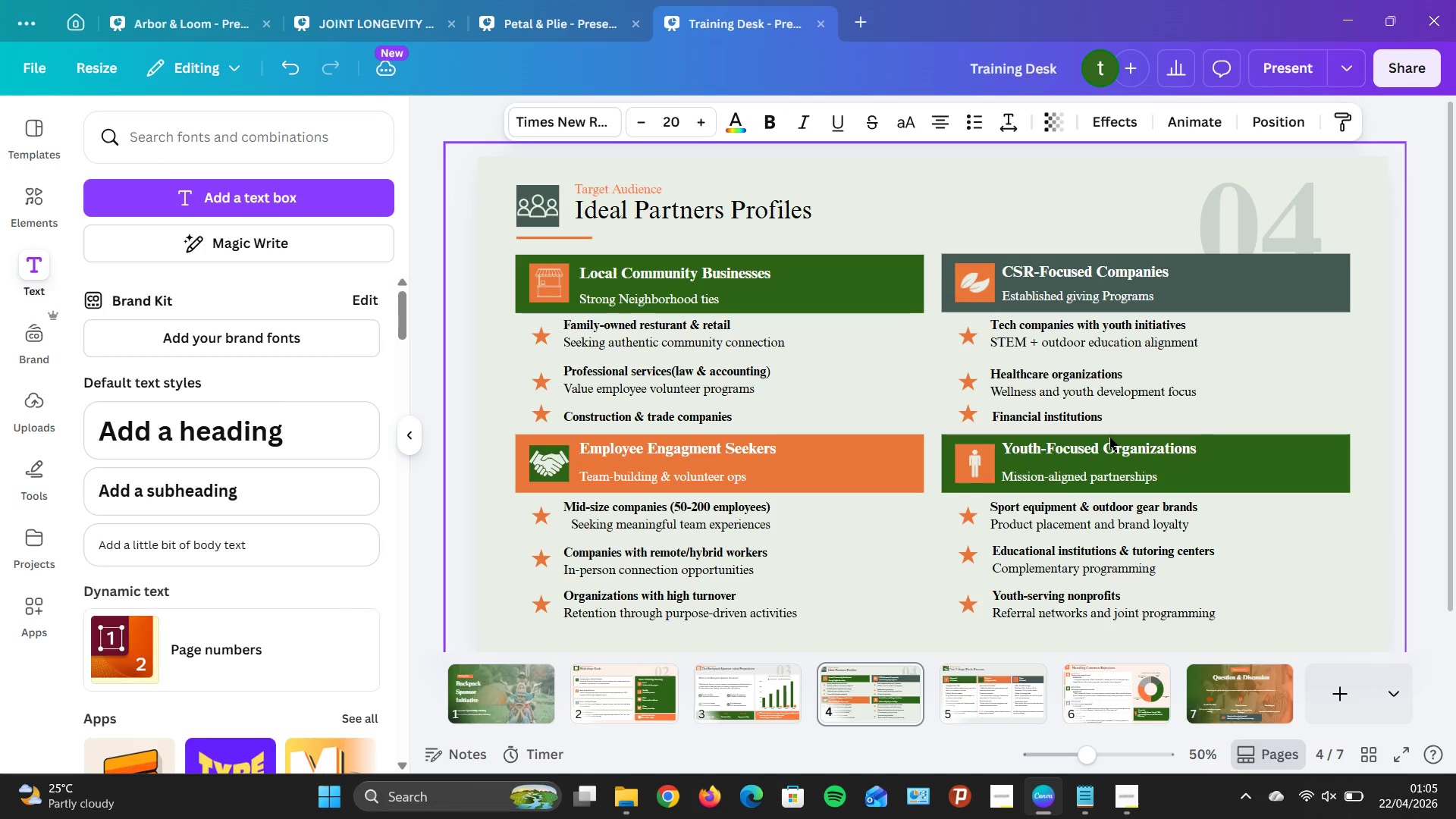 
key(ArrowRight)
 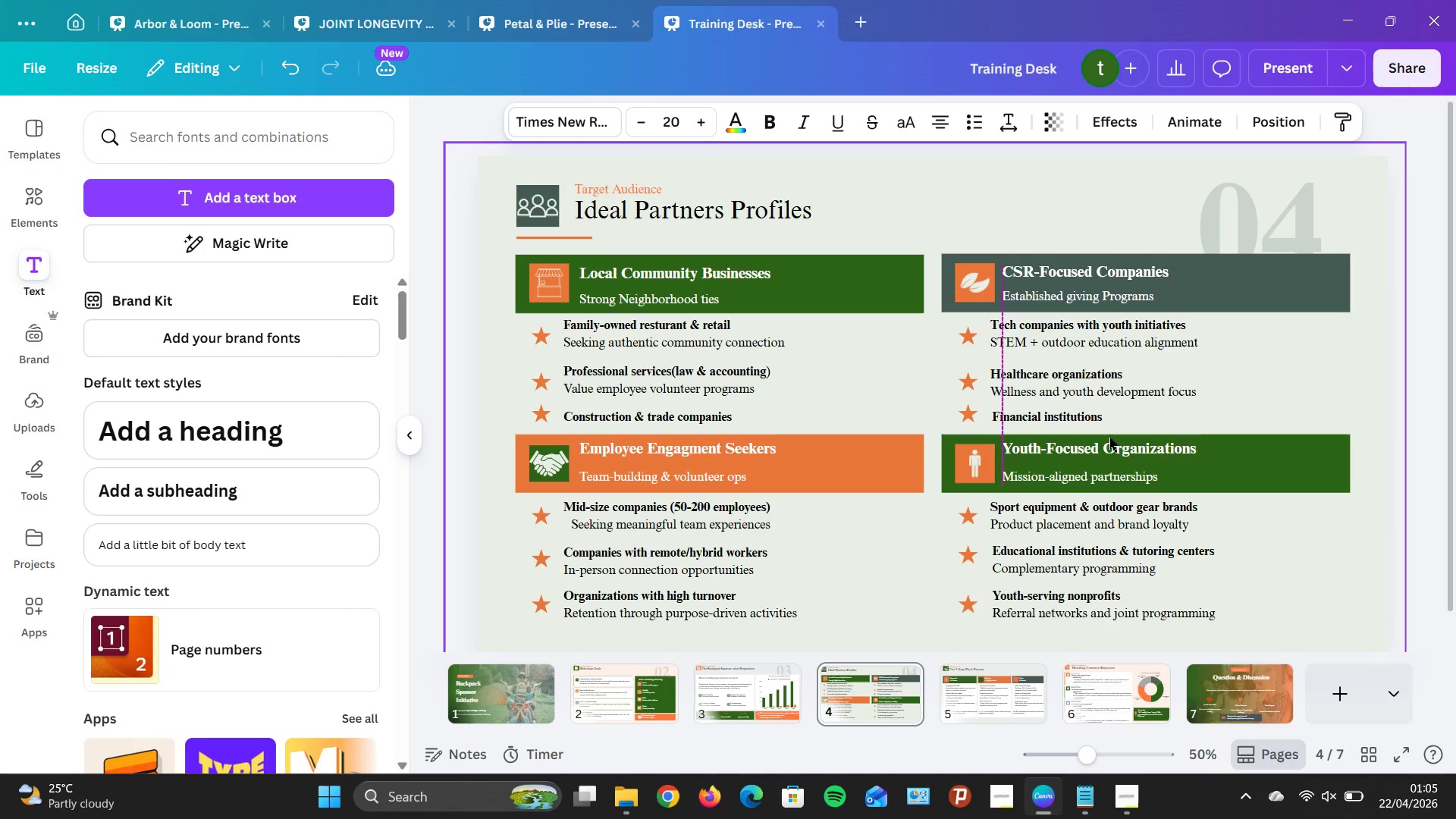 
key(ArrowRight)
 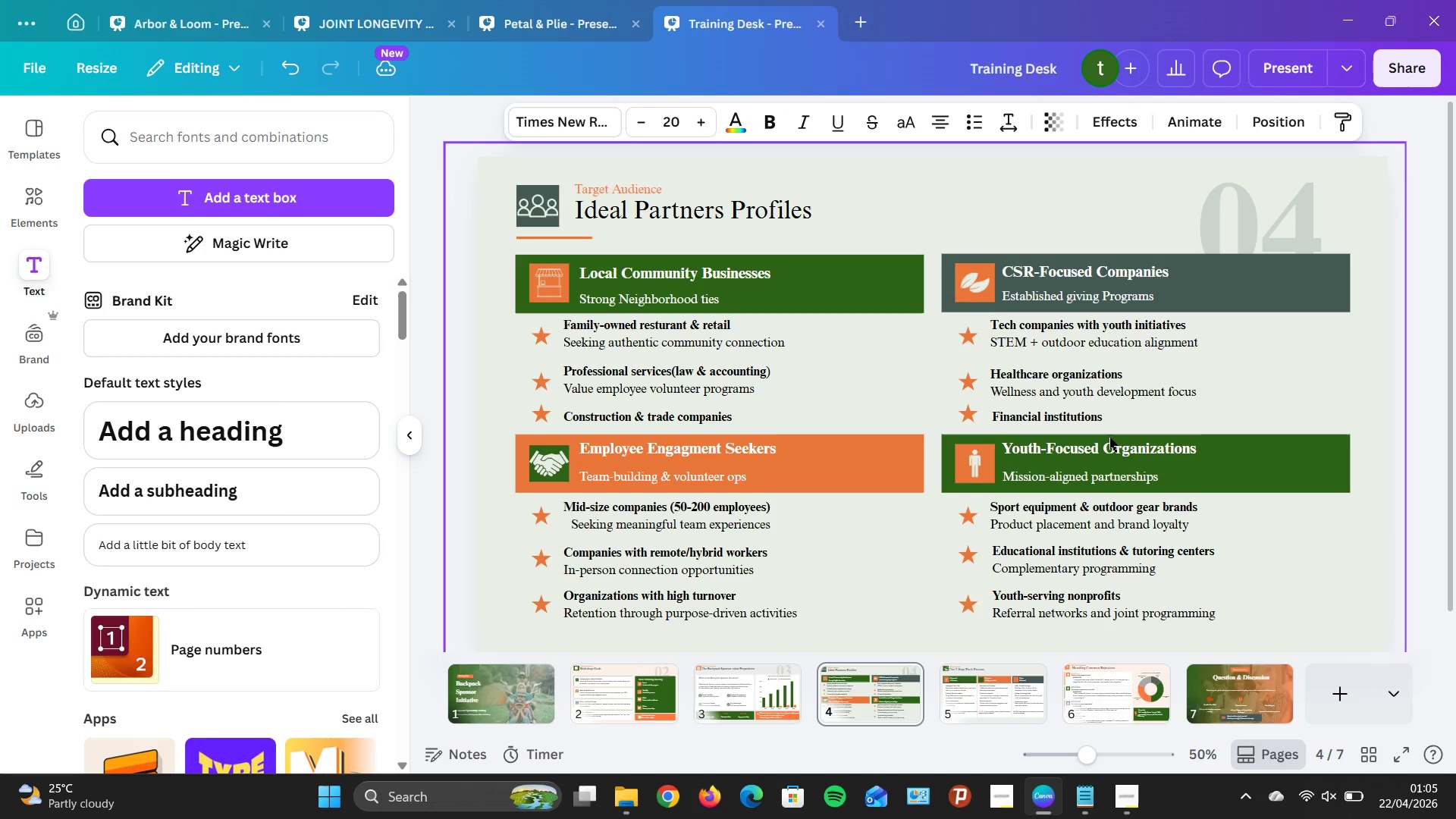 
key(ArrowLeft)
 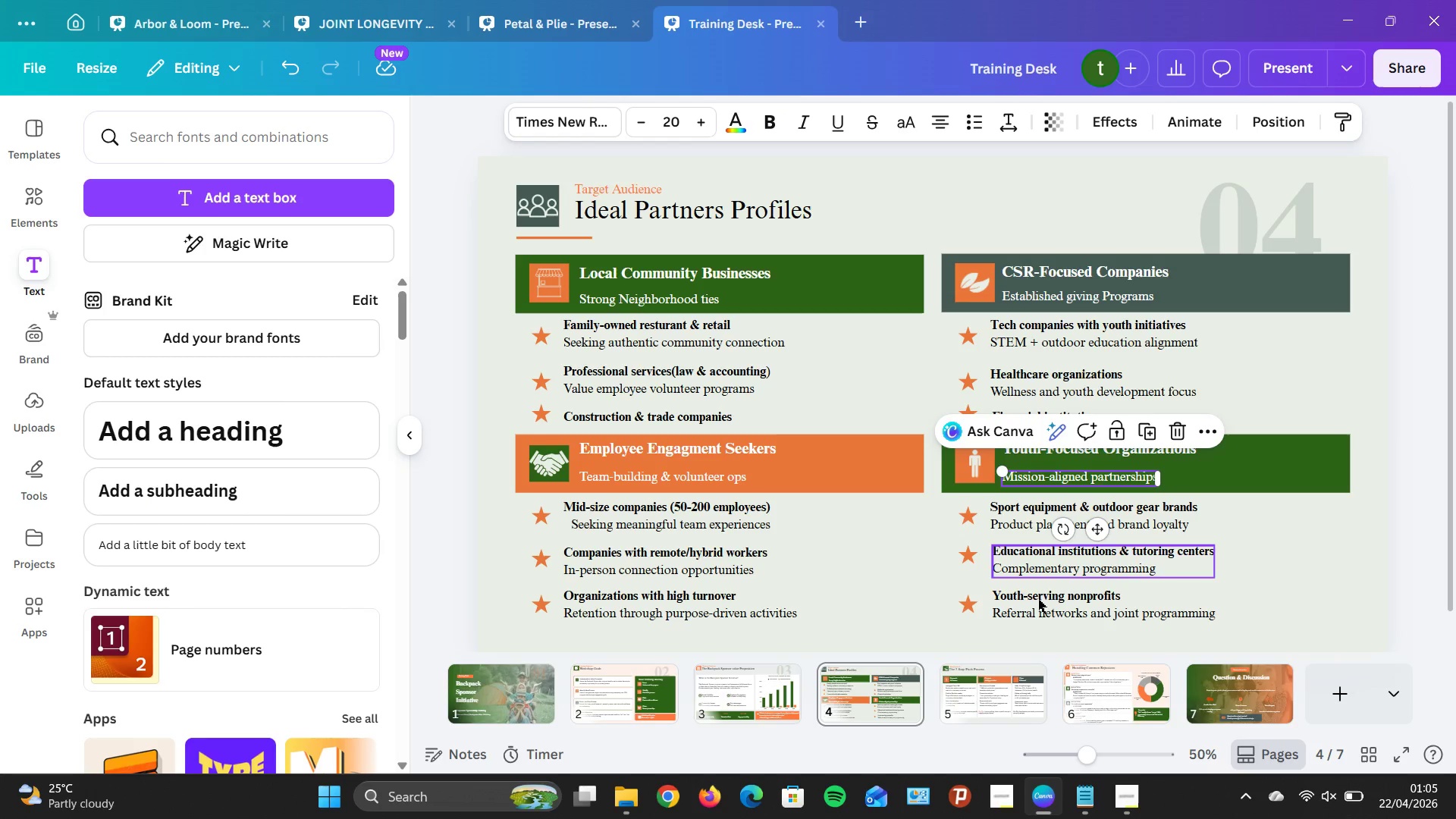 
mouse_move([981, 677])
 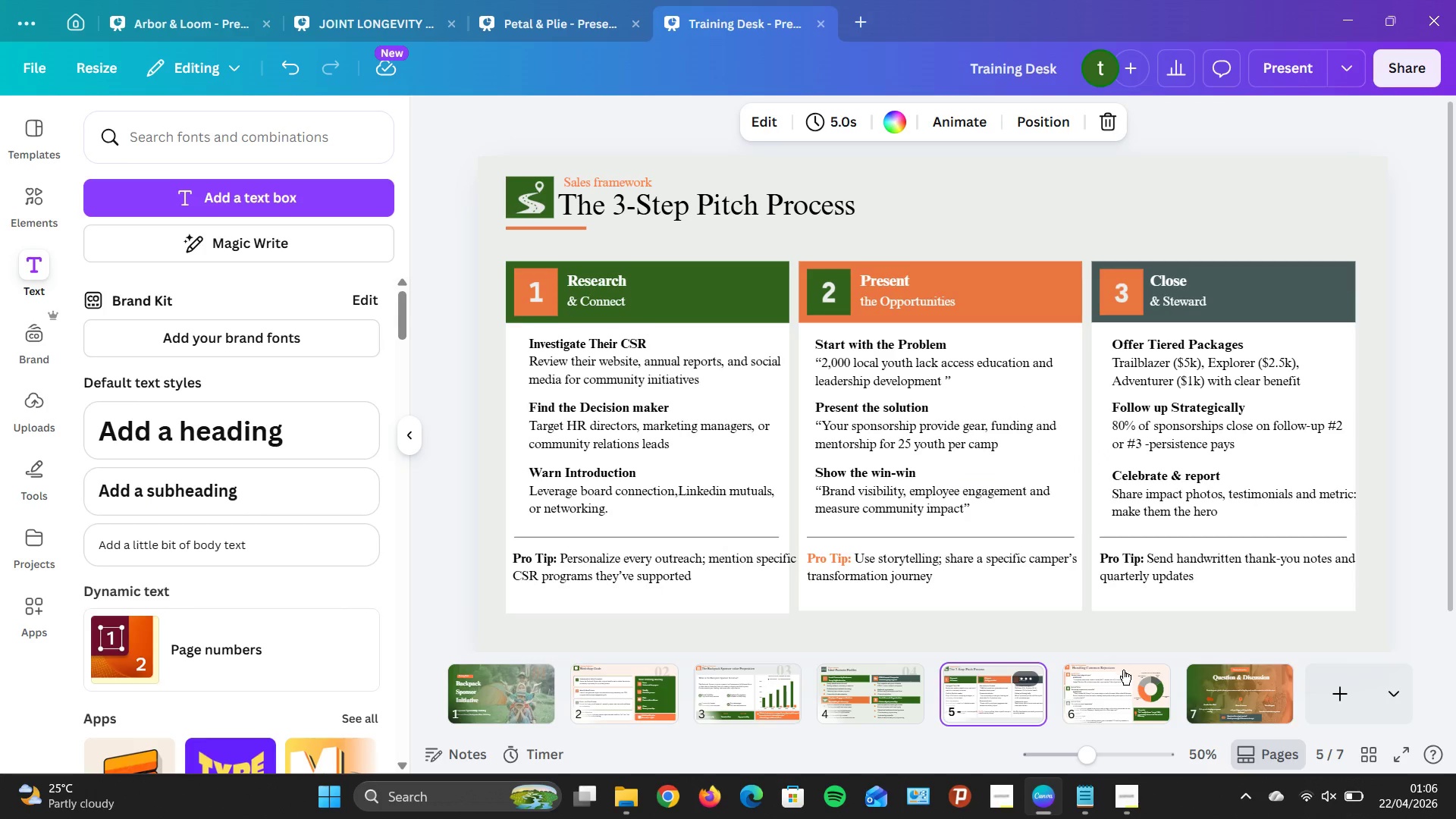 
left_click([1123, 676])
 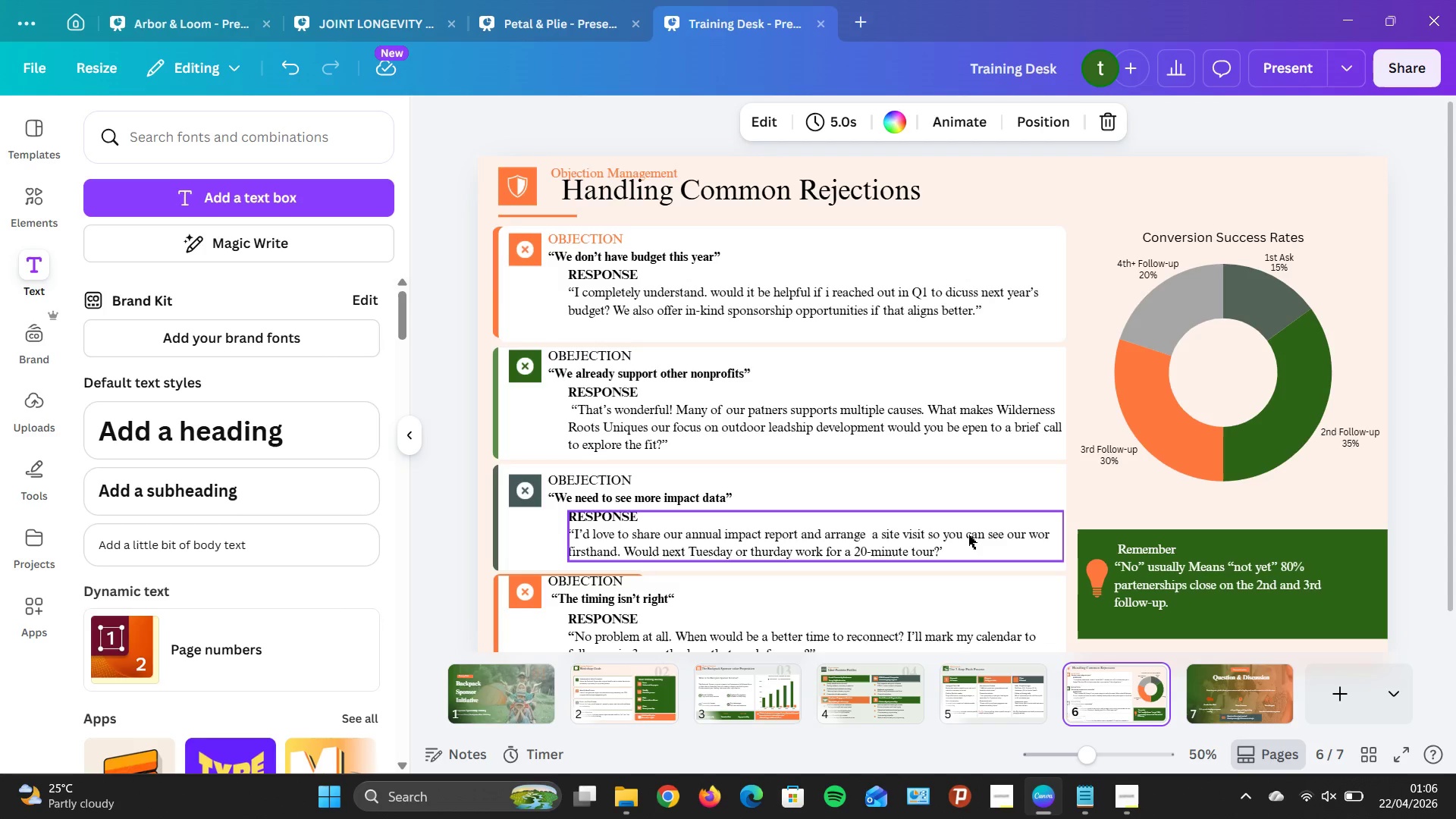 
wait(7.06)
 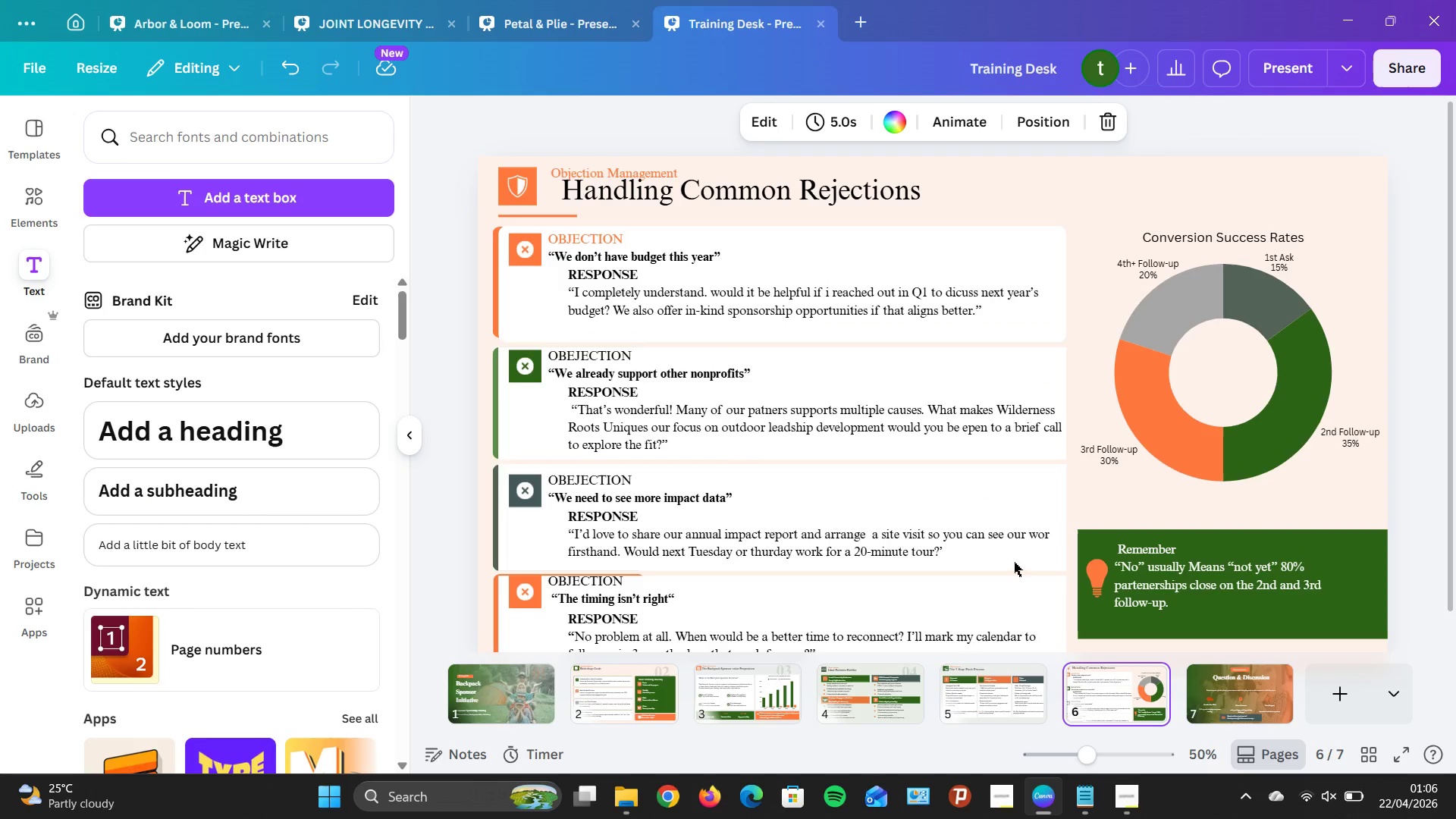 
double_click([1254, 596])
 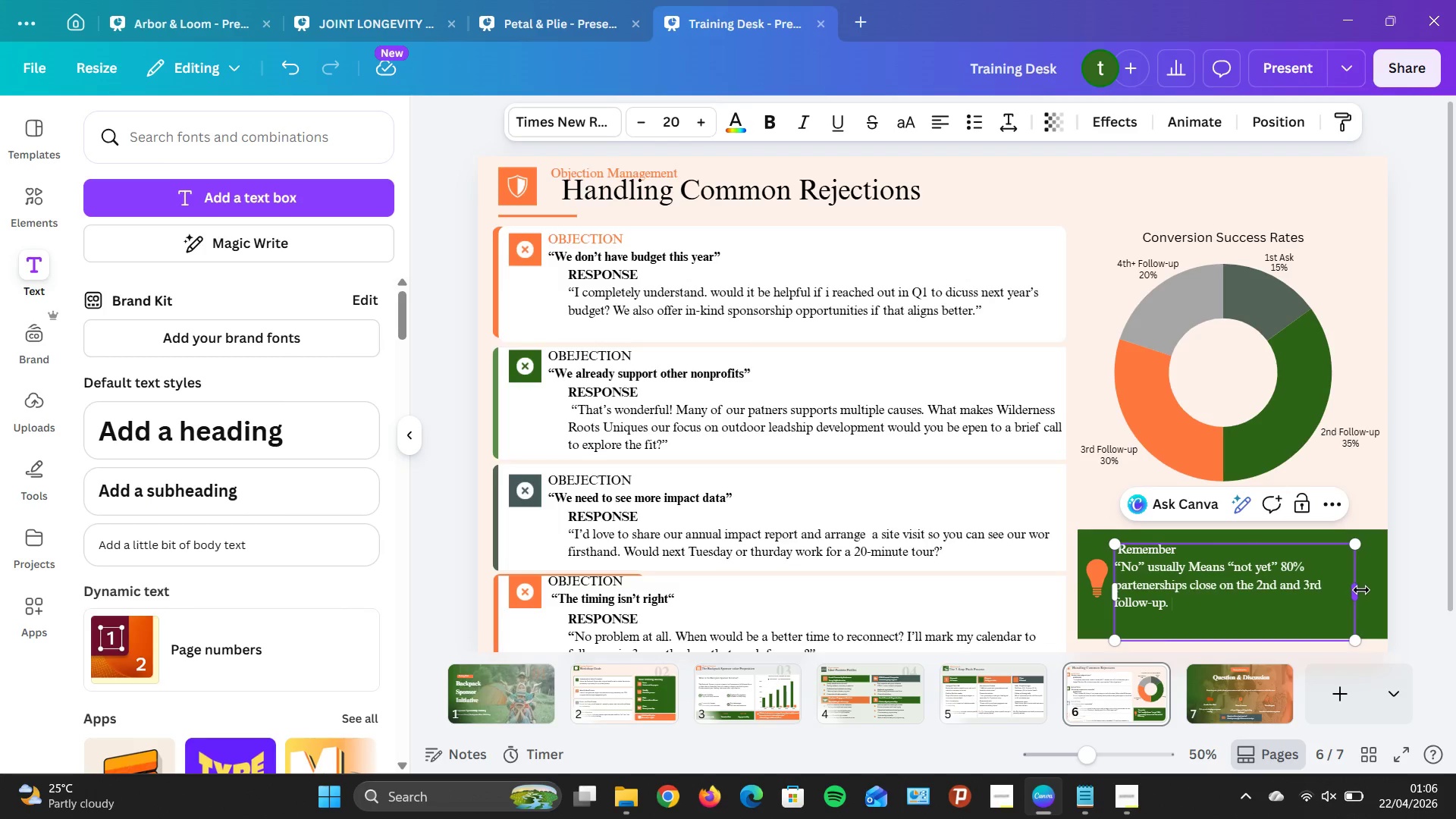 
left_click_drag(start_coordinate=[1360, 591], to_coordinate=[1387, 584])
 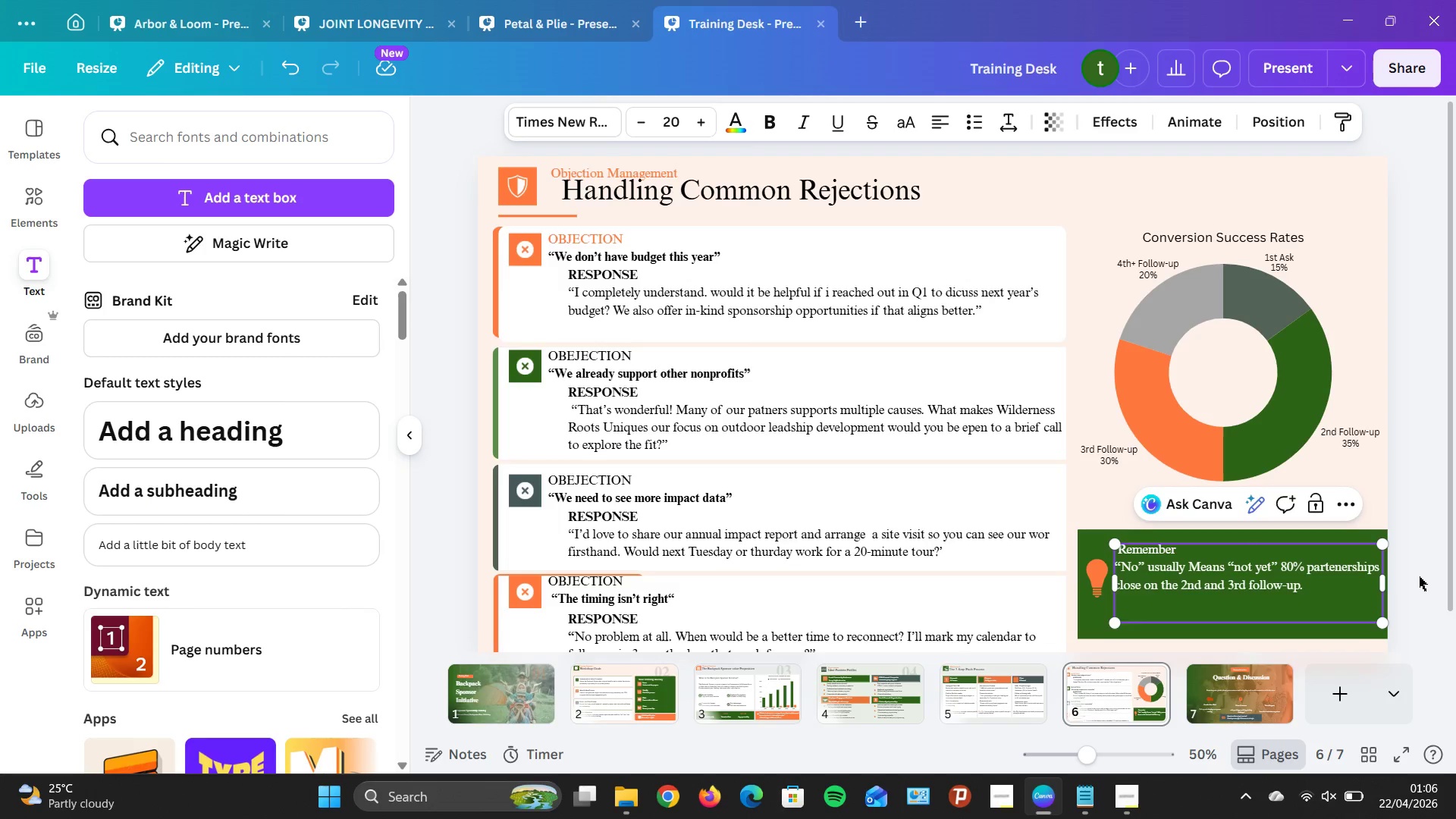 
left_click([1419, 576])
 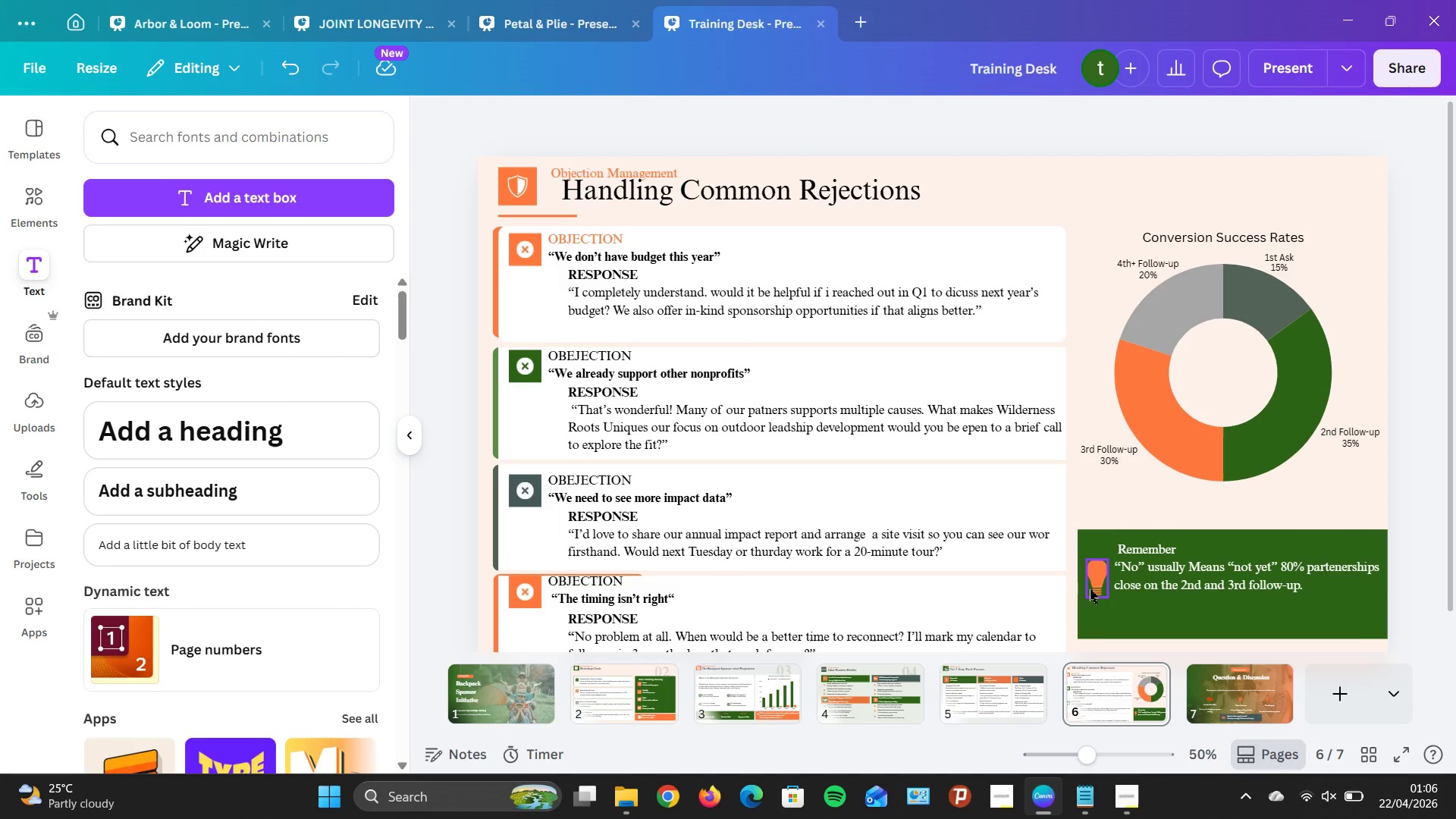 
left_click_drag(start_coordinate=[1094, 582], to_coordinate=[1094, 573])
 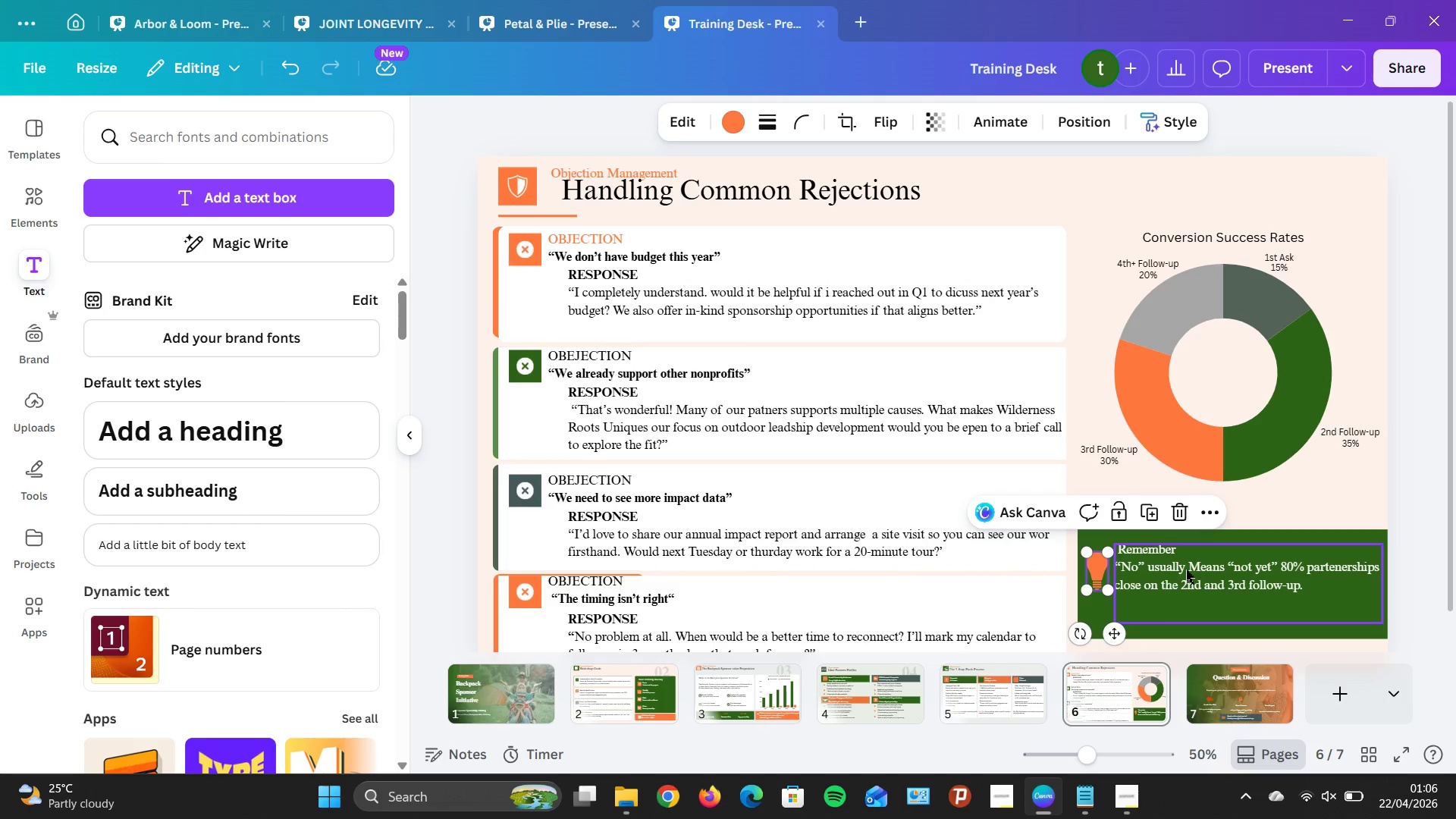 
left_click([1187, 569])
 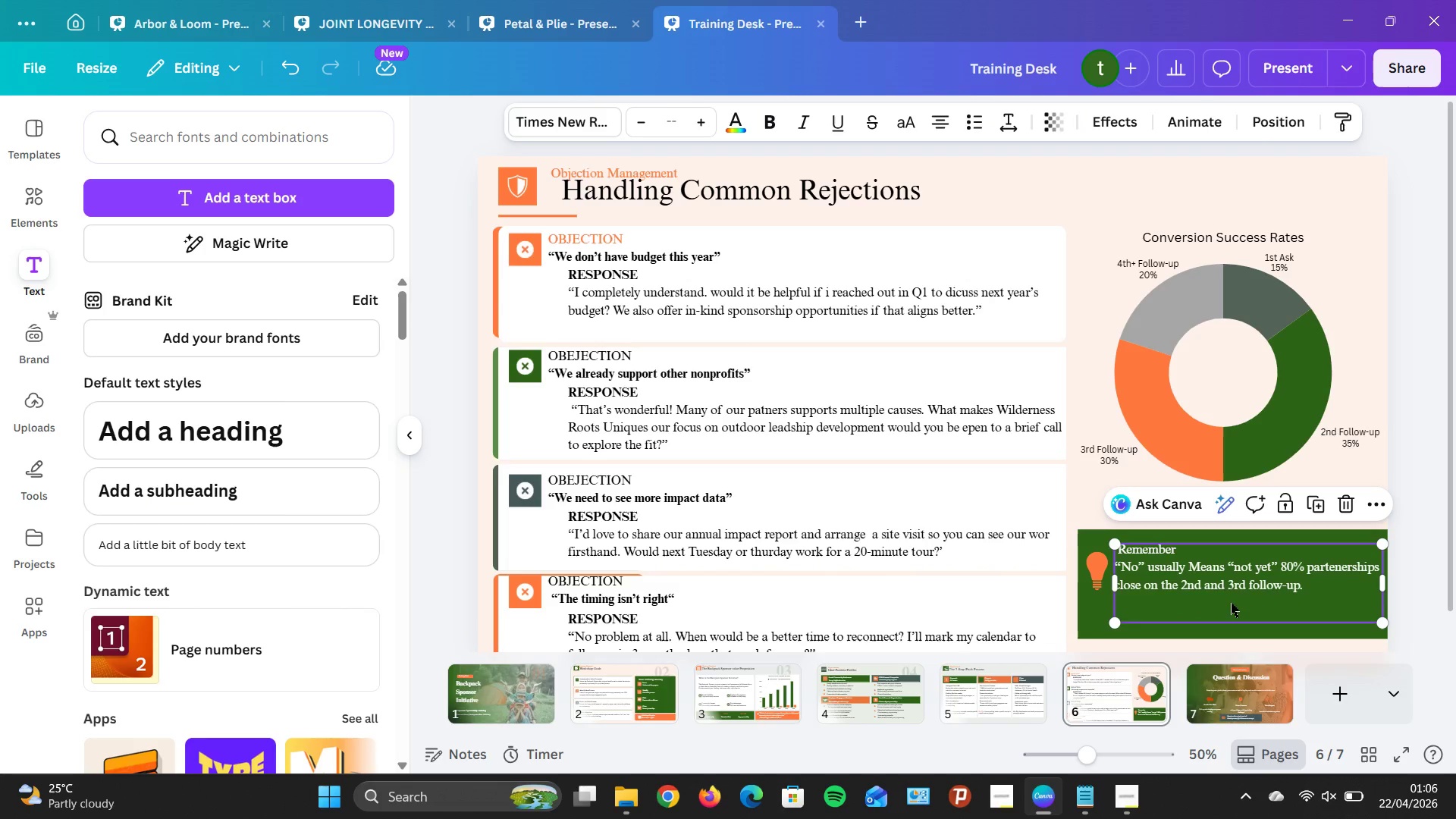 
hold_key(key=ArrowDown, duration=1.11)
 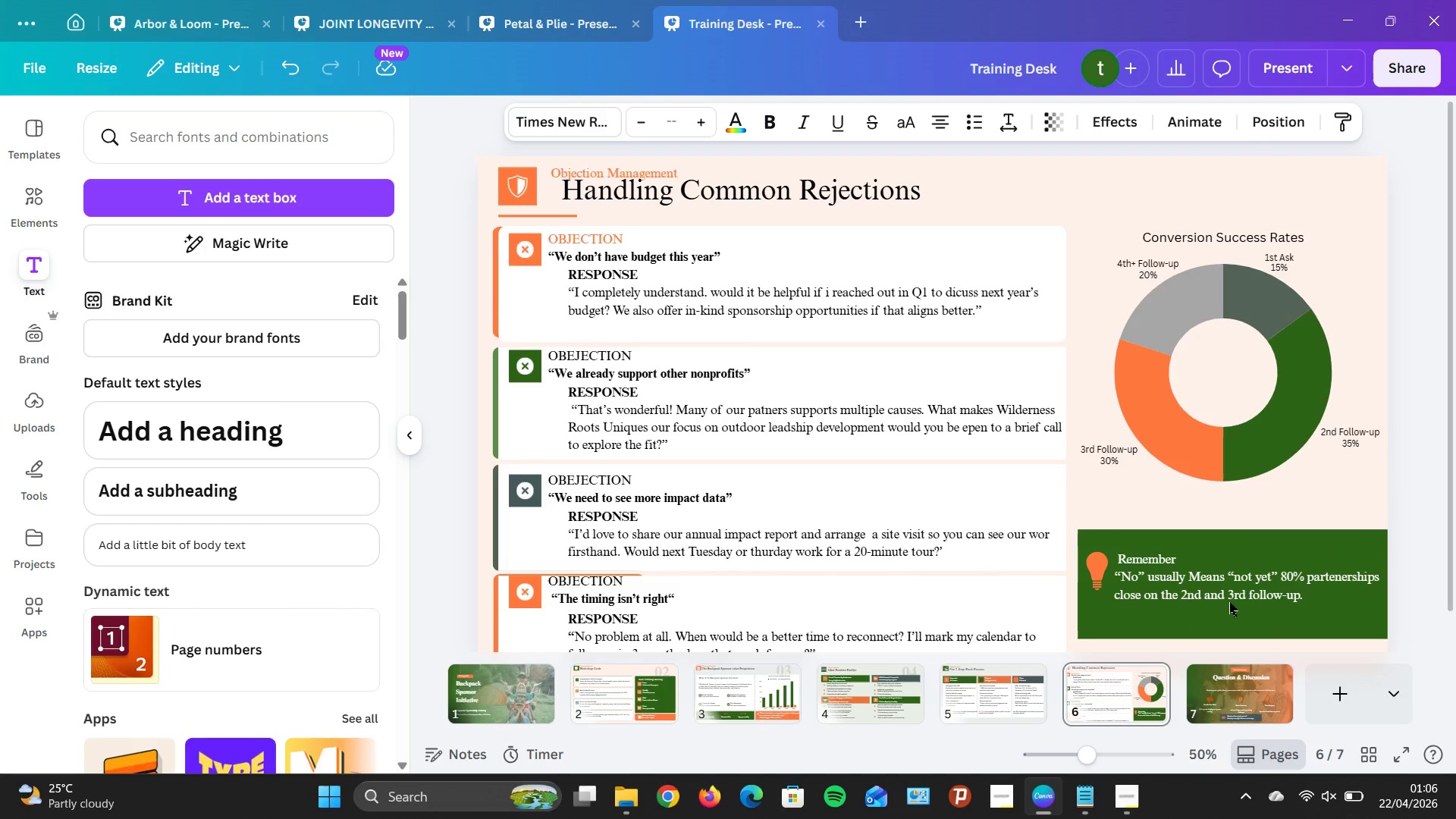 
key(ArrowDown)
 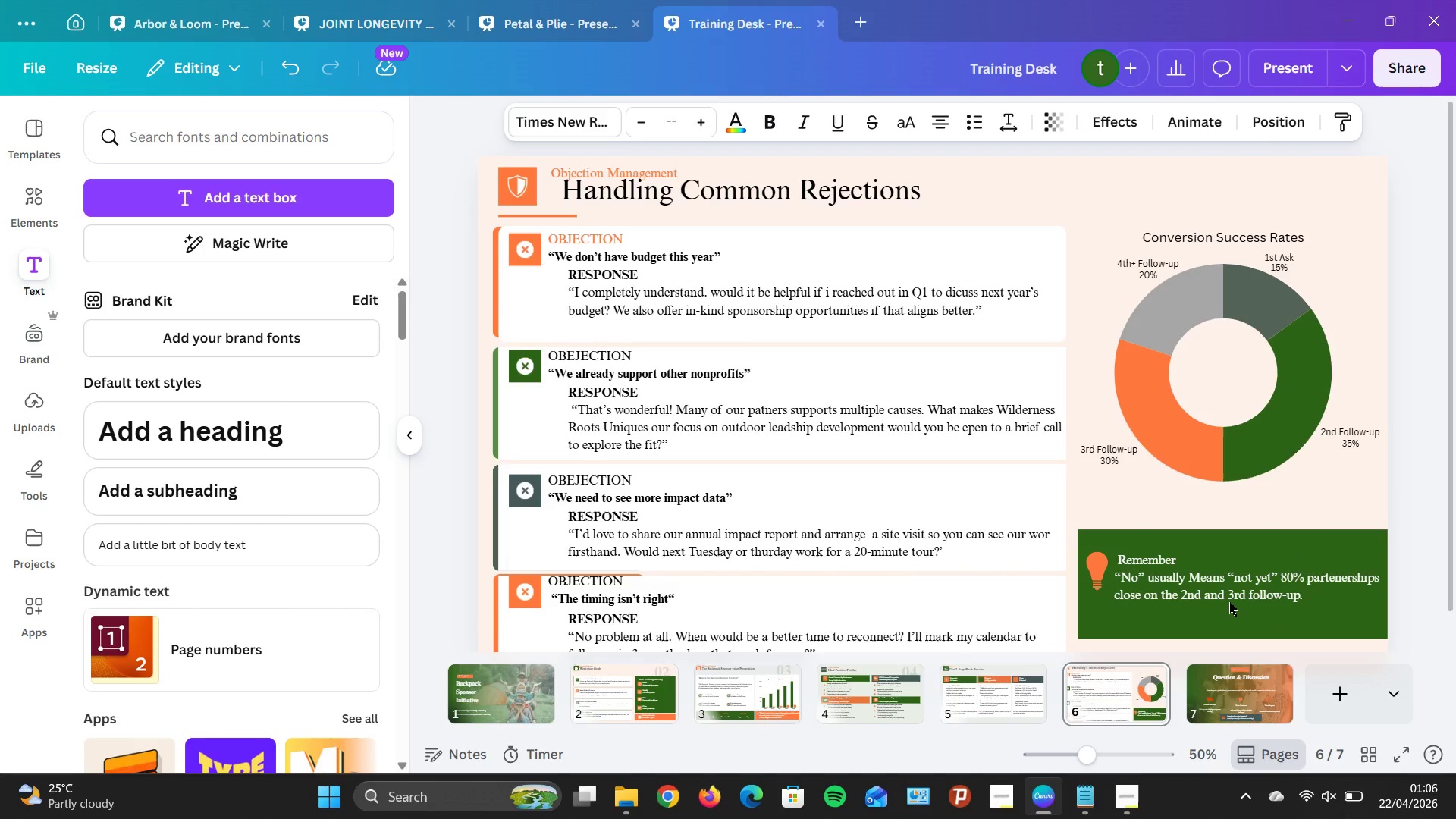 
key(ArrowDown)
 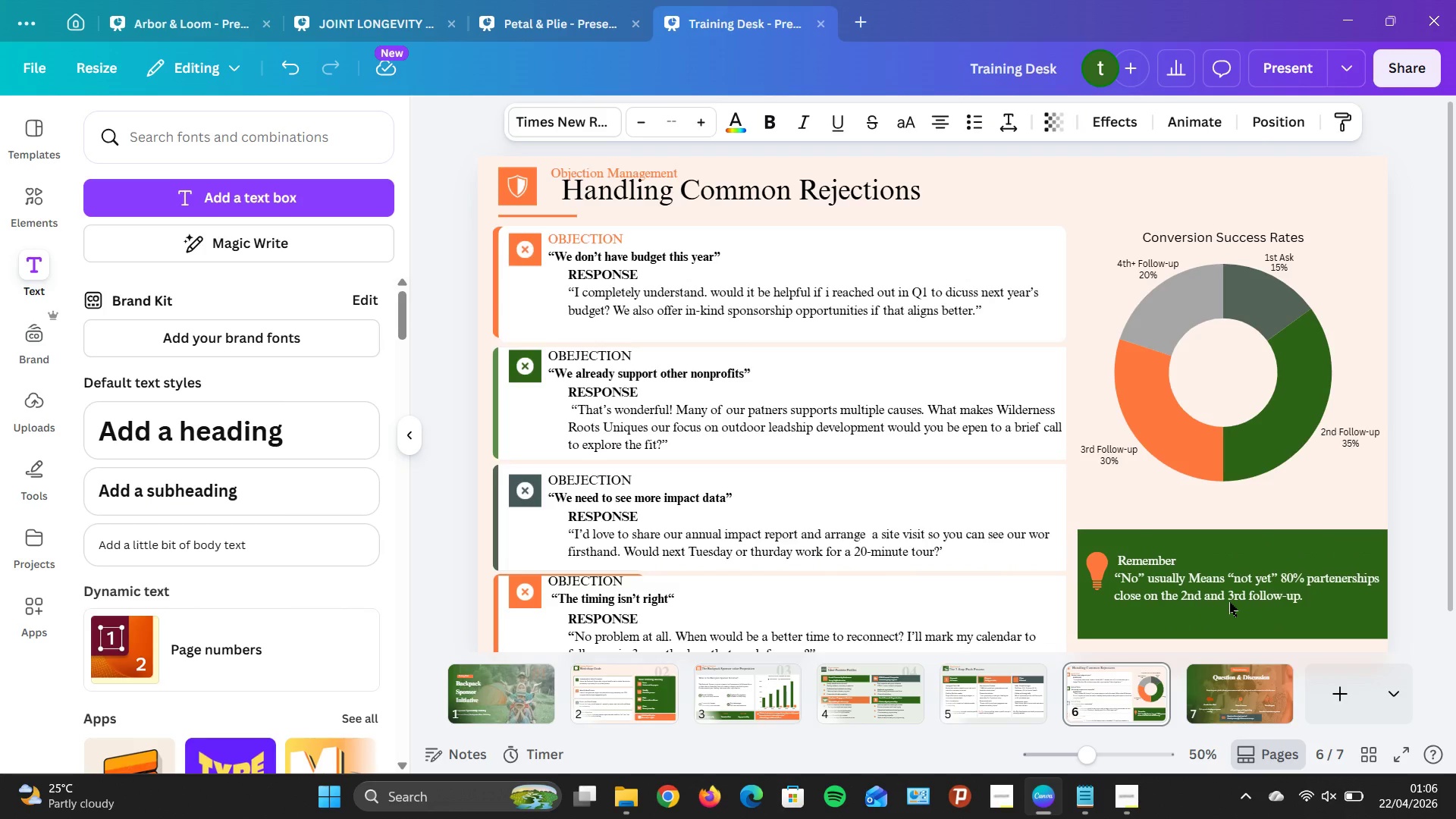 
key(ArrowDown)
 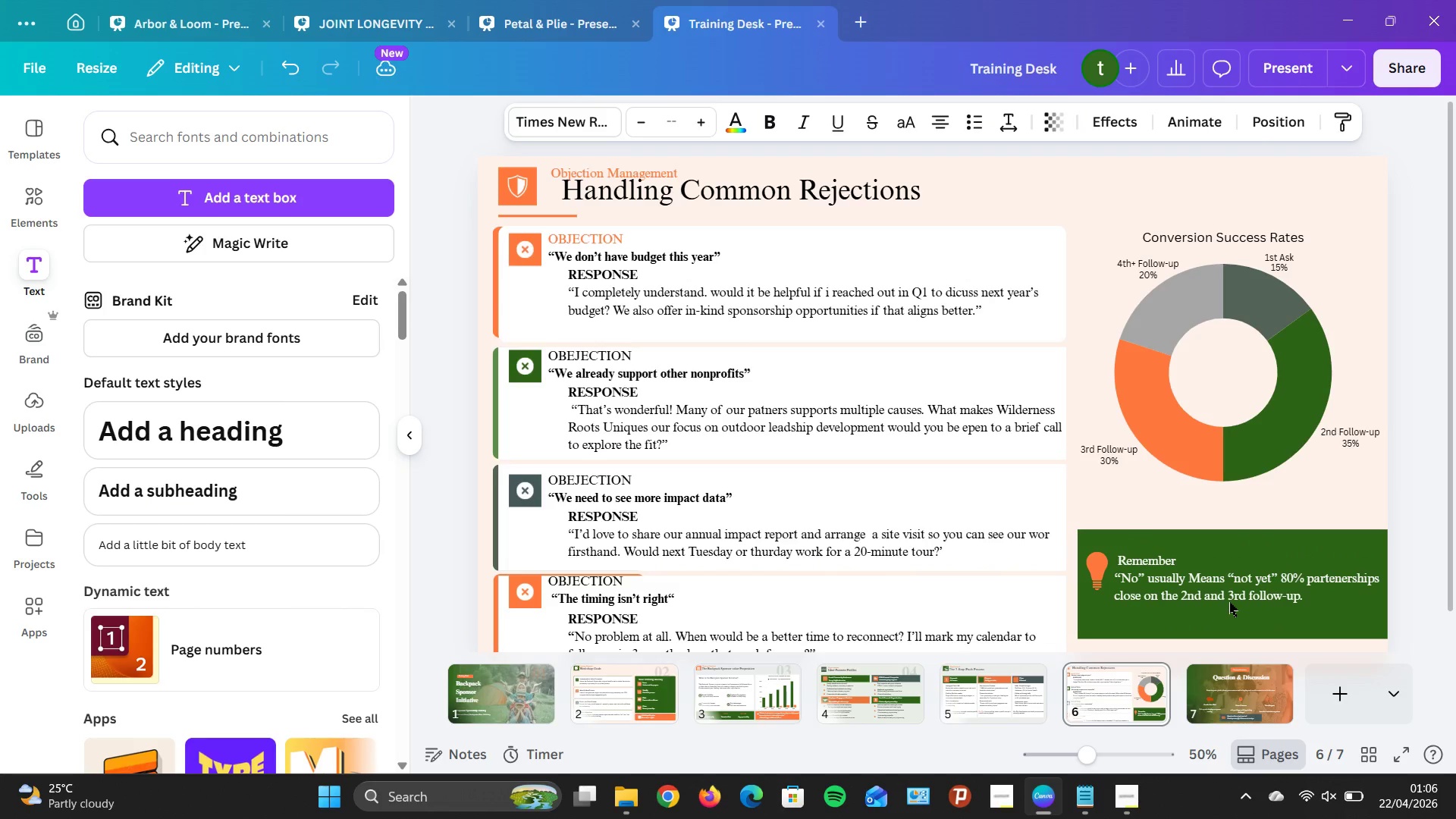 
key(ArrowDown)
 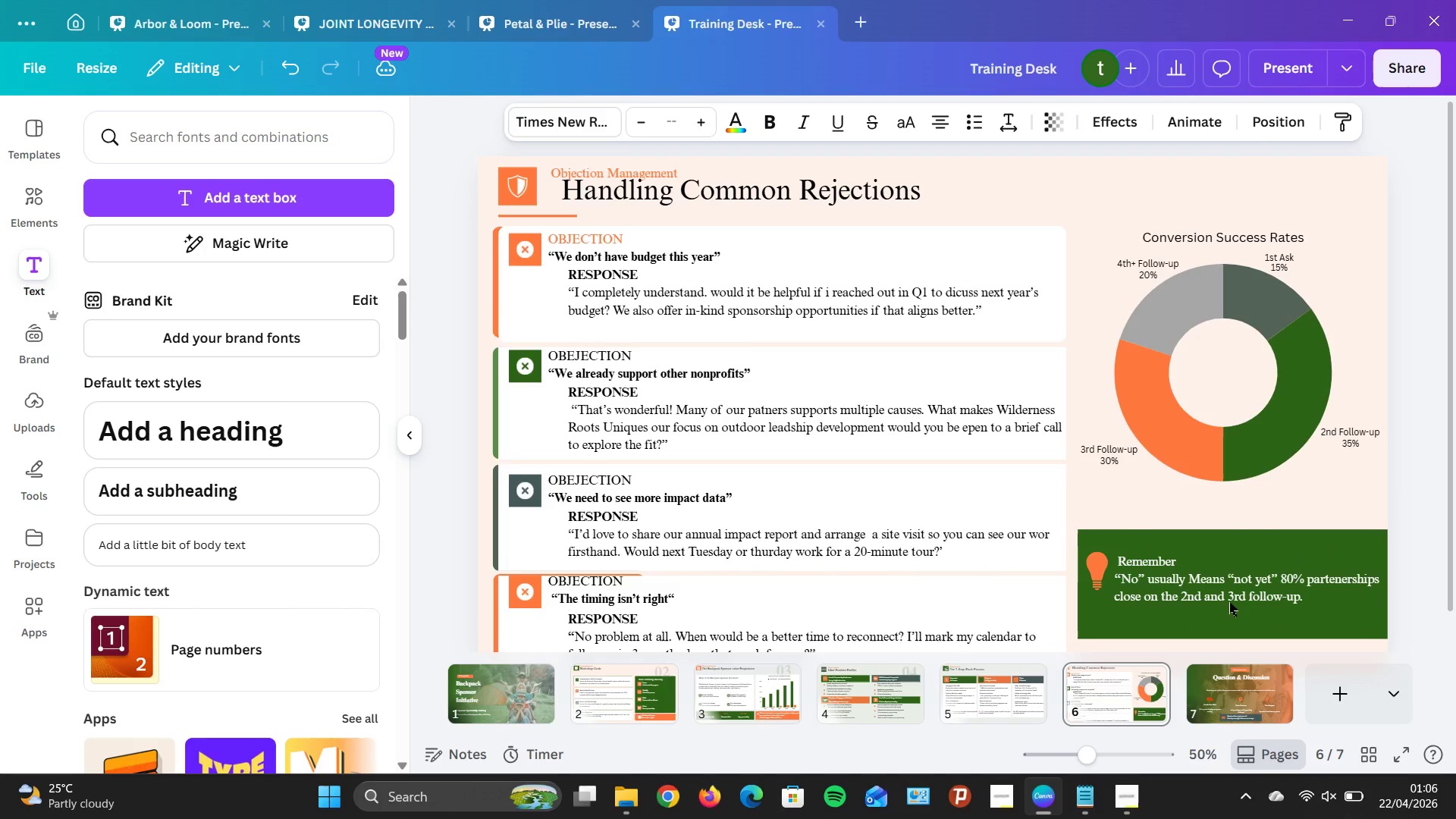 
key(ArrowDown)
 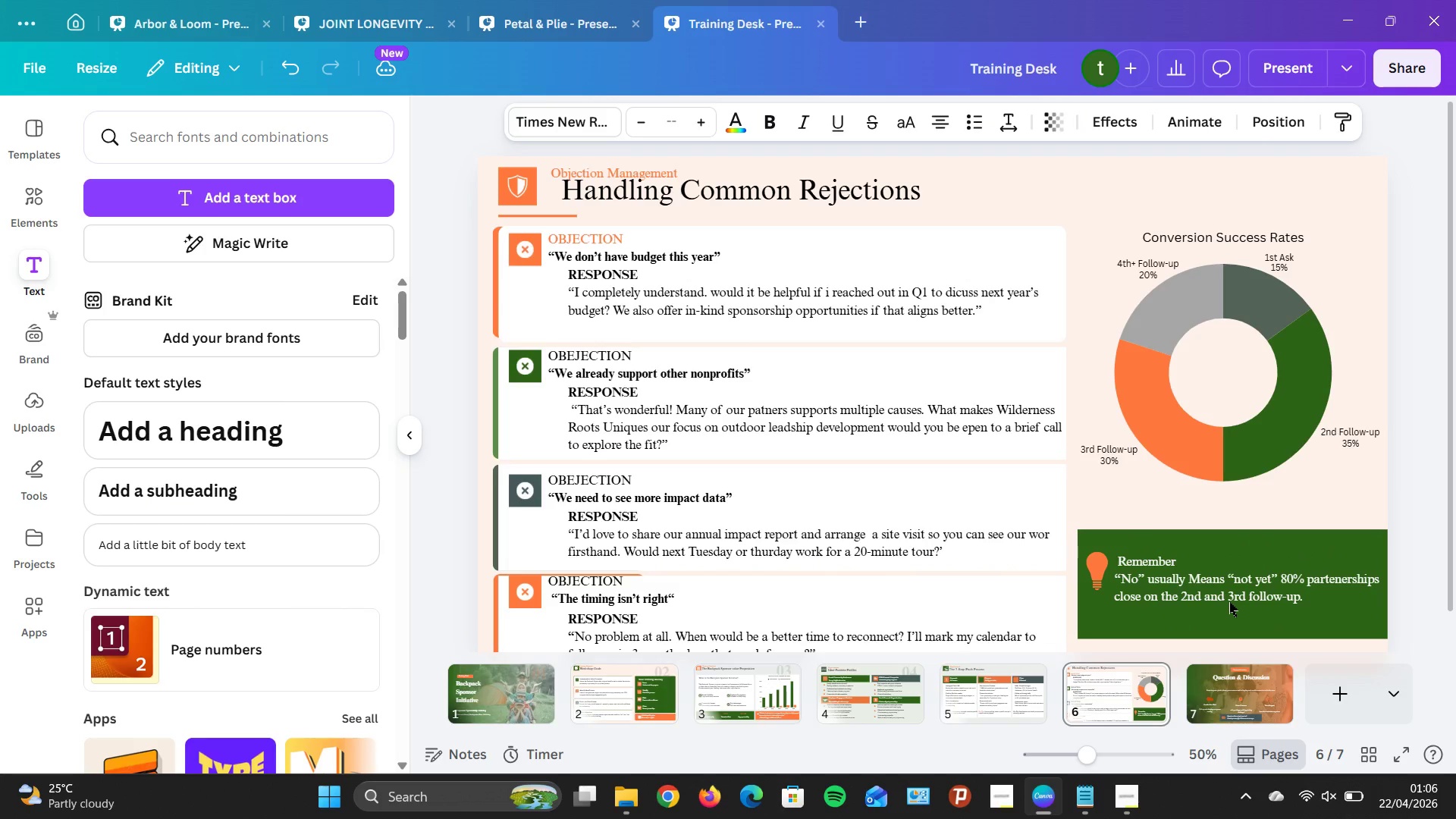 
key(ArrowDown)
 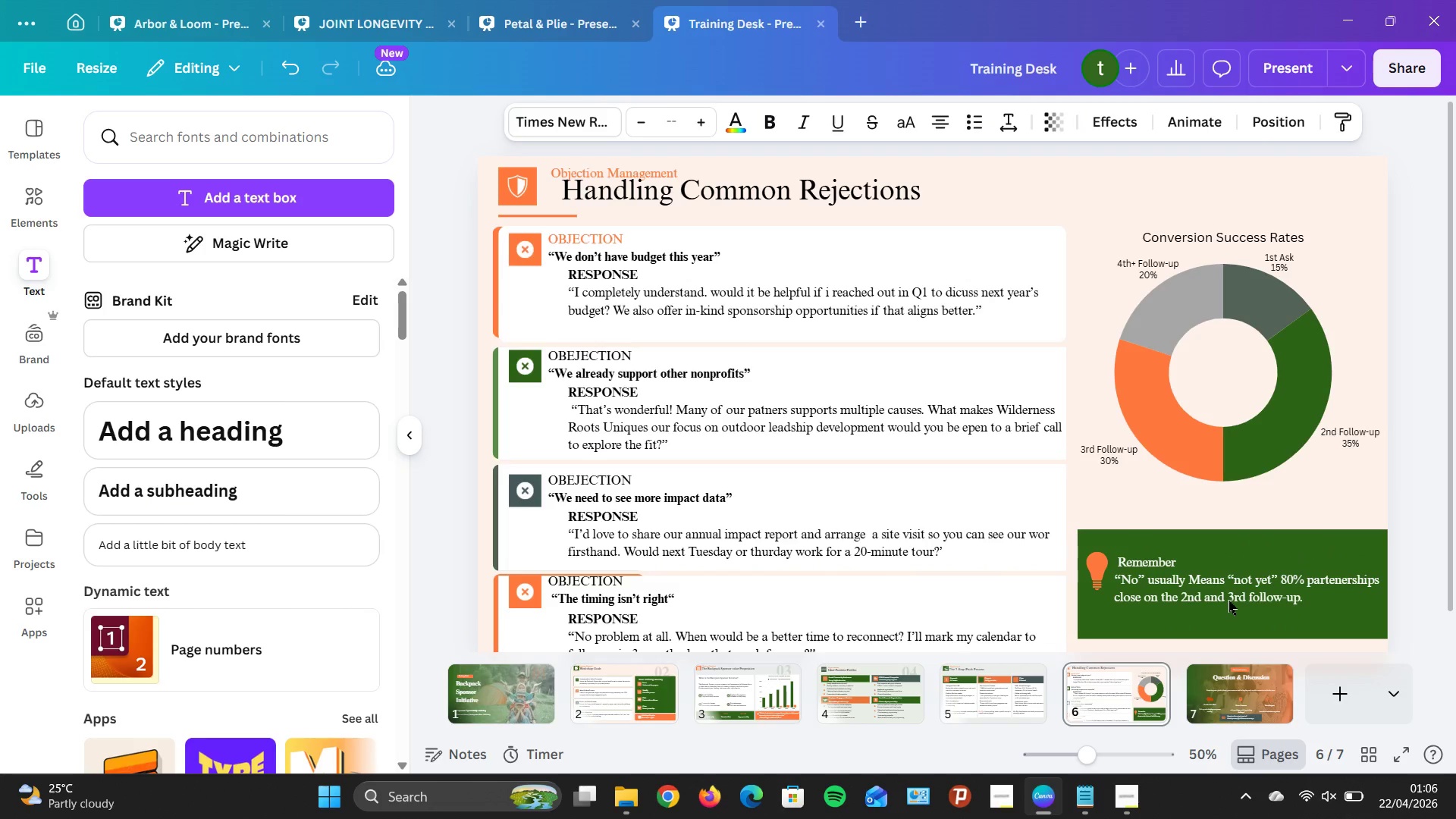 
key(ArrowDown)
 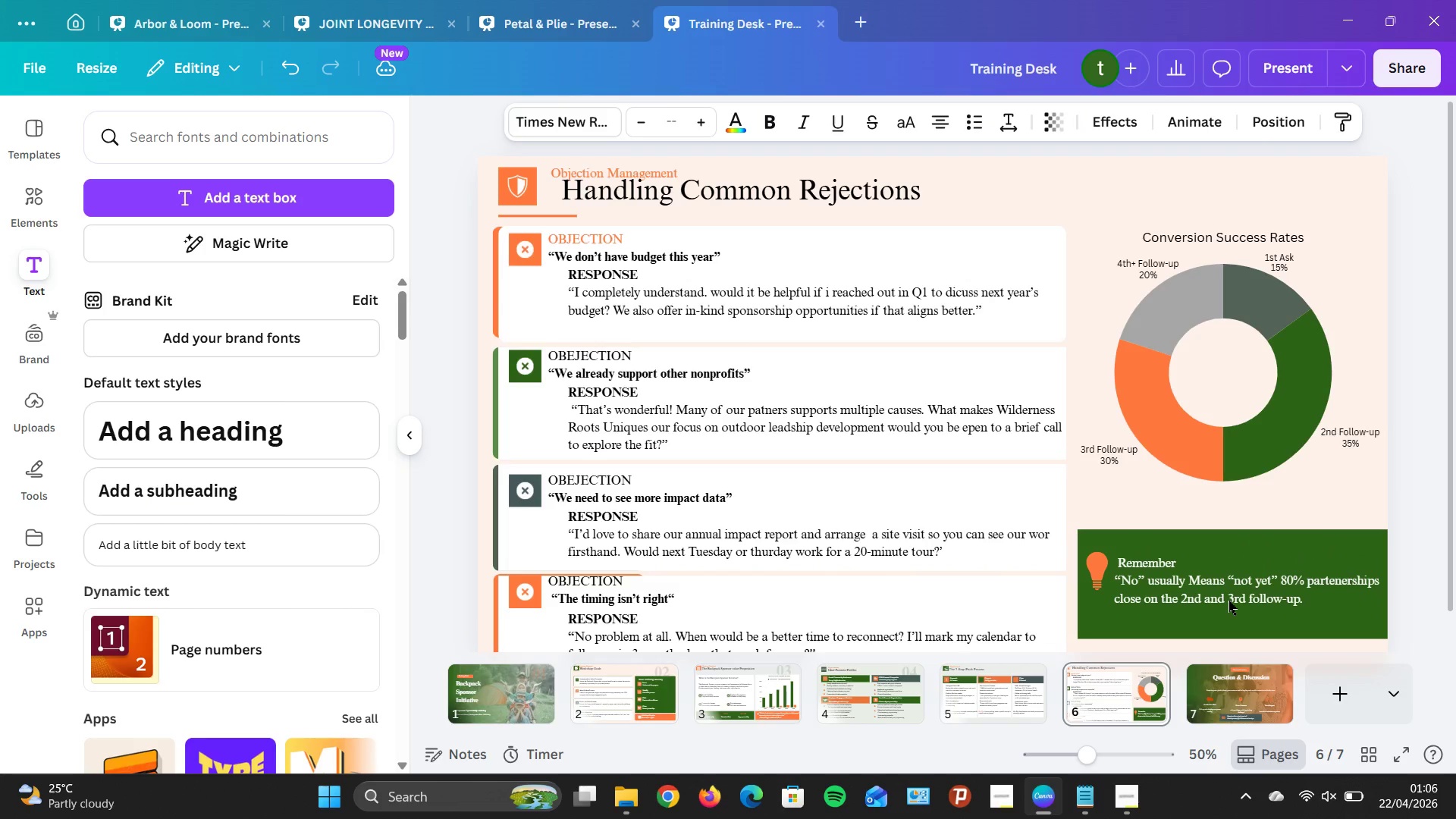 
key(ArrowDown)
 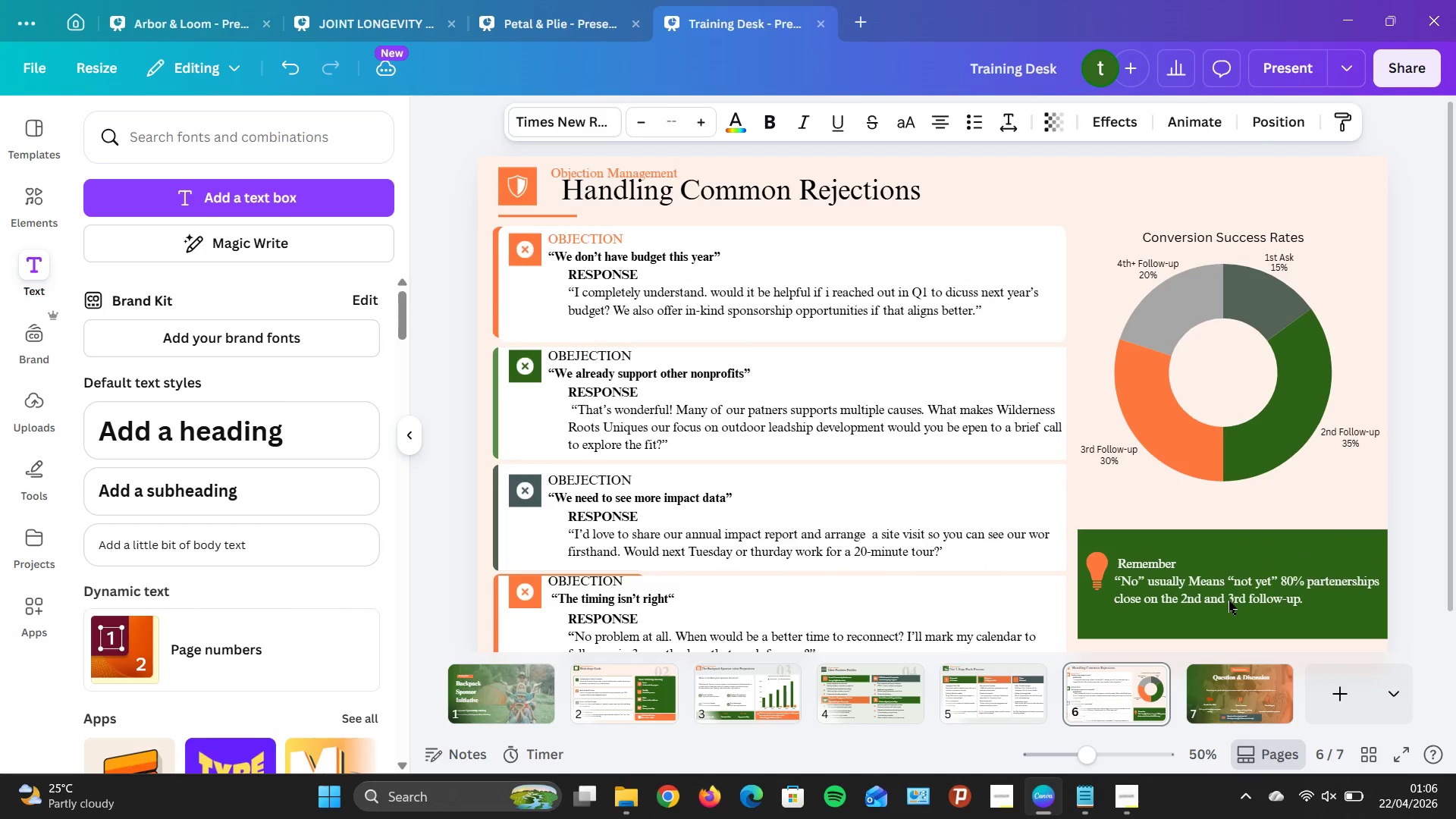 
key(ArrowDown)
 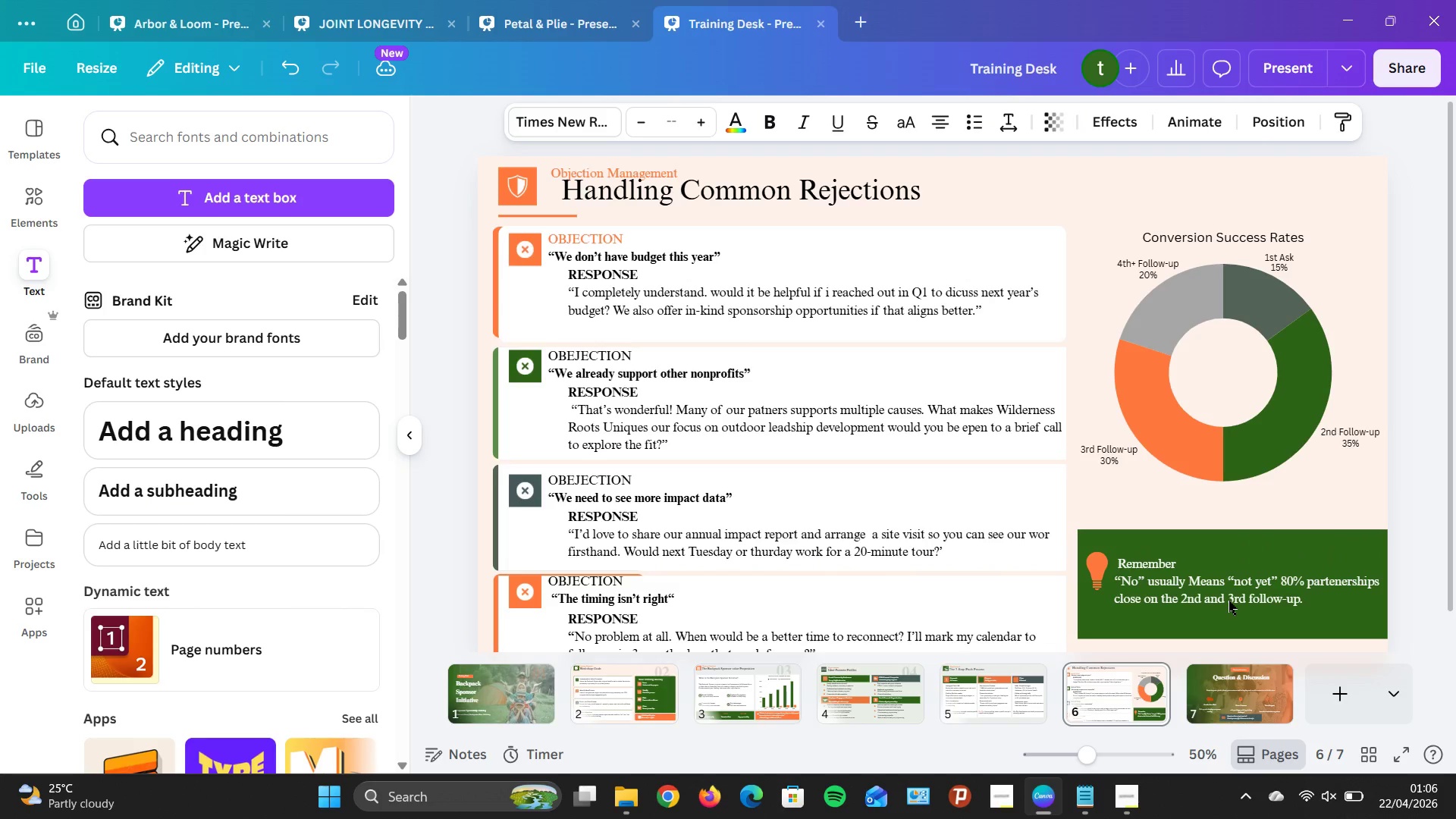 
key(ArrowDown)
 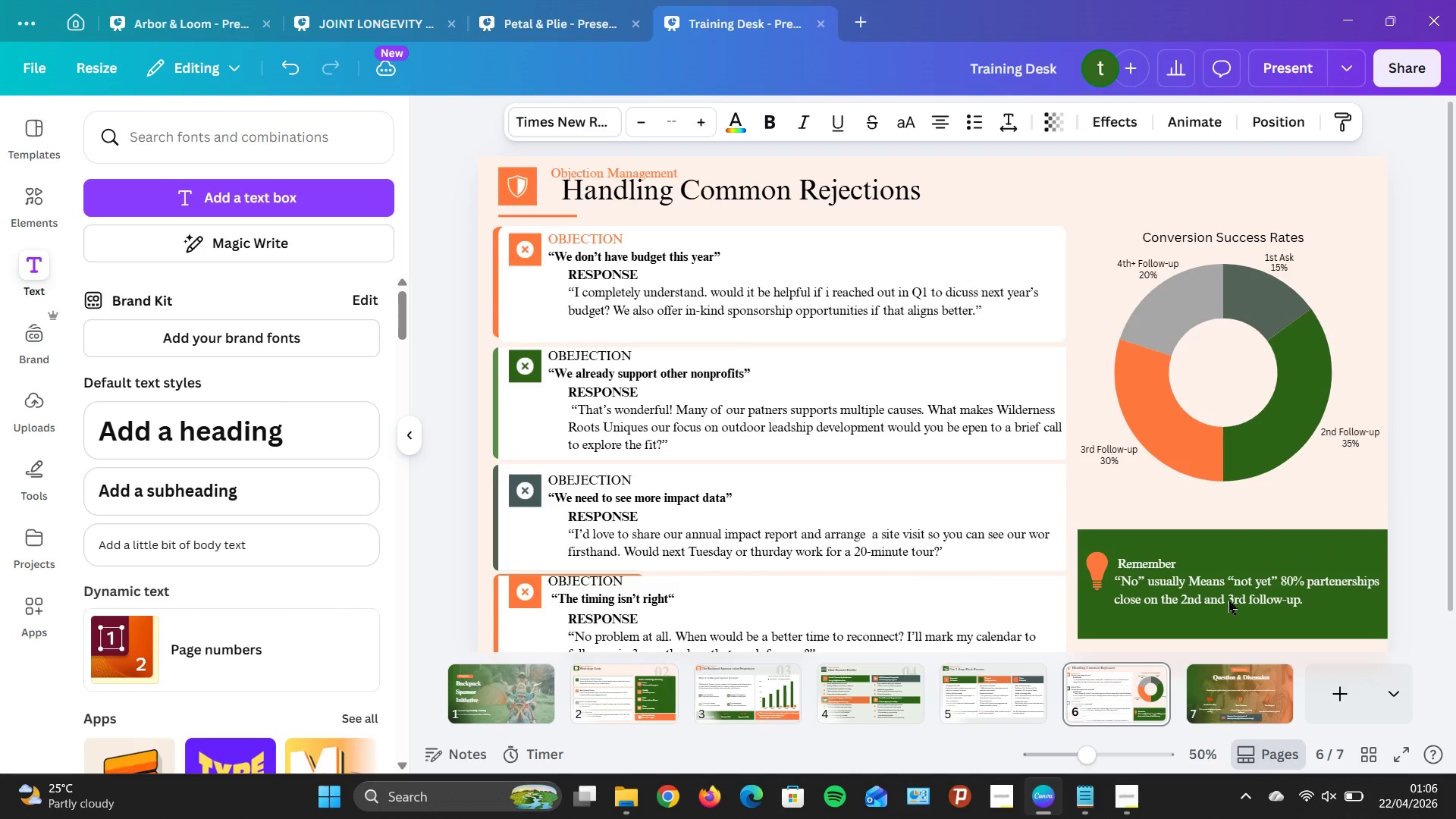 
key(ArrowDown)
 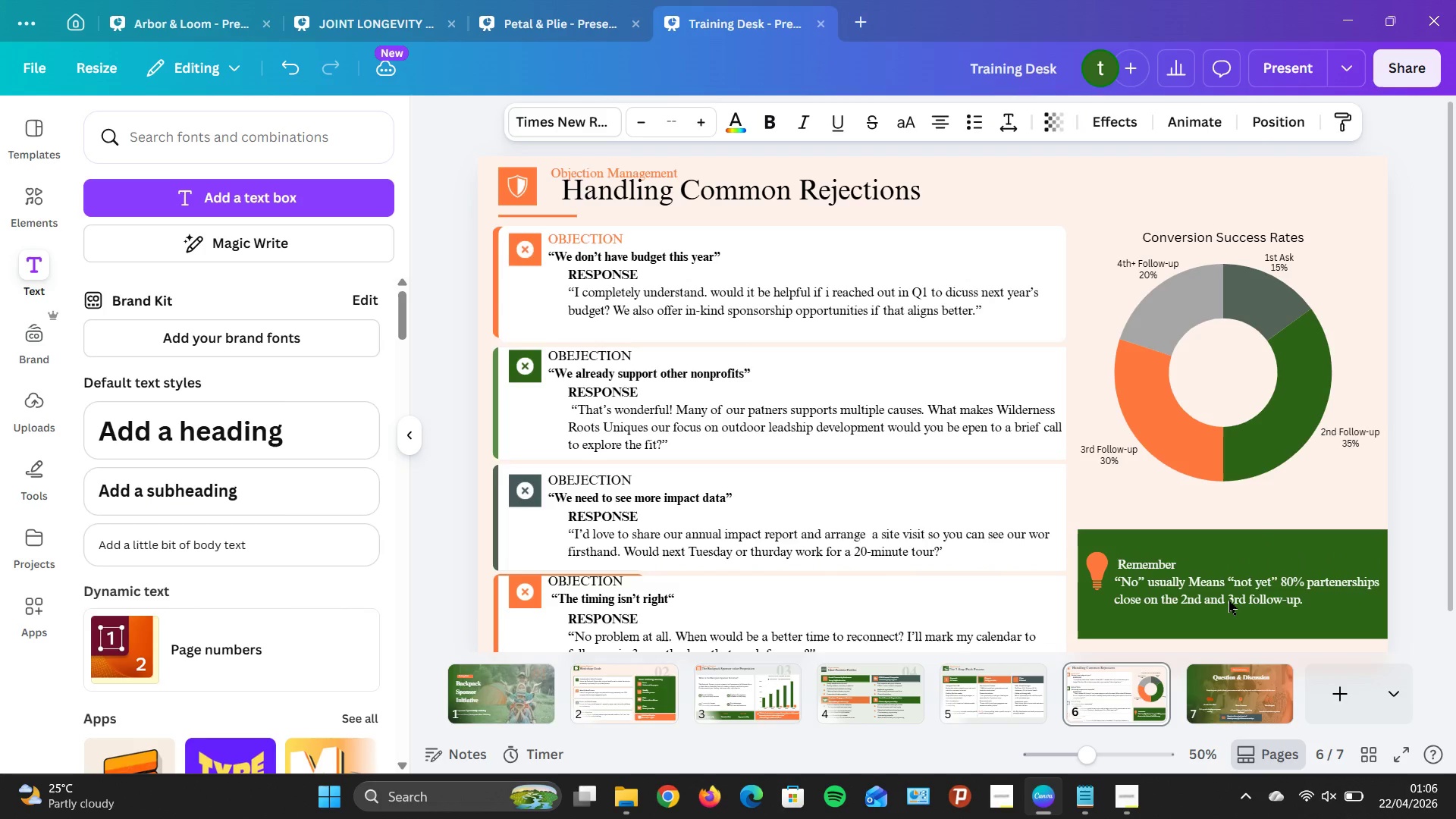 
key(ArrowDown)
 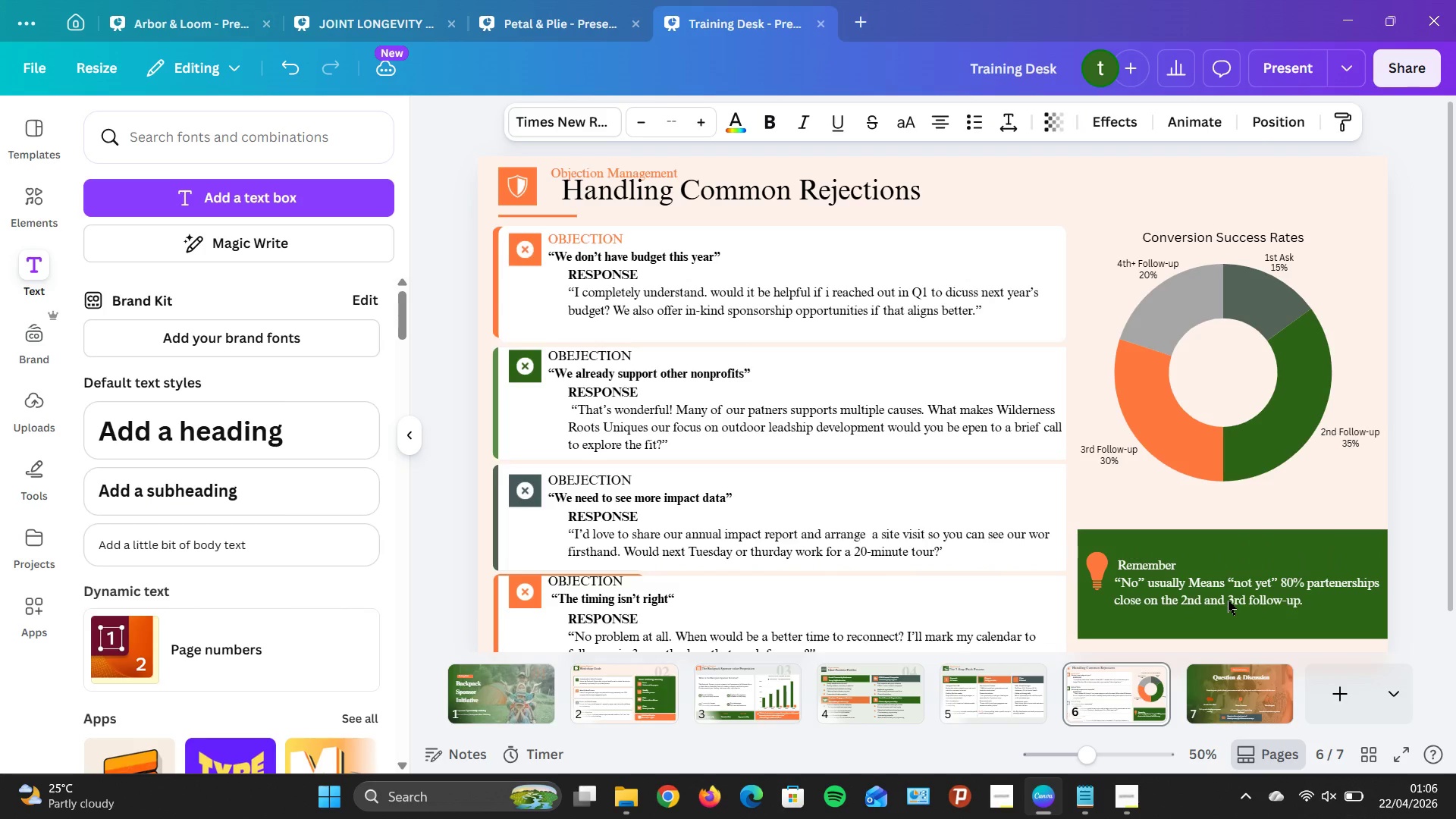 
key(ArrowDown)
 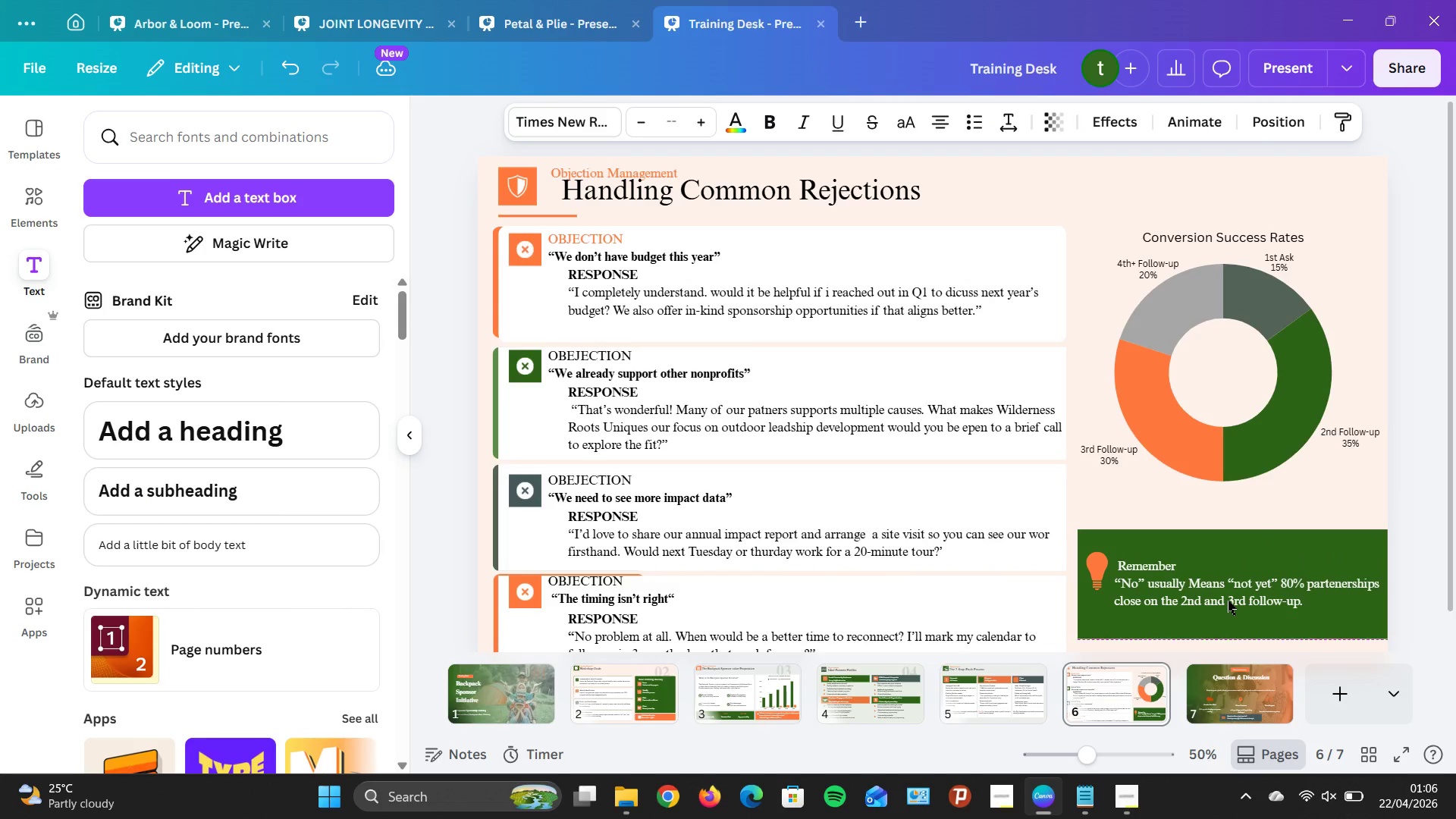 
key(ArrowDown)
 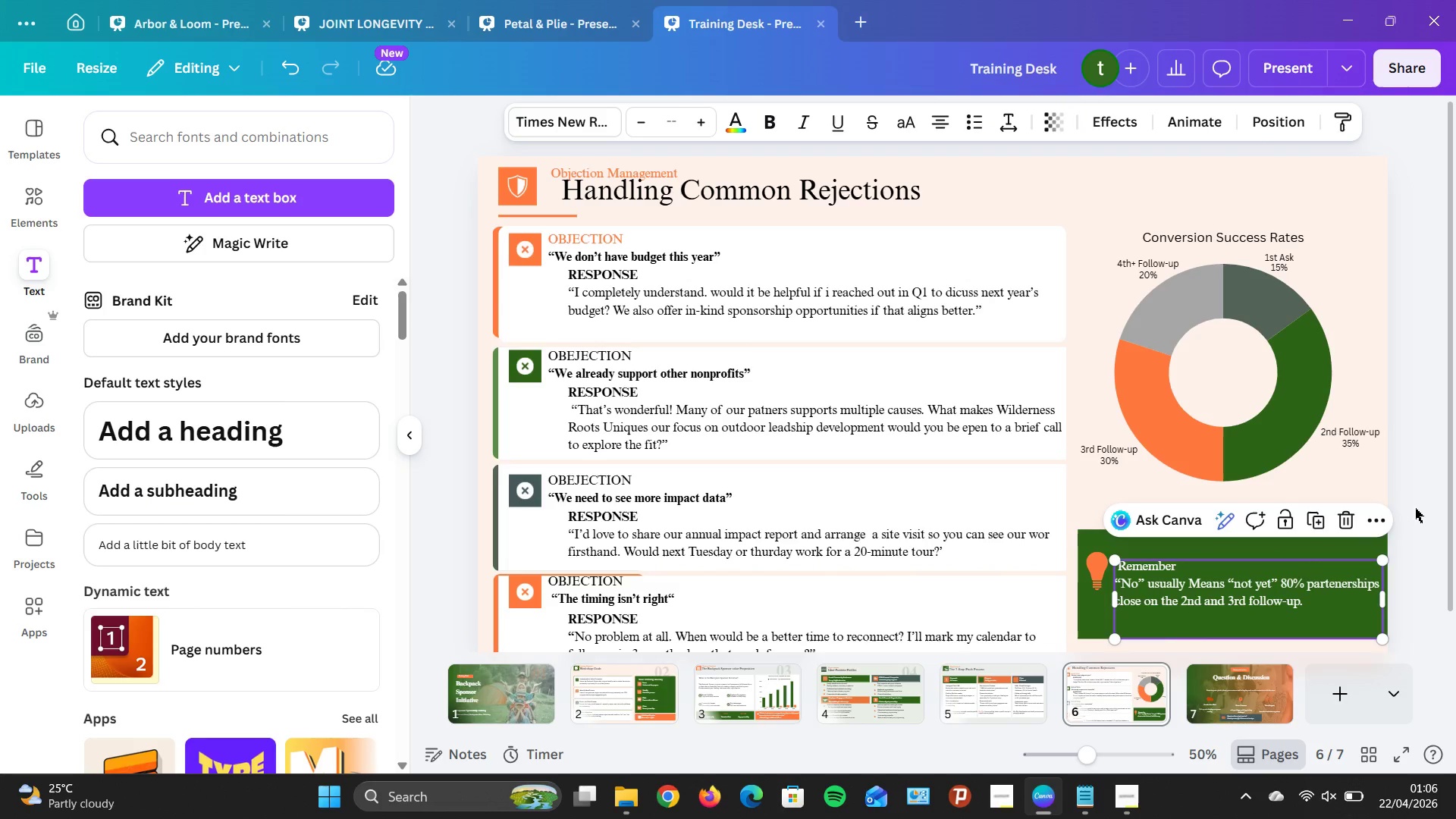 
left_click([1402, 529])
 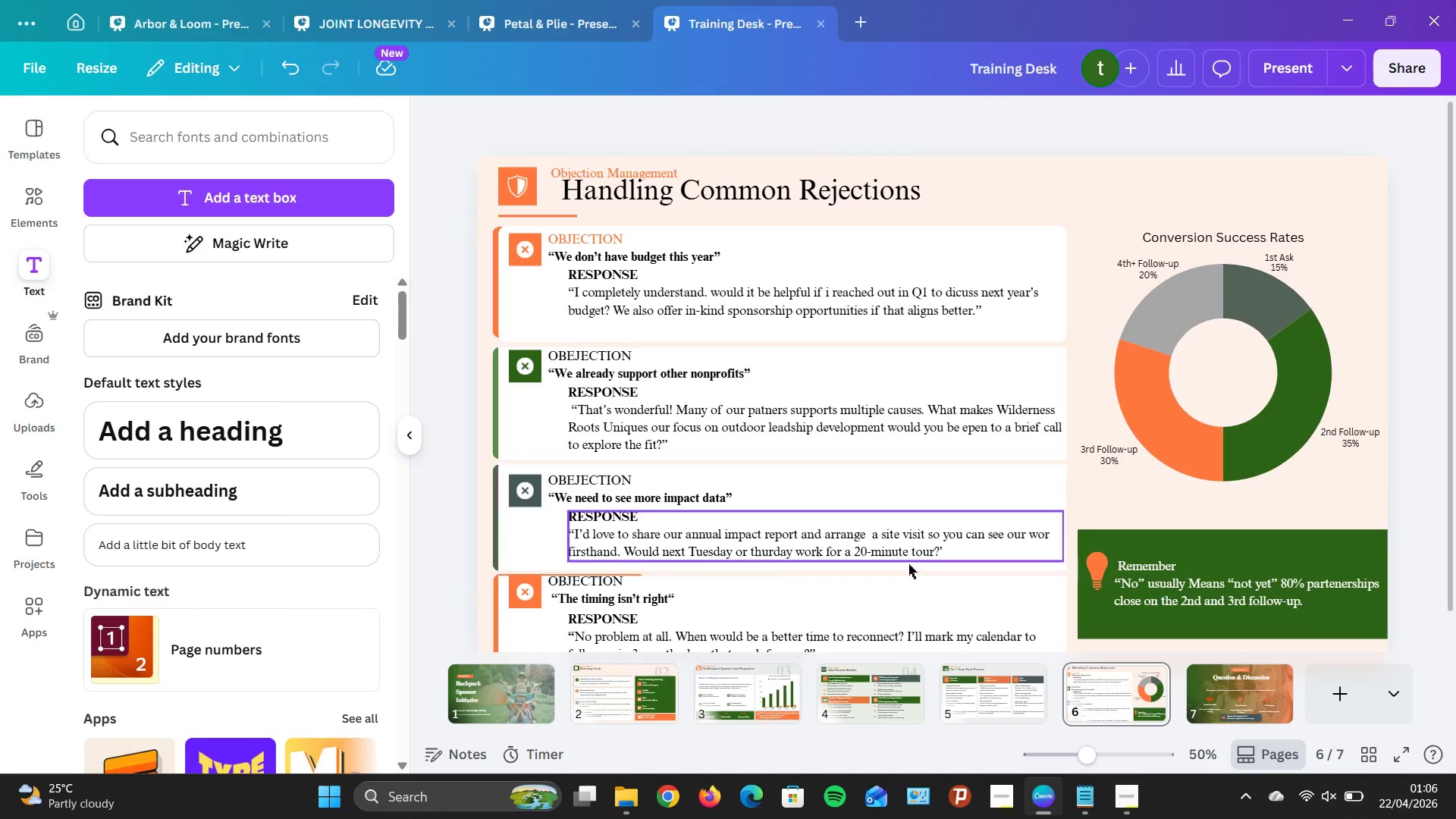 
scroll: coordinate [927, 537], scroll_direction: down, amount: 1.0
 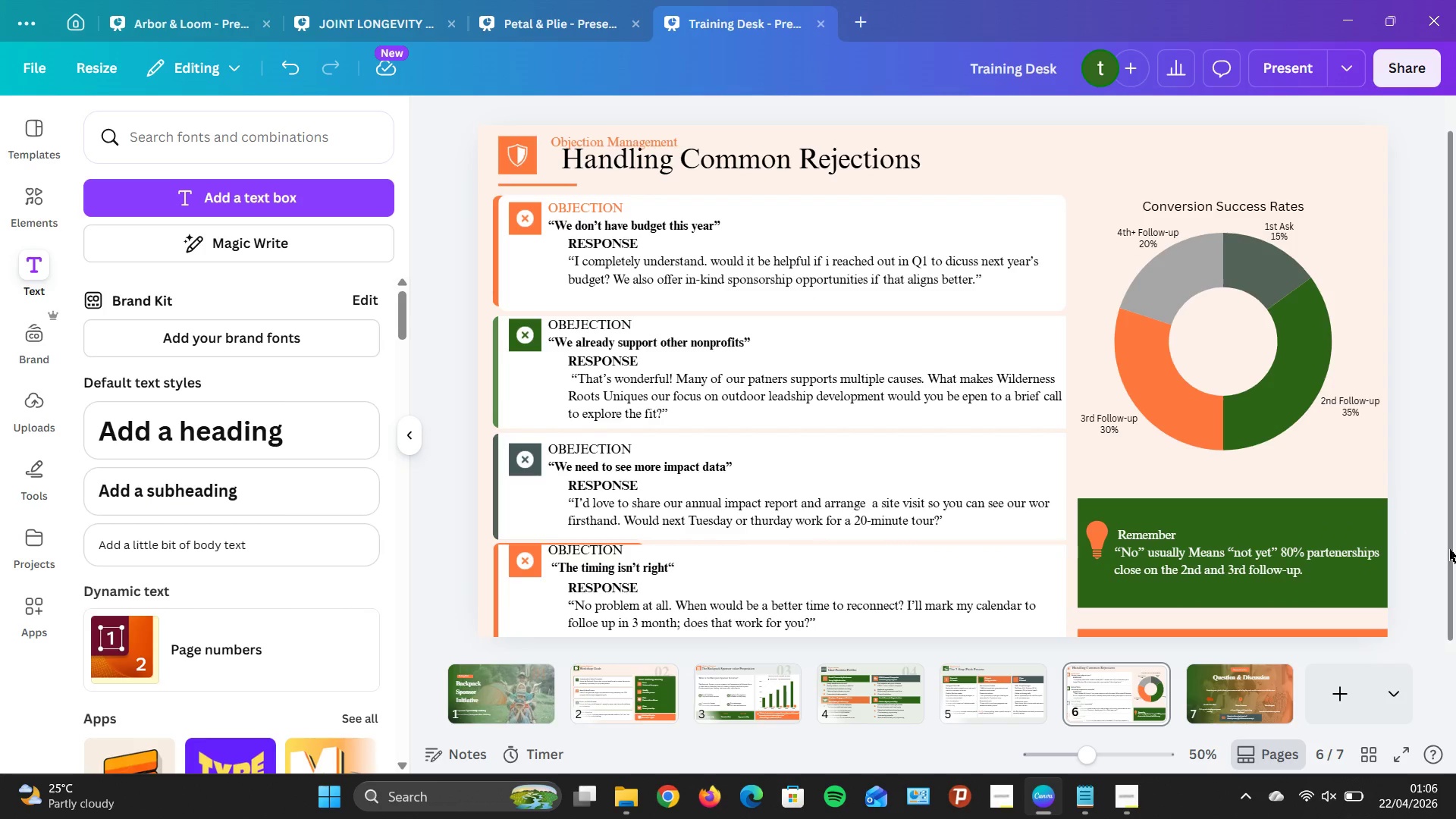 
left_click([1432, 553])
 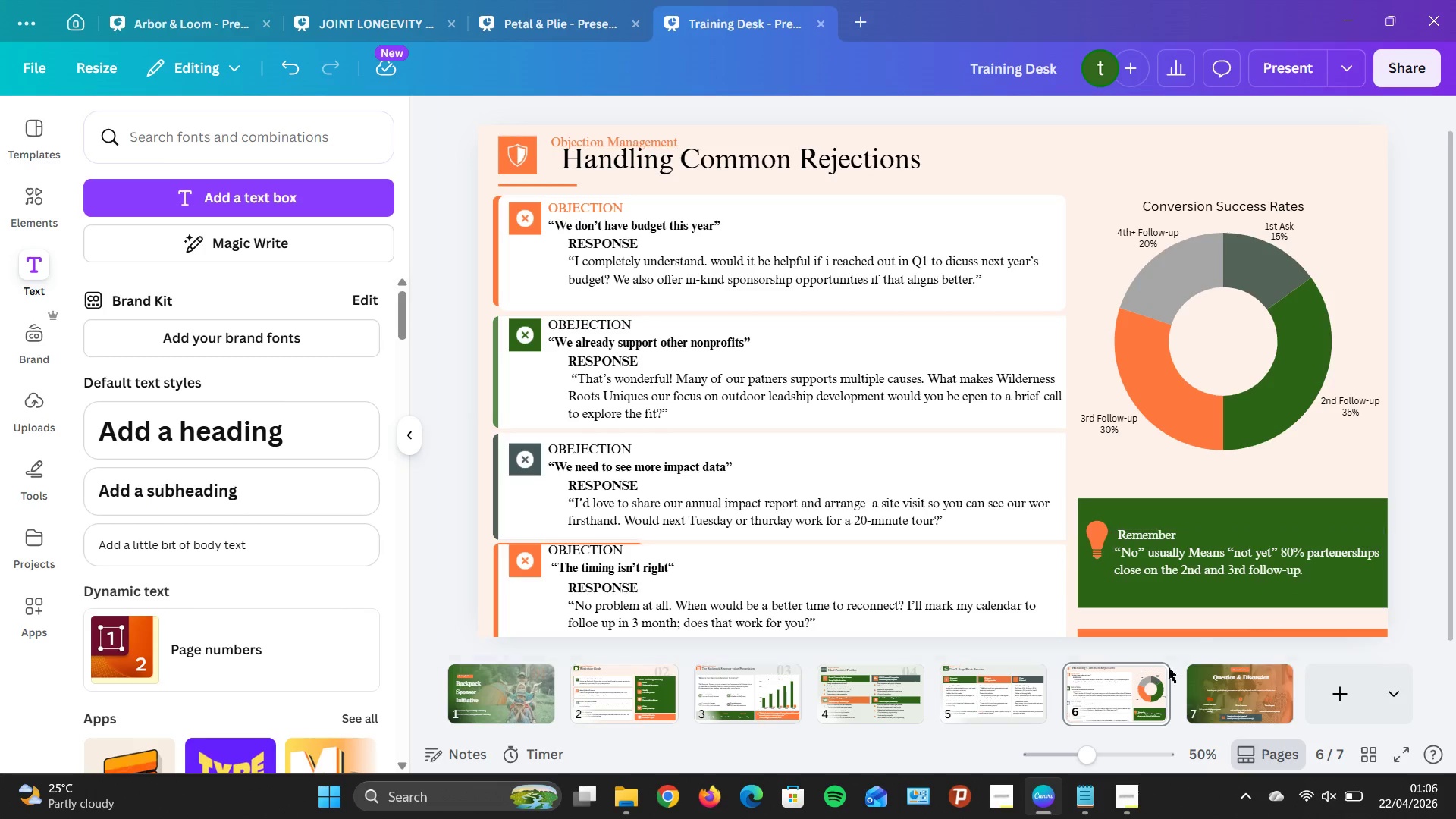 
mouse_move([1217, 691])
 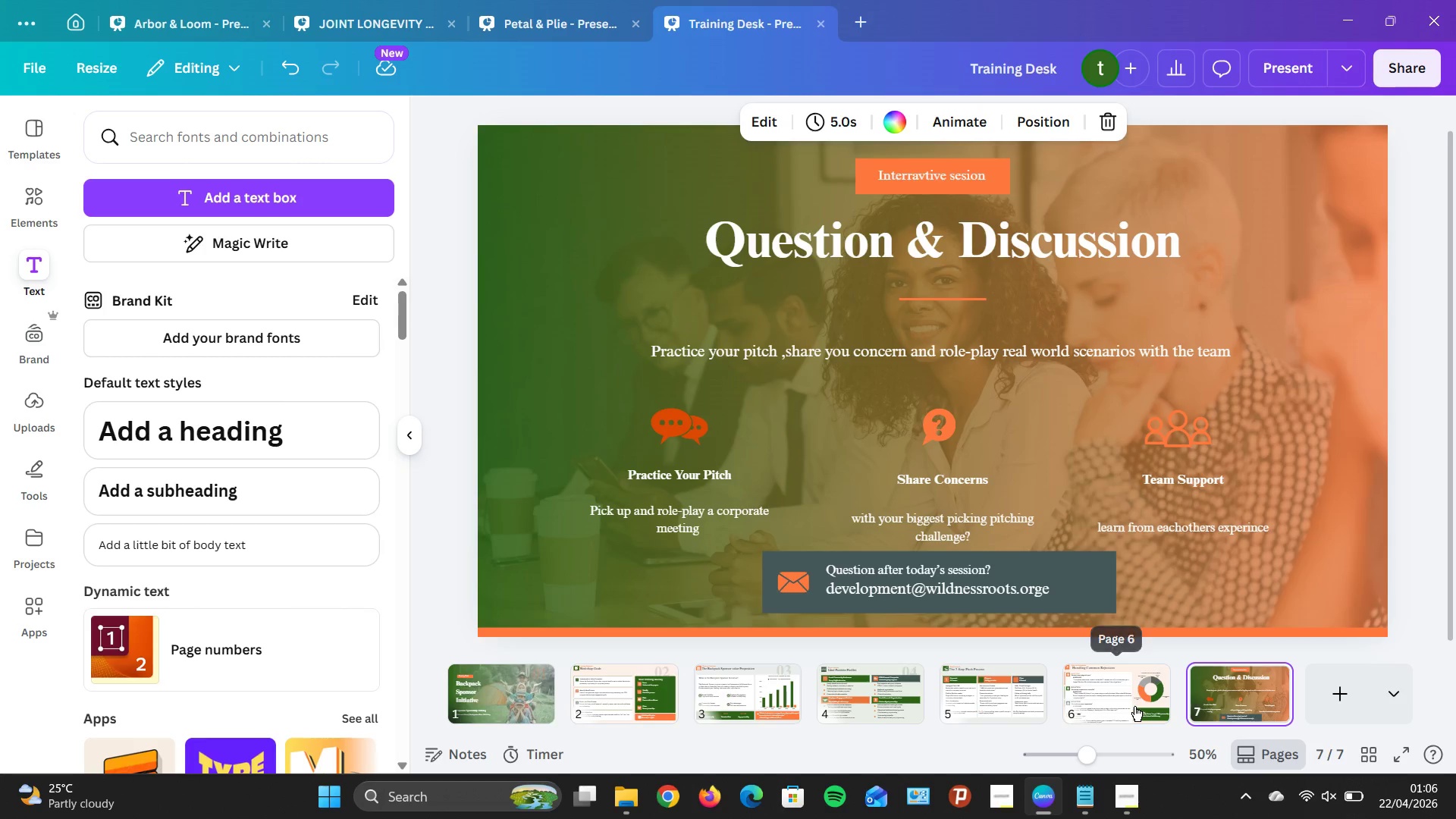 
left_click([1134, 706])
 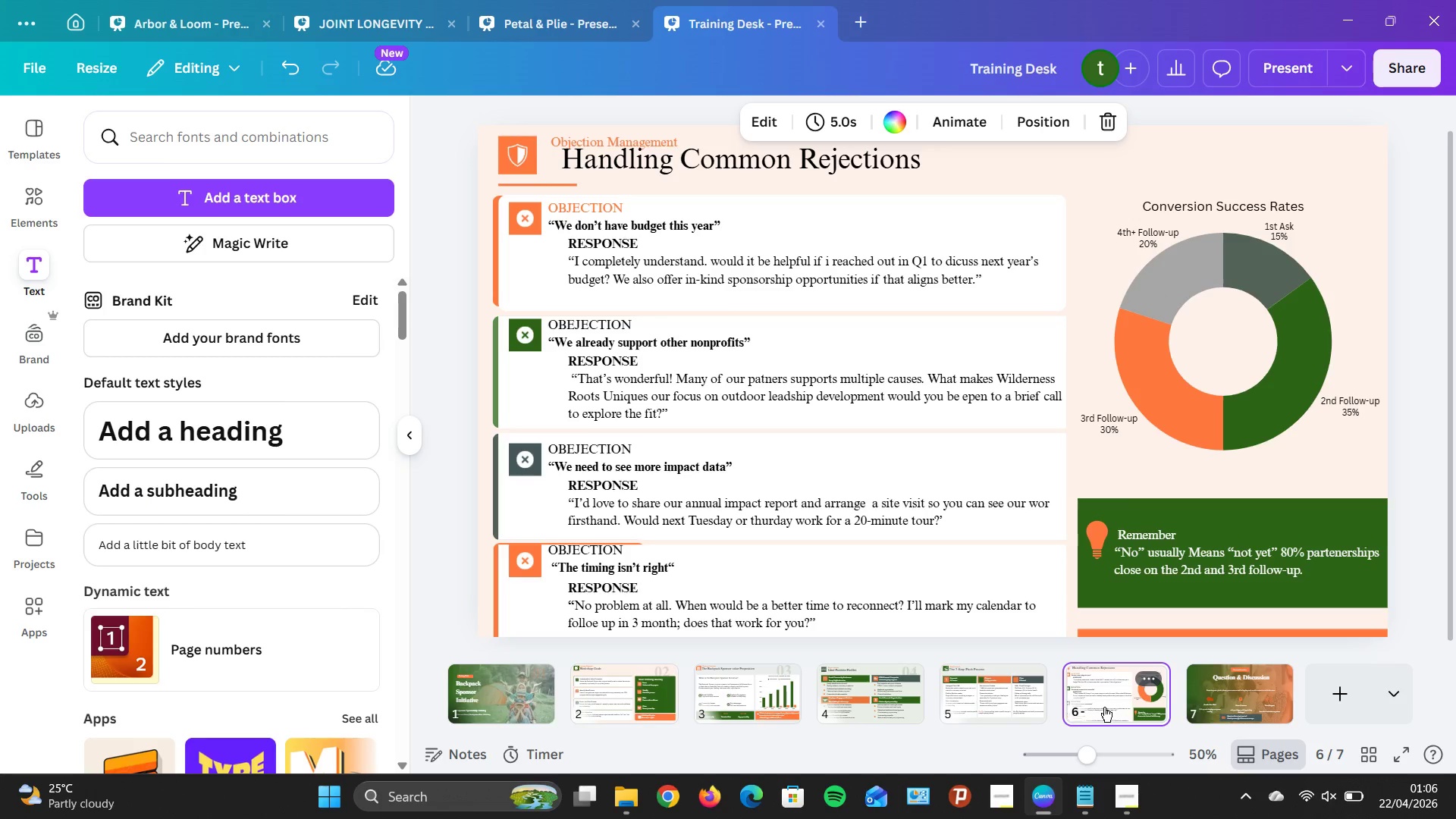 
left_click([1014, 719])
 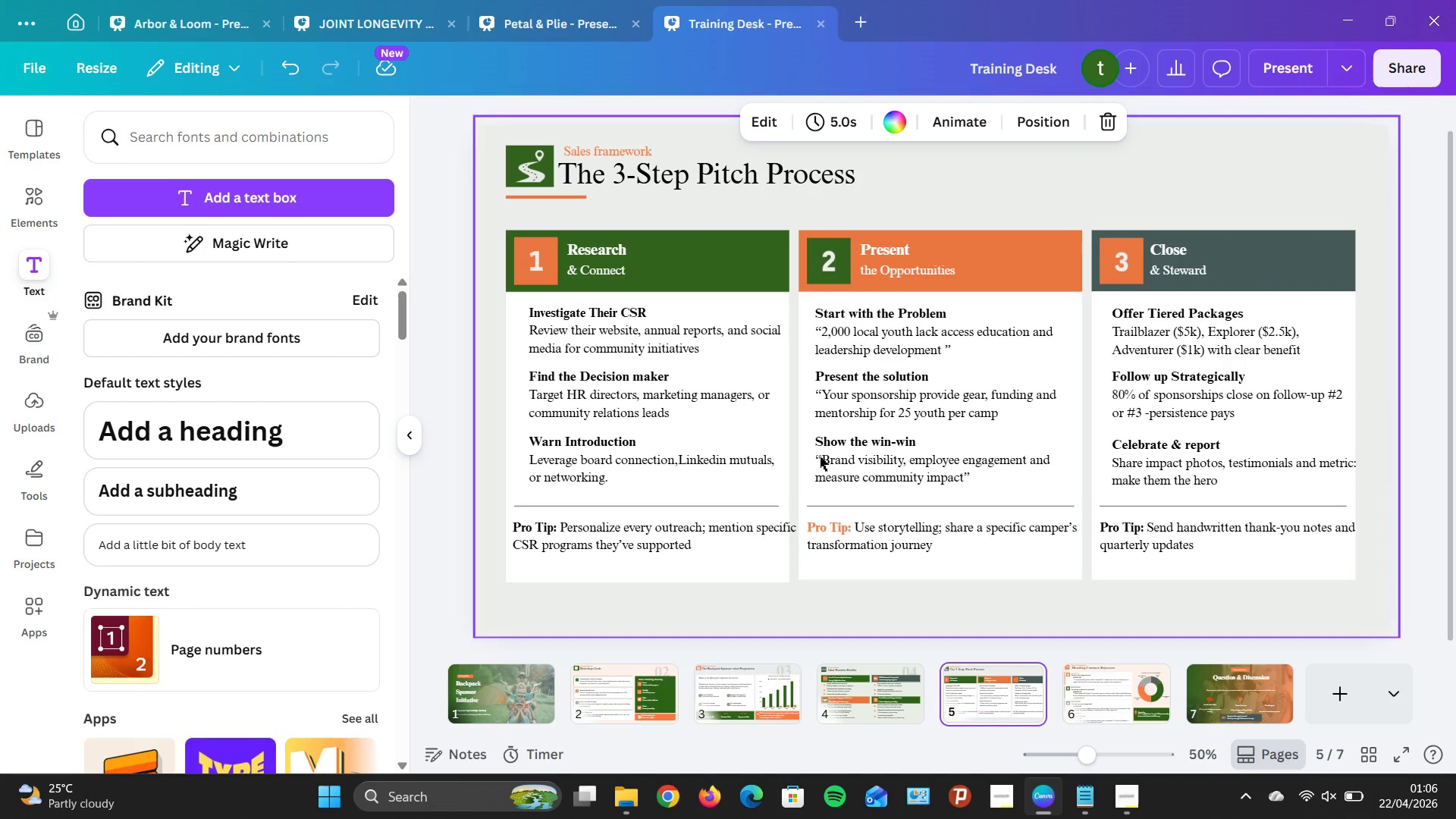 
left_click([888, 681])
 